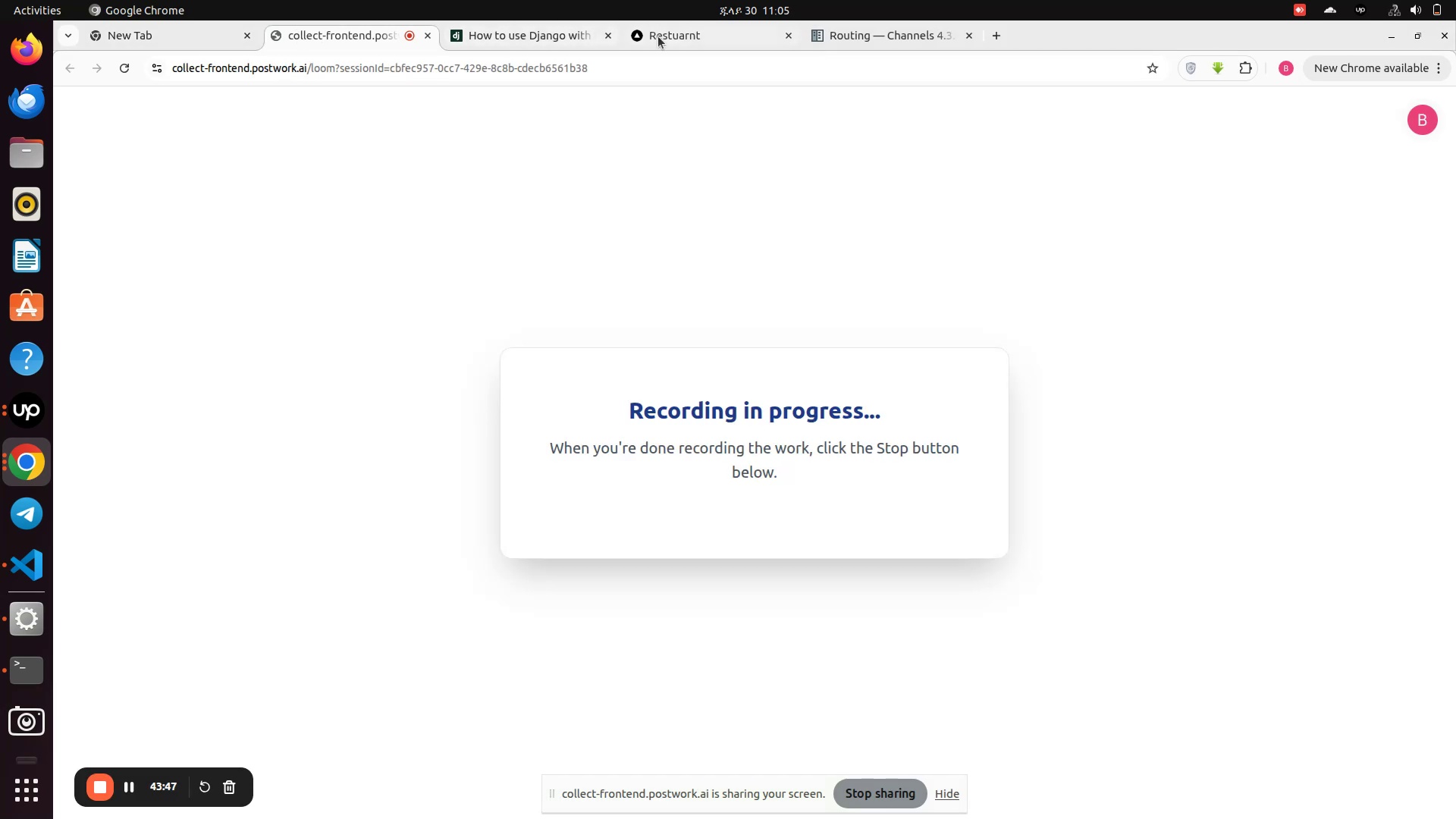 
left_click([663, 36])
 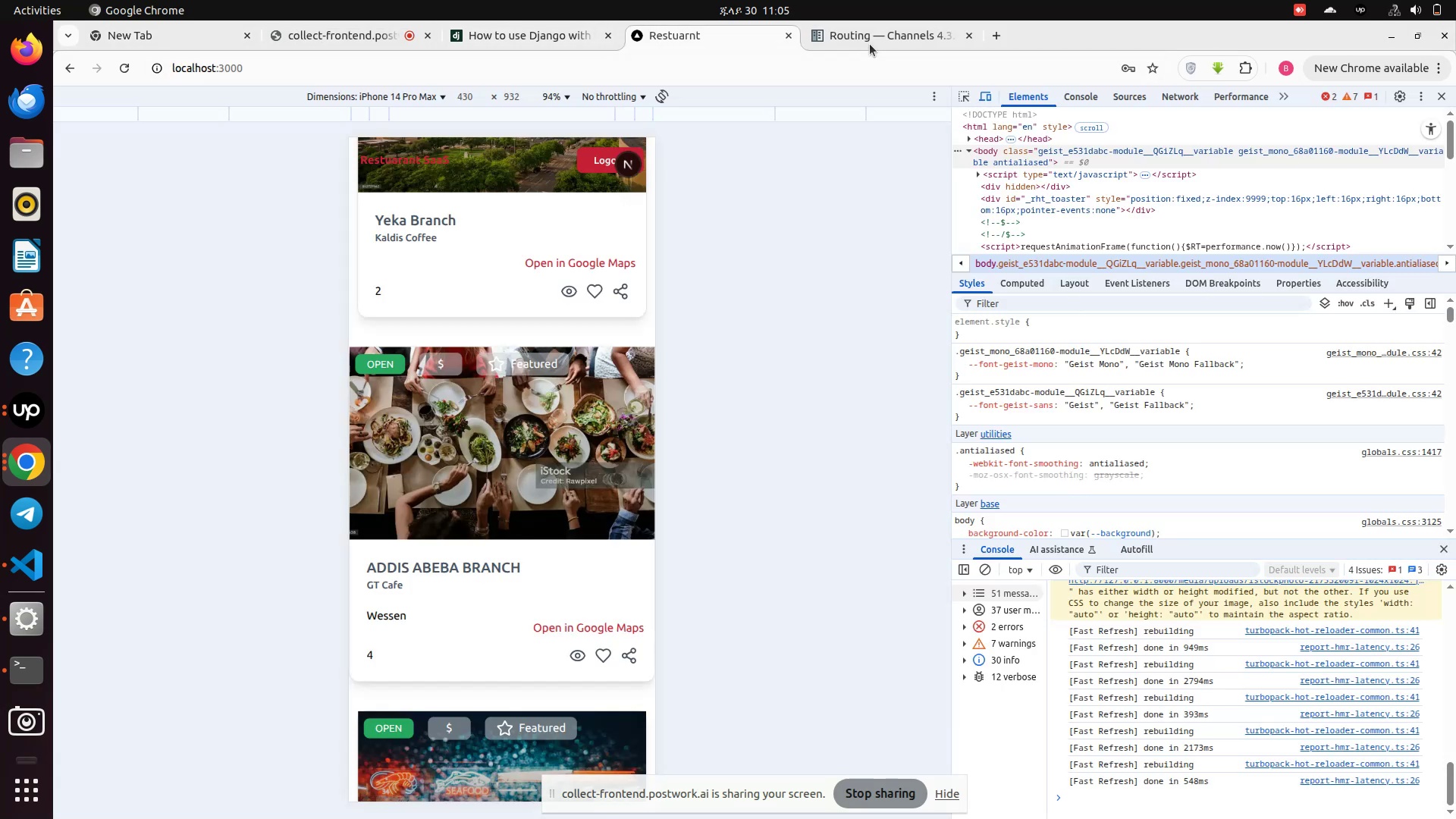 
left_click([870, 44])
 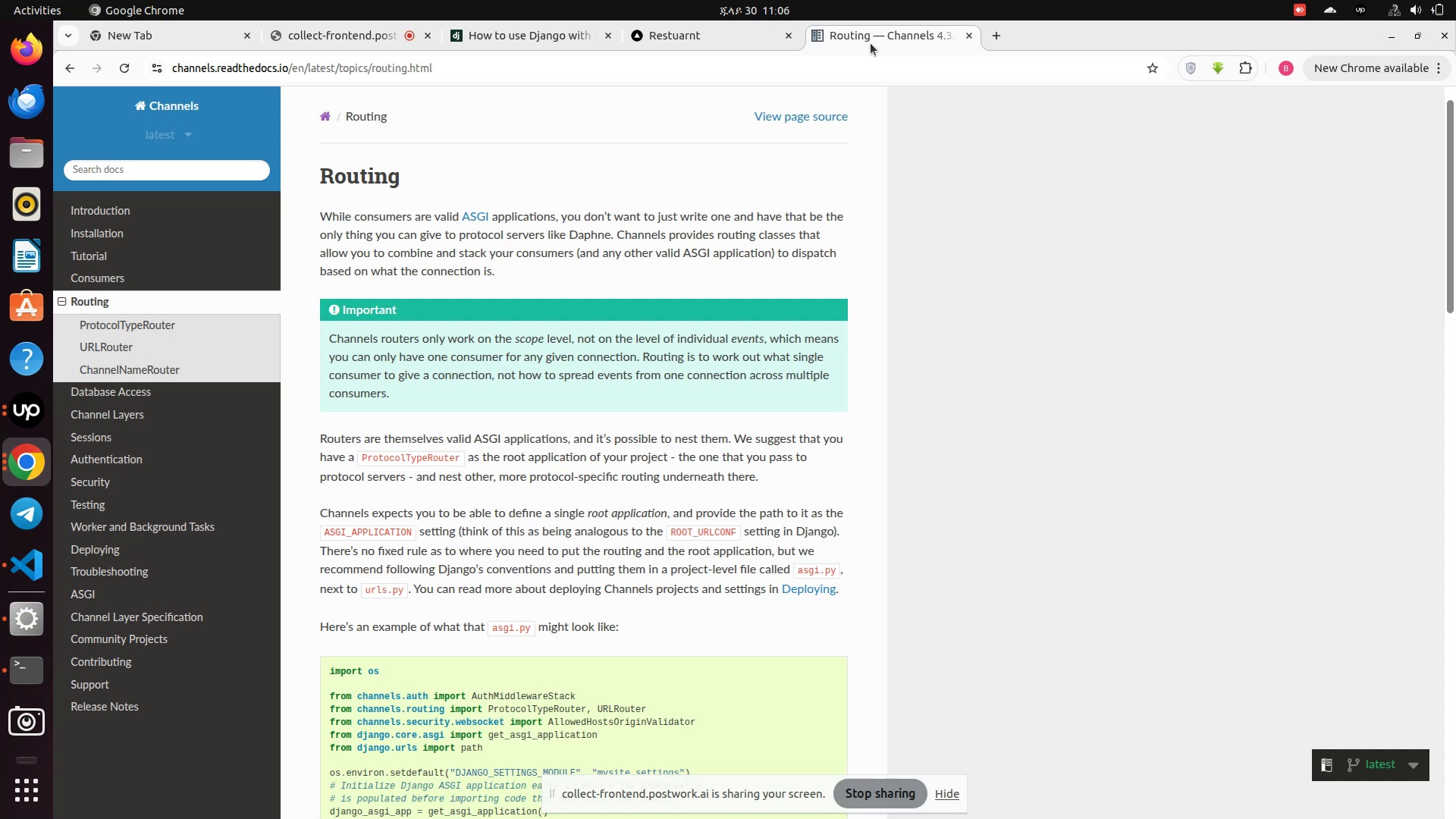 
wait(64.8)
 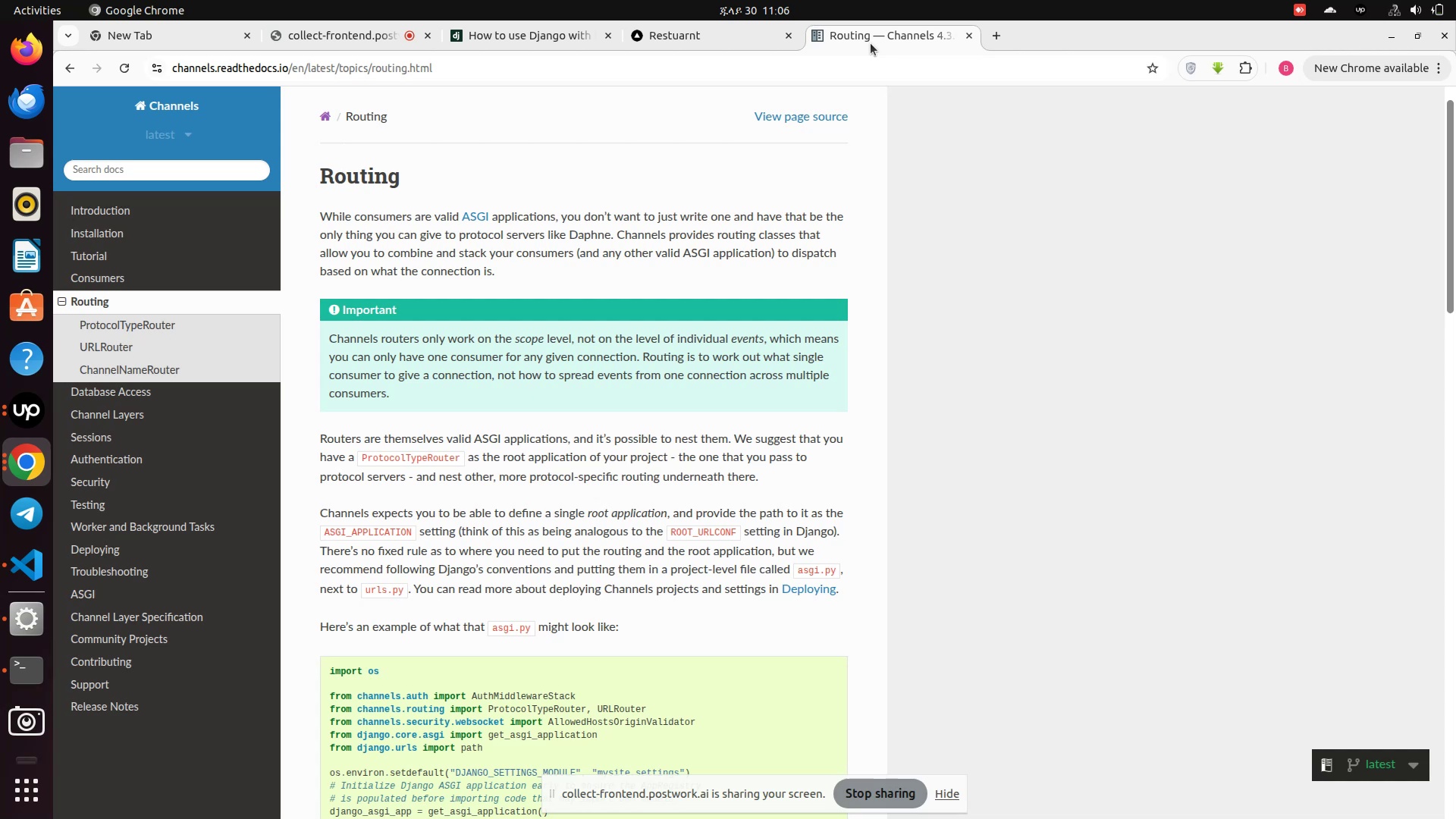 
left_click([594, 245])
 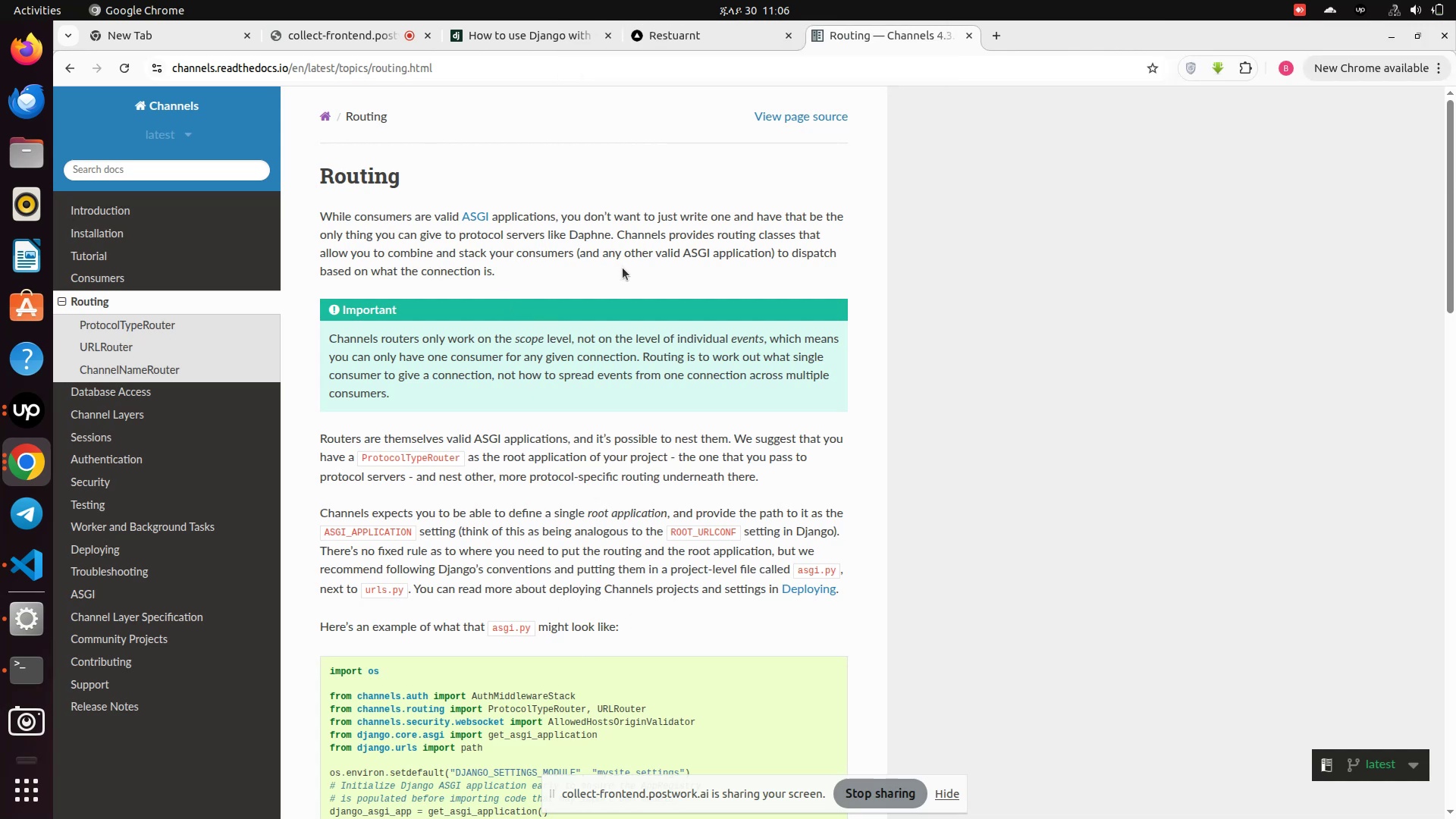 
wait(16.4)
 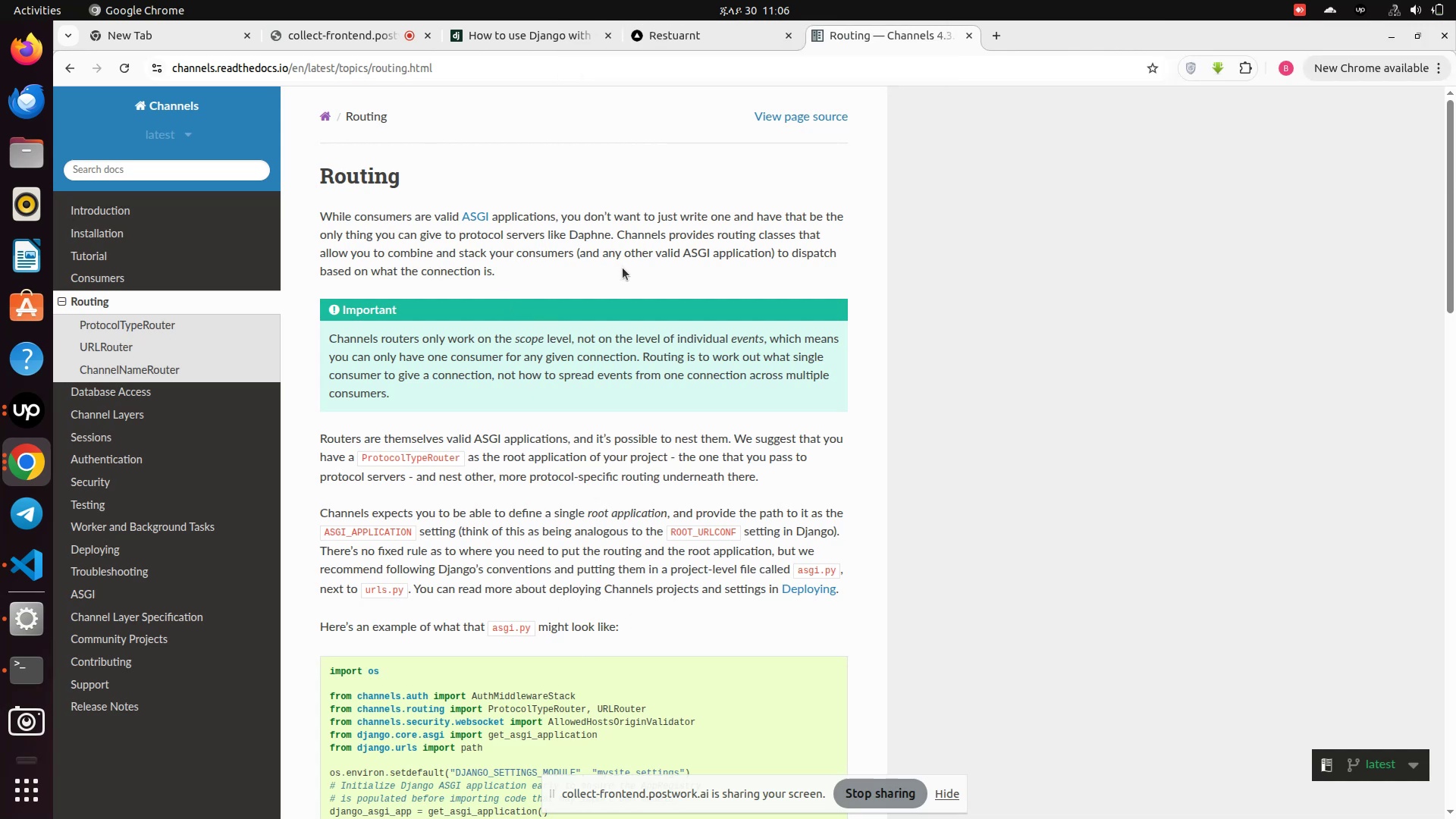 
scroll: coordinate [357, 350], scroll_direction: down, amount: 2.0
 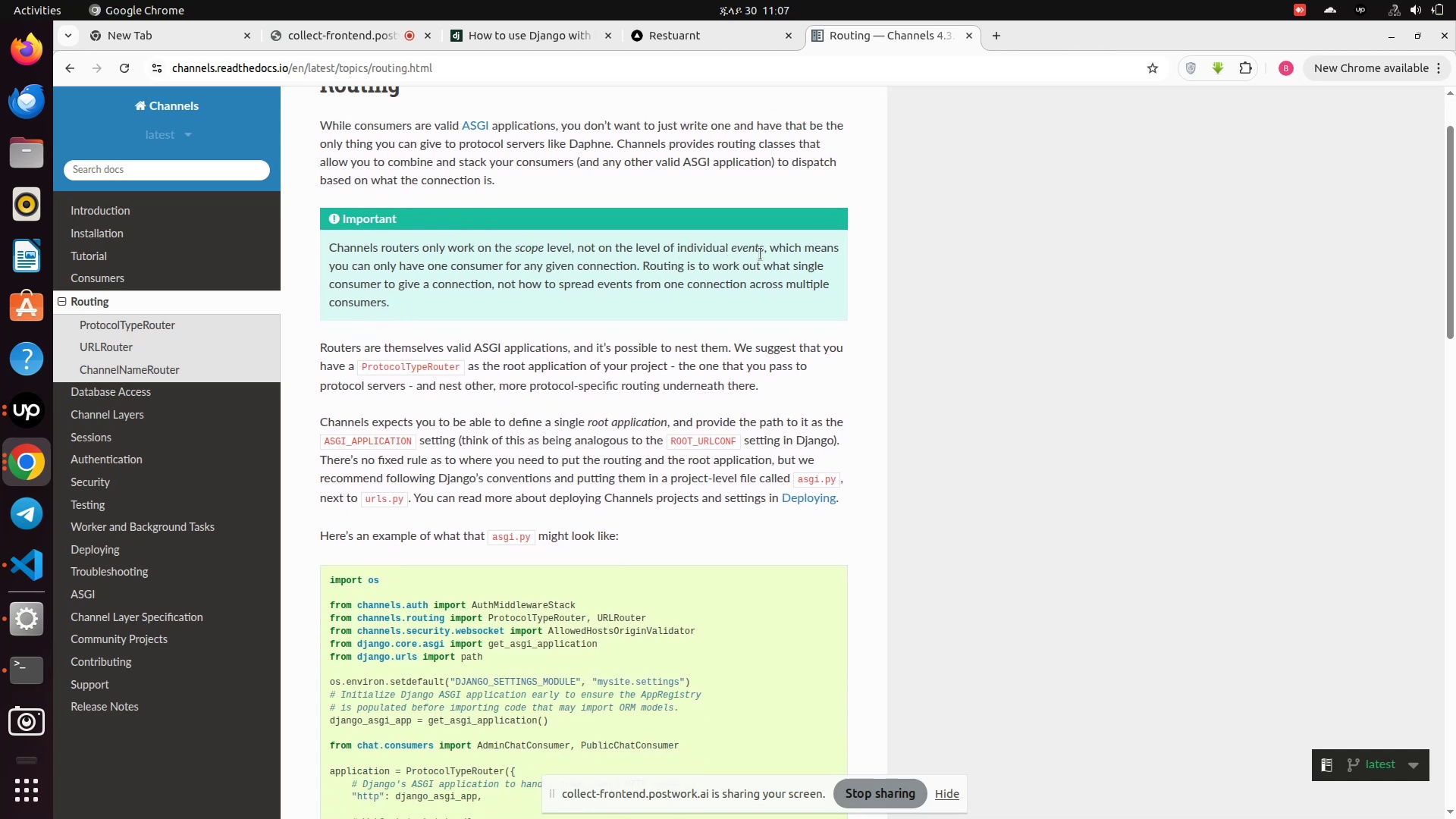 
wait(10.69)
 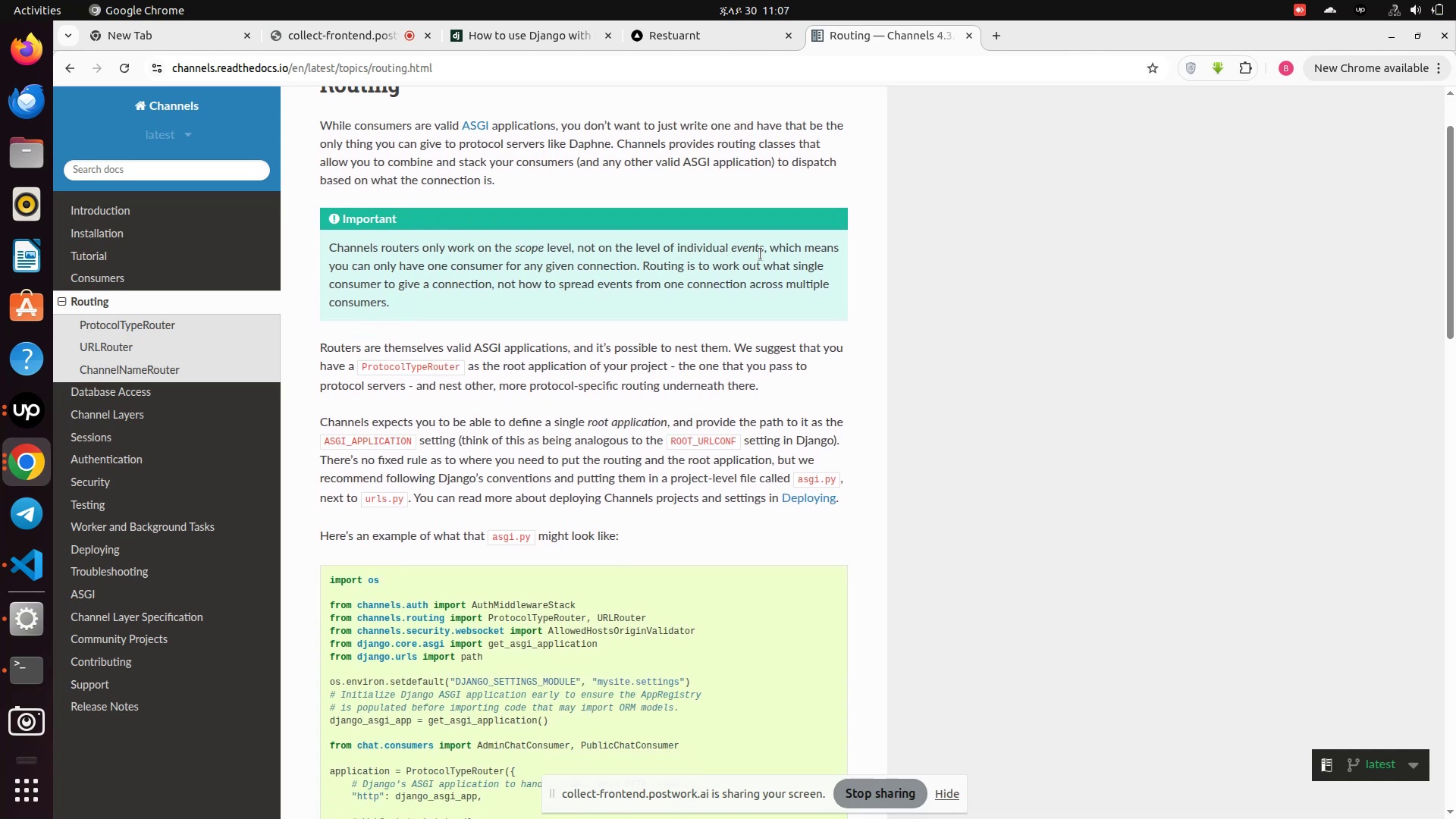 
scroll: coordinate [557, 278], scroll_direction: down, amount: 1.0
 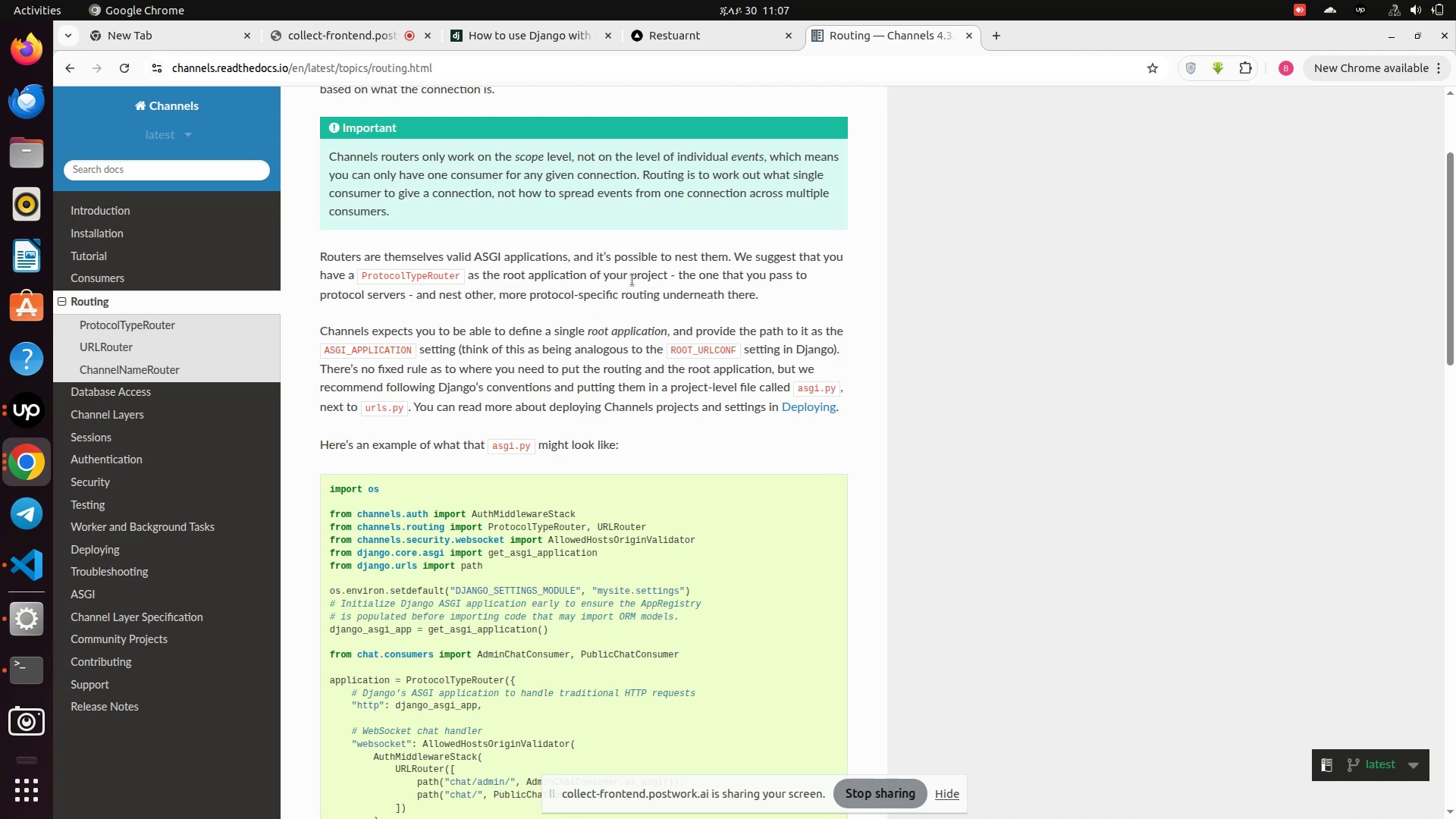 
wait(29.28)
 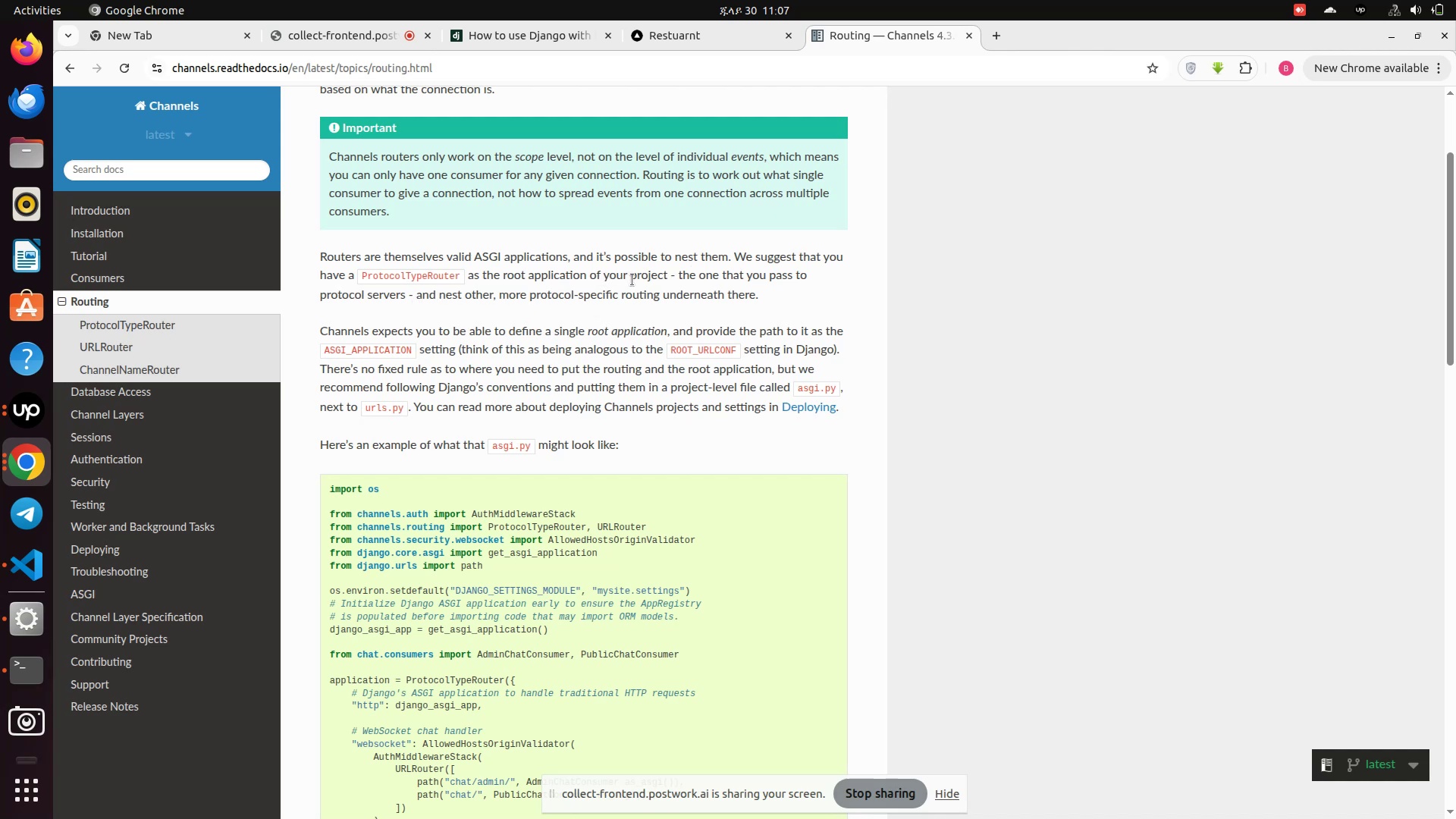 
scroll: coordinate [450, 301], scroll_direction: down, amount: 1.0
 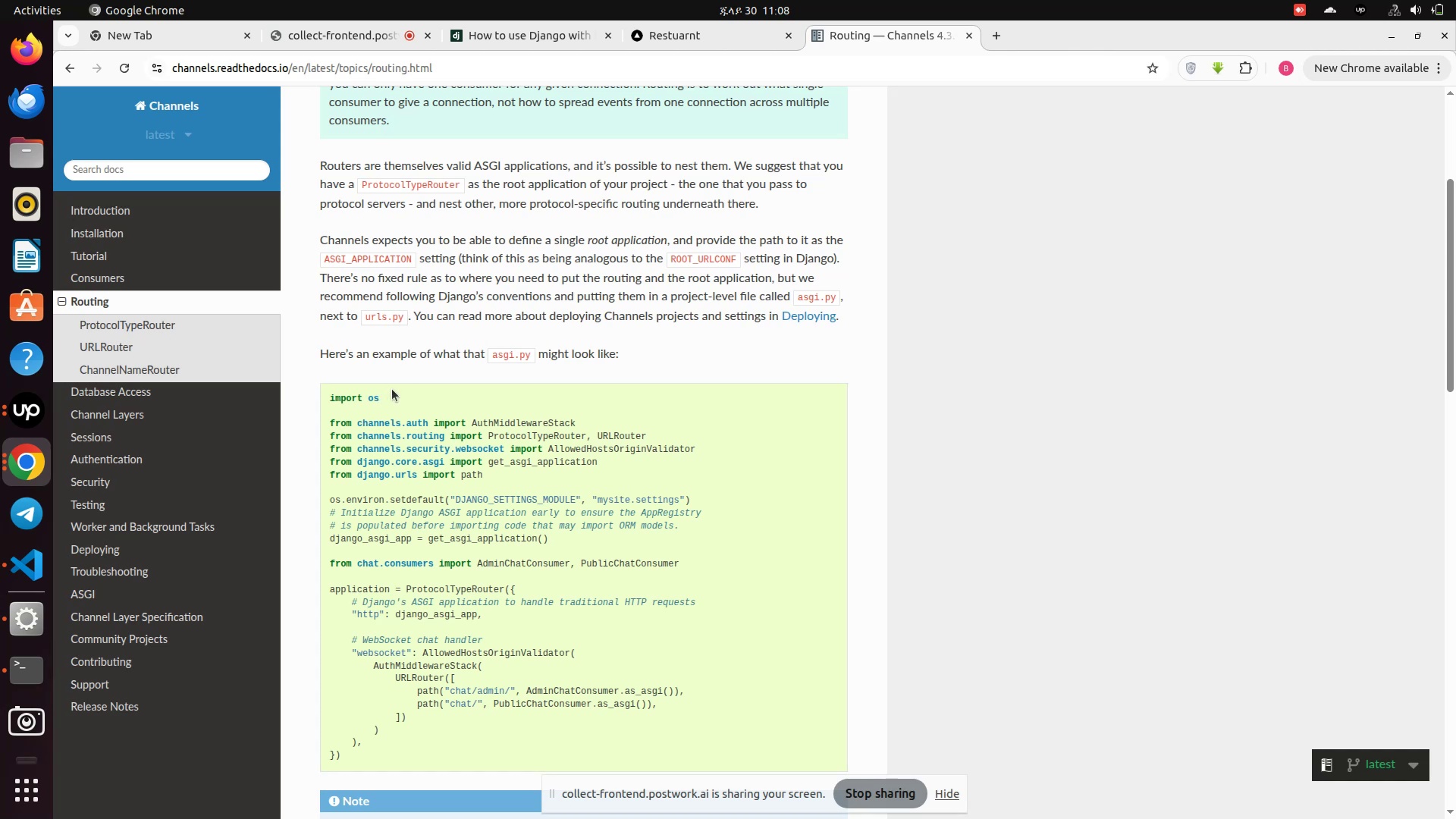 
wait(60.59)
 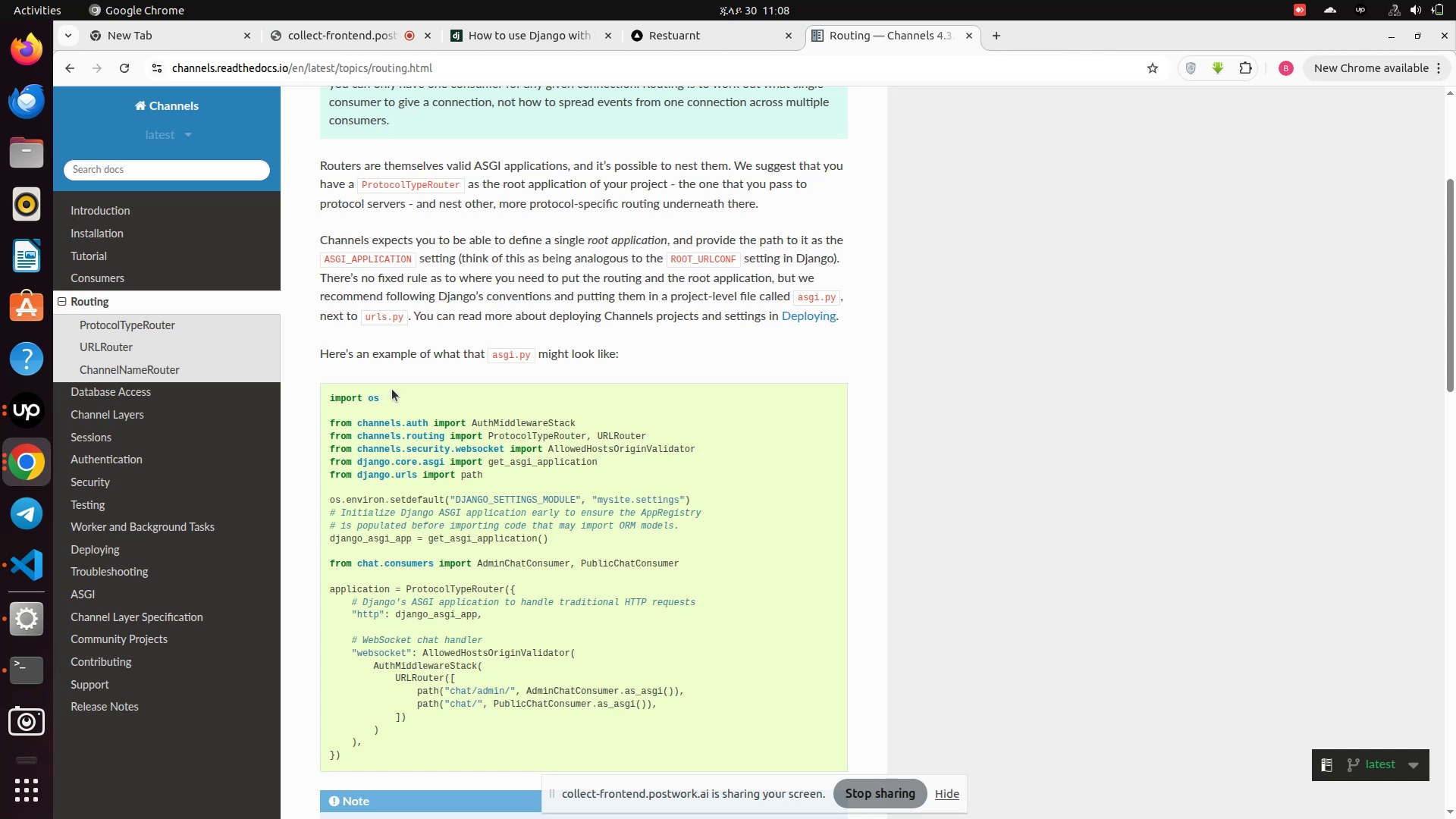 
scroll: coordinate [437, 635], scroll_direction: down, amount: 1.0
 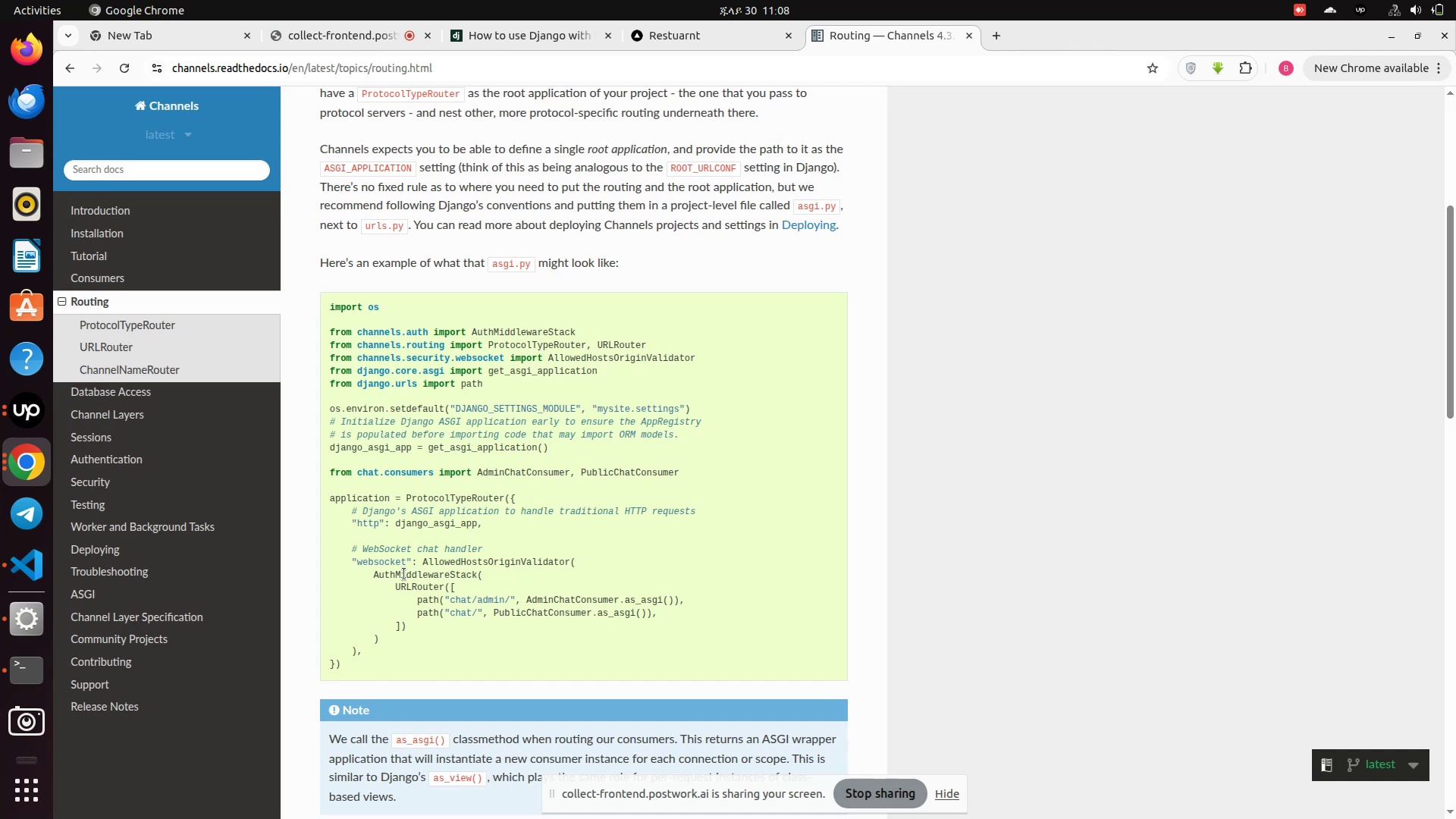 
wait(14.78)
 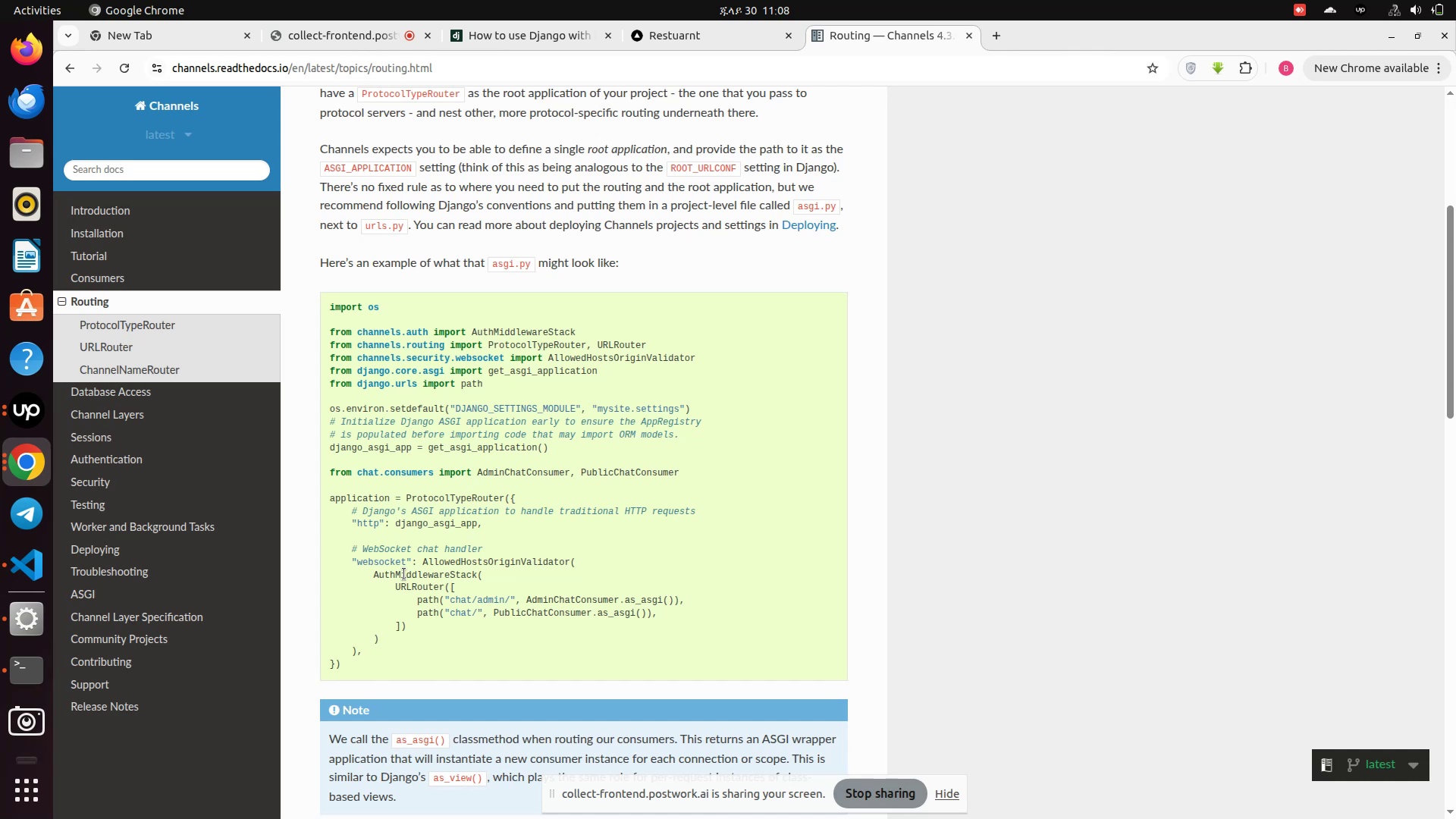 
scroll: coordinate [404, 574], scroll_direction: down, amount: 1.0
 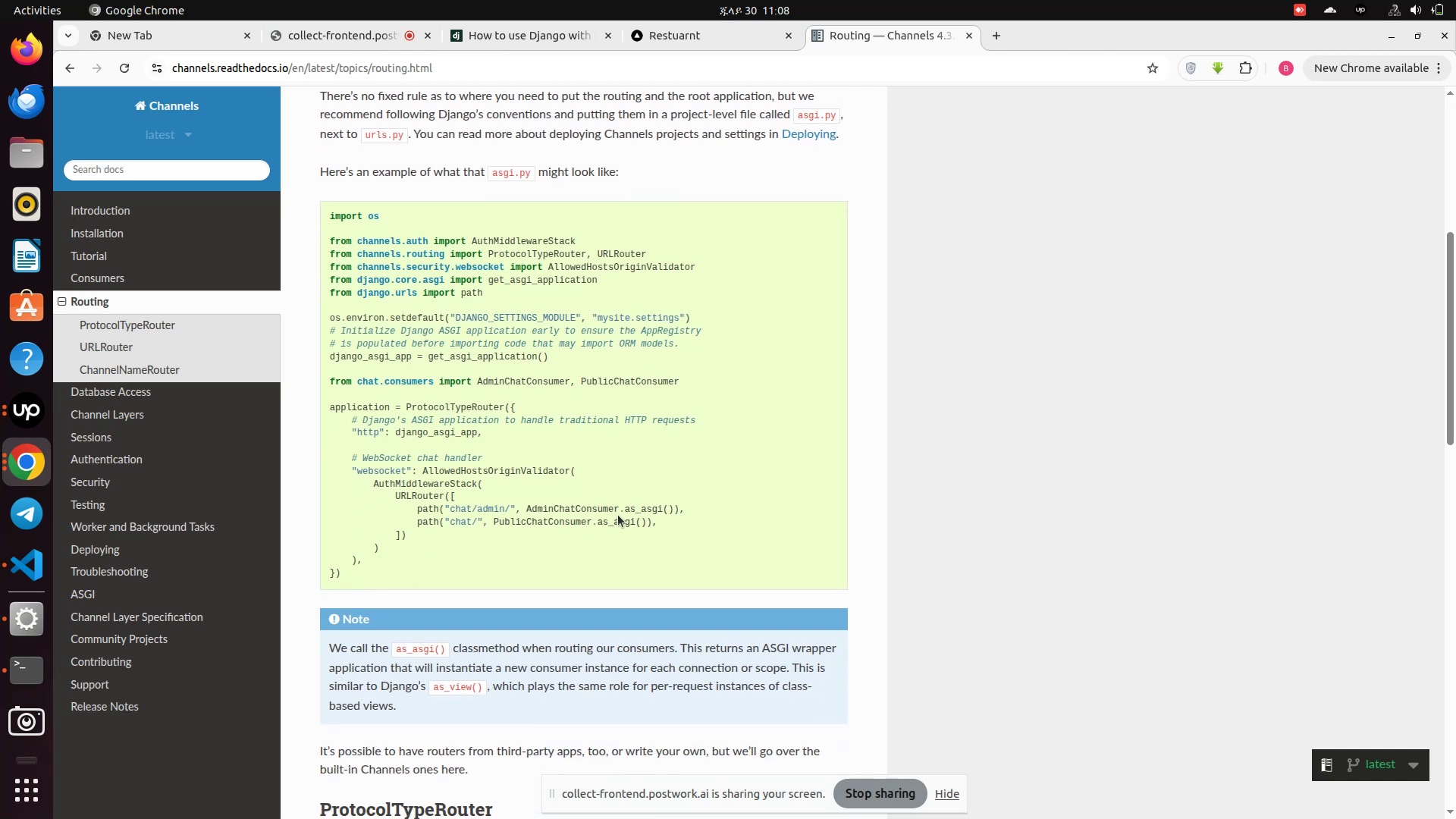 
left_click([618, 515])
 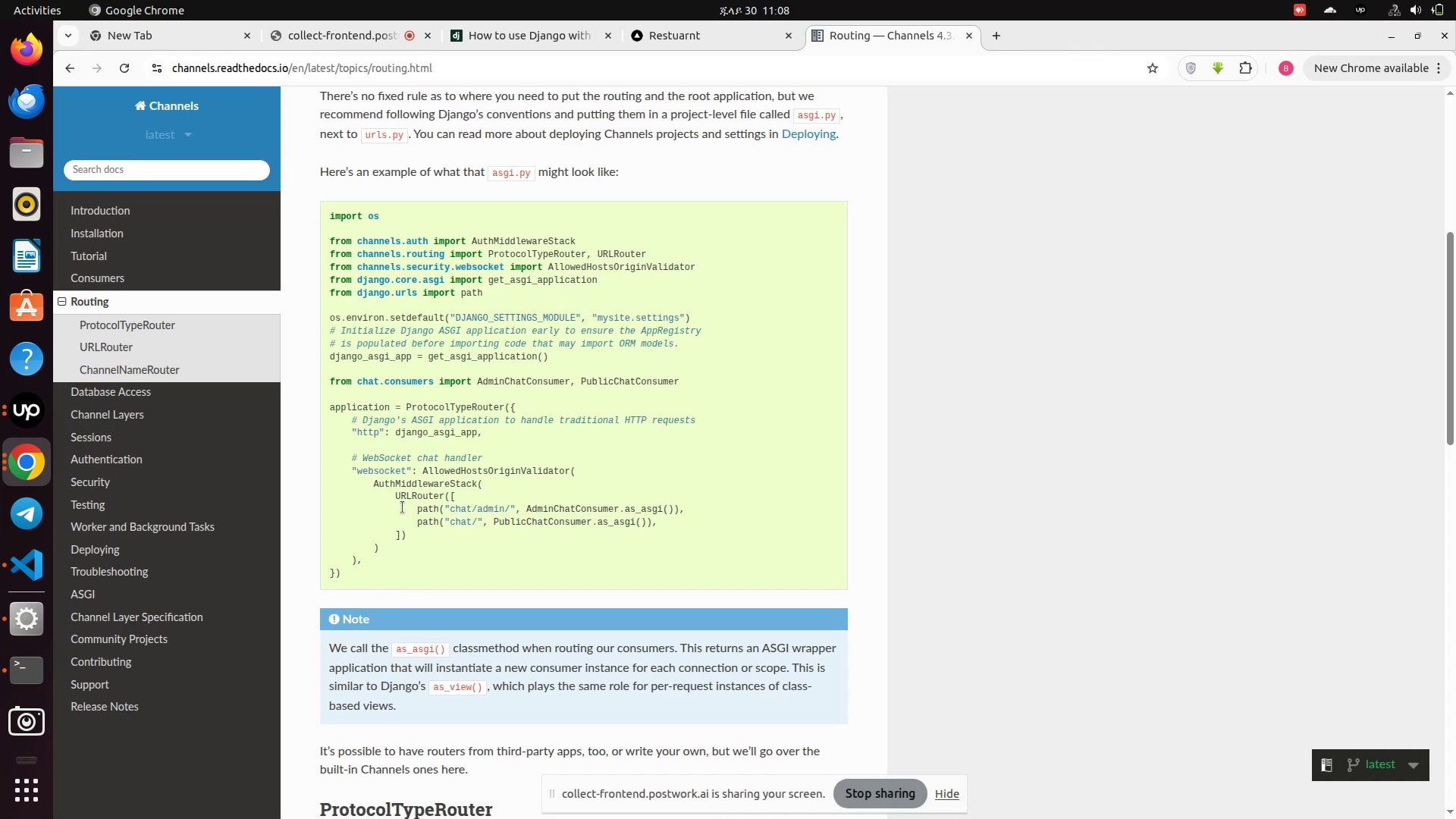 
left_click_drag(start_coordinate=[403, 509], to_coordinate=[461, 516])
 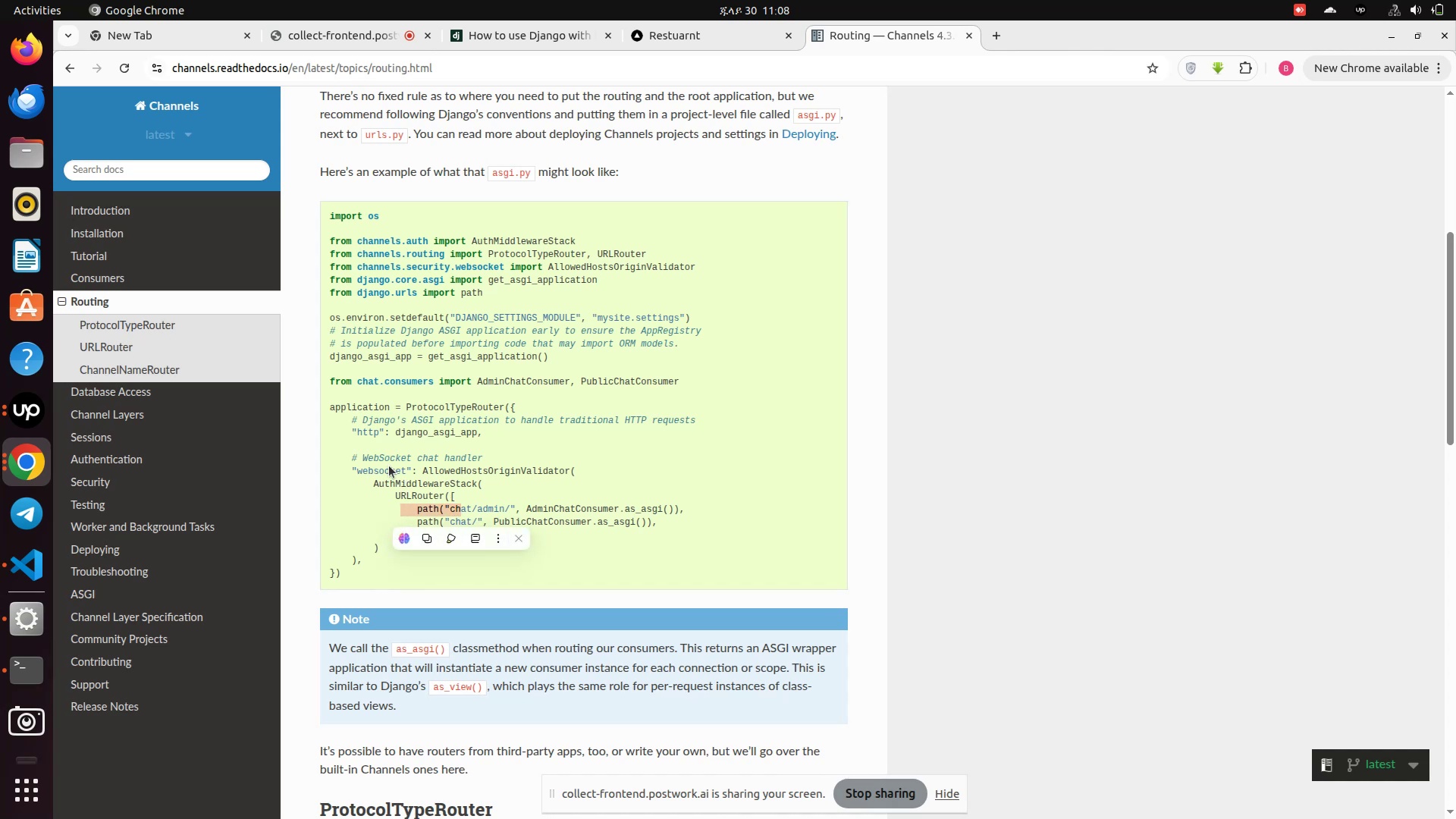 
left_click([382, 473])
 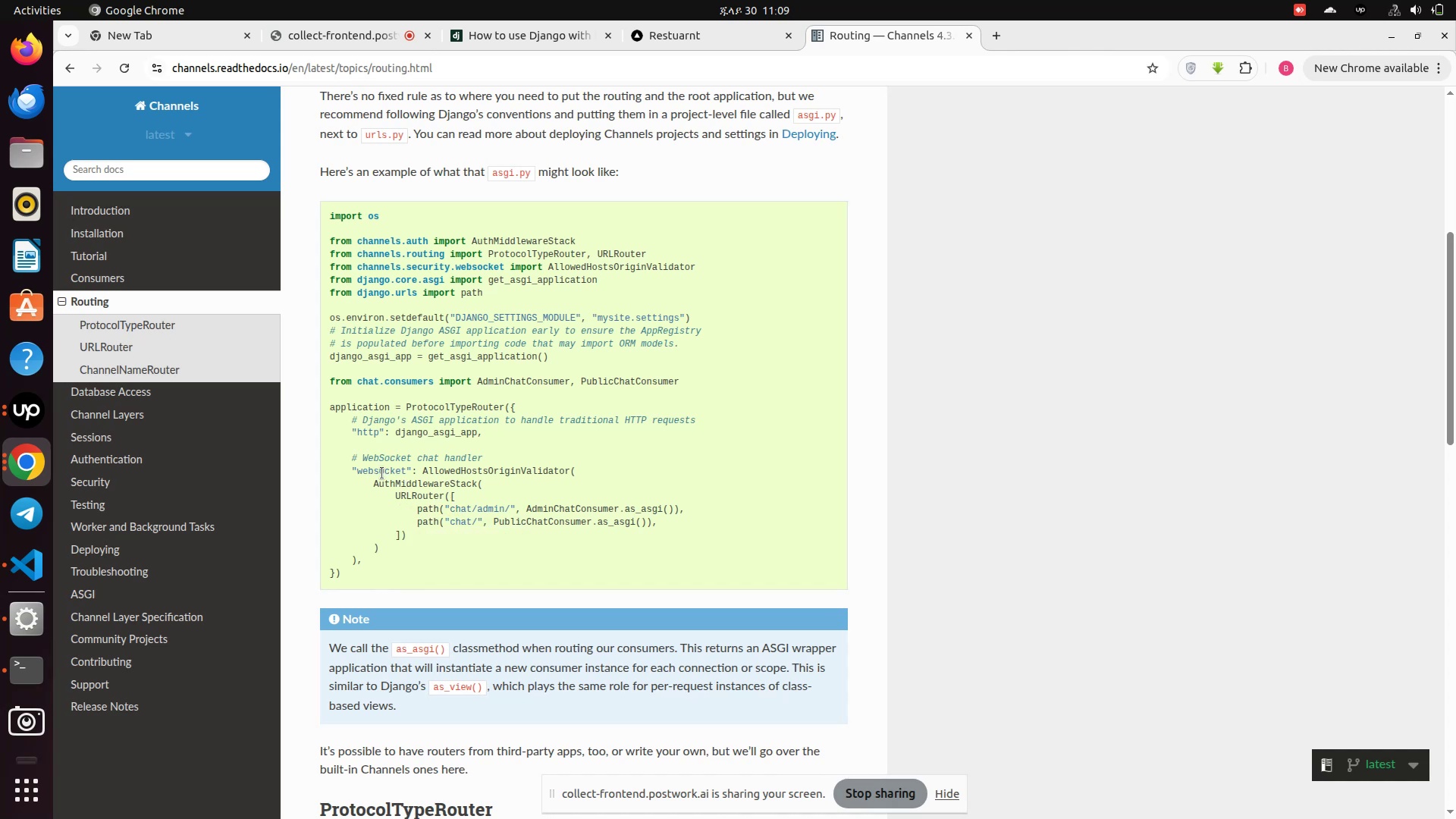 
left_click([382, 473])
 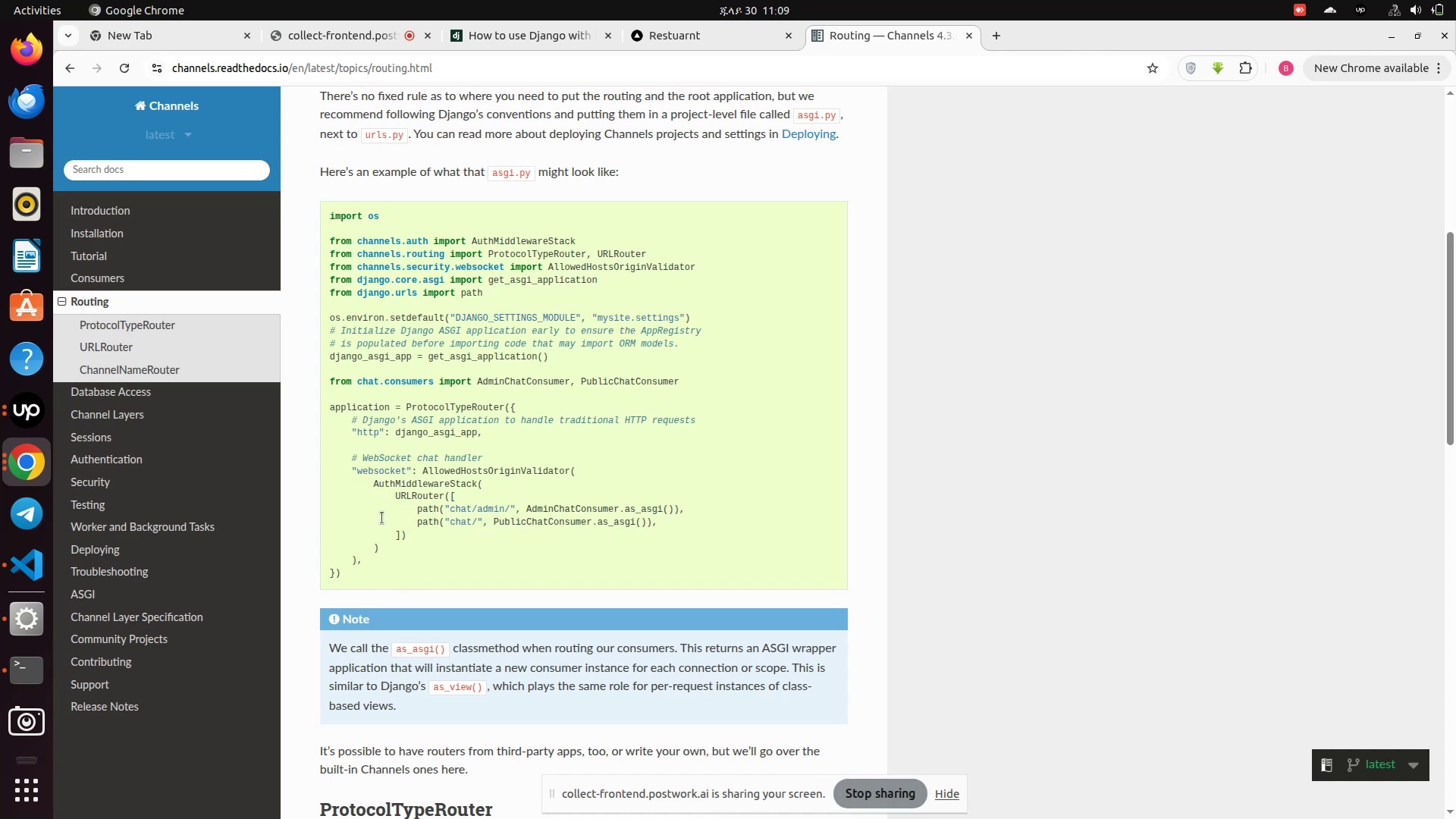 
left_click_drag(start_coordinate=[384, 493], to_coordinate=[418, 547])
 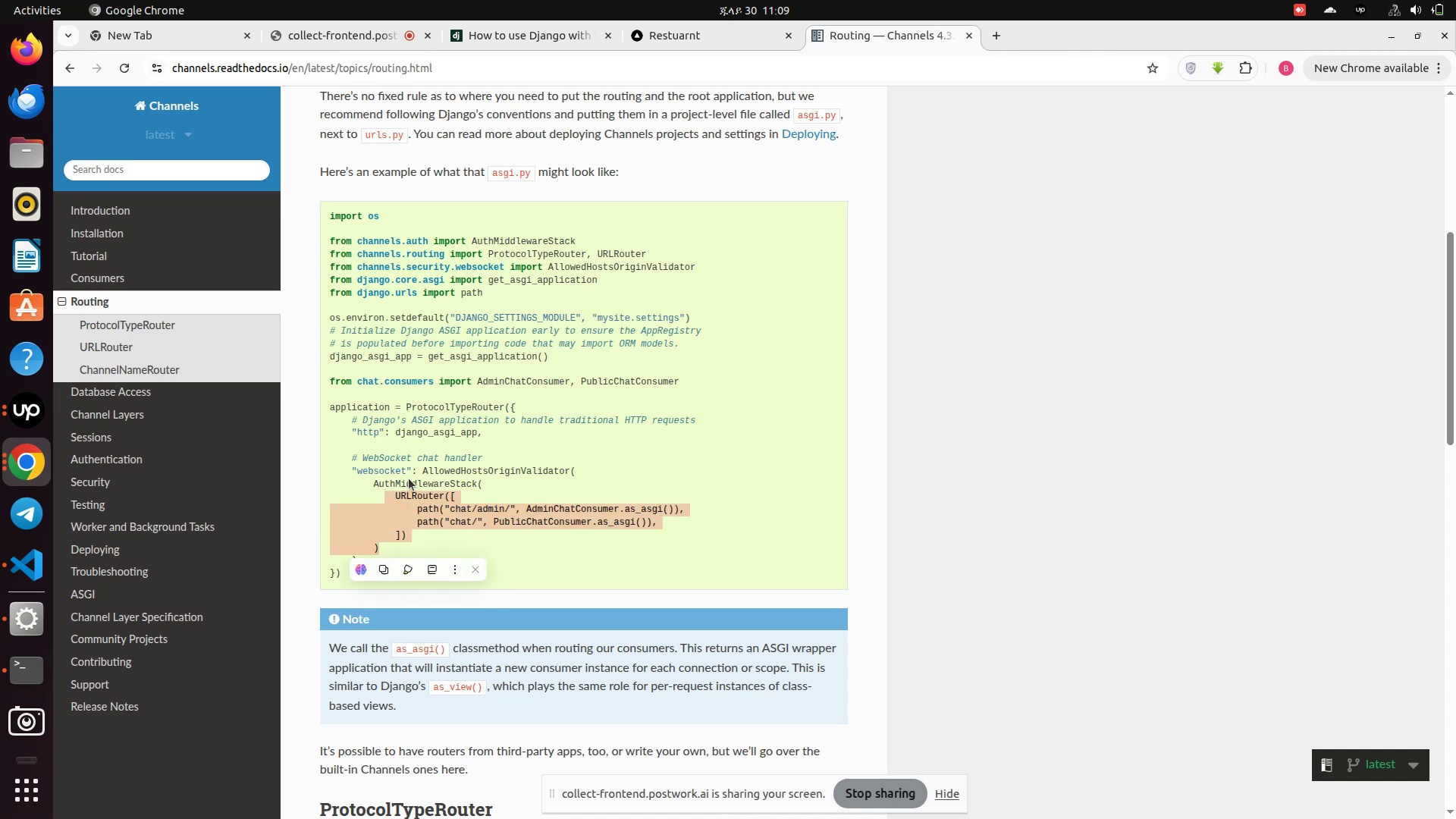 
left_click([409, 479])
 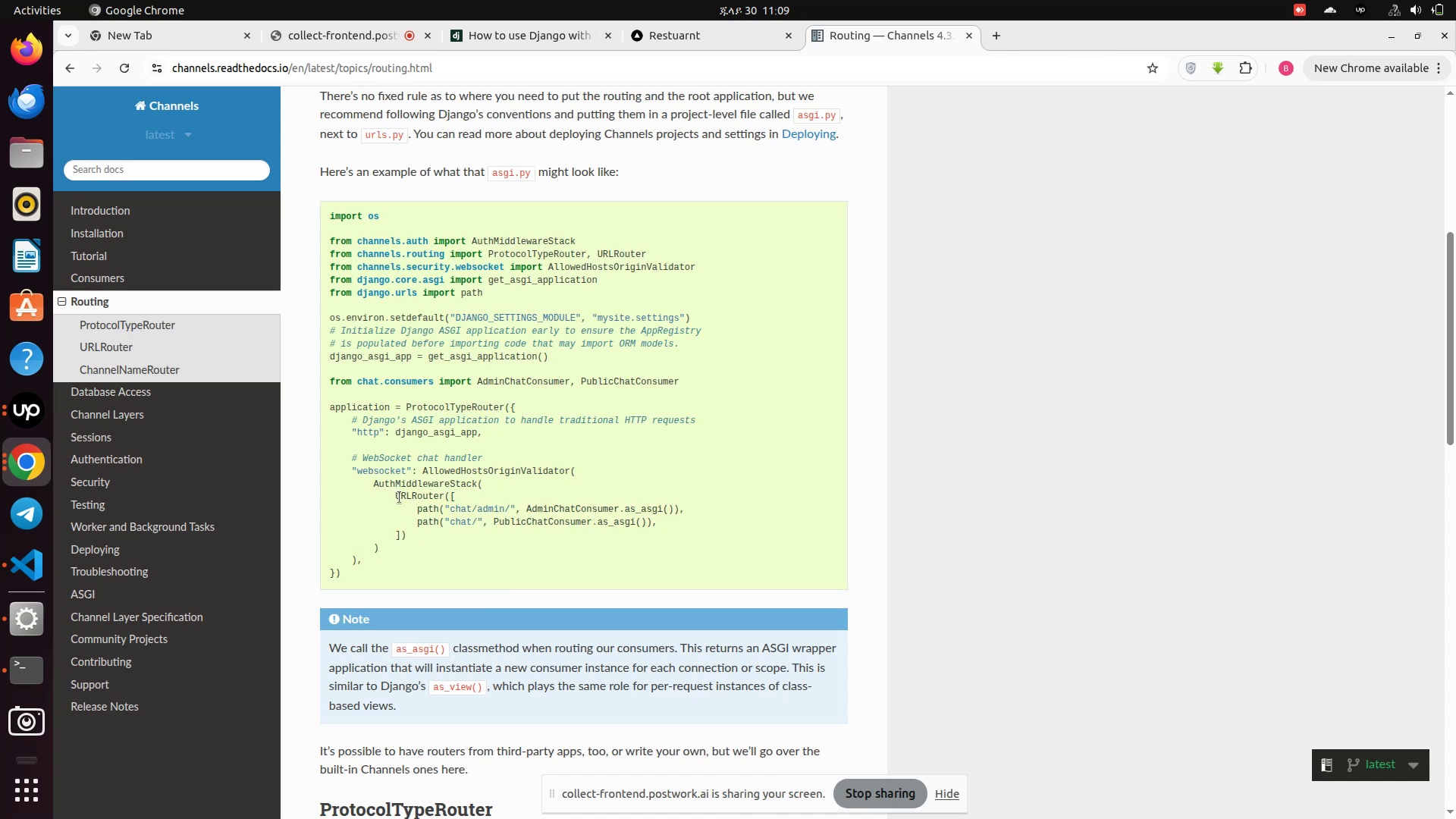 
left_click_drag(start_coordinate=[399, 497], to_coordinate=[412, 532])
 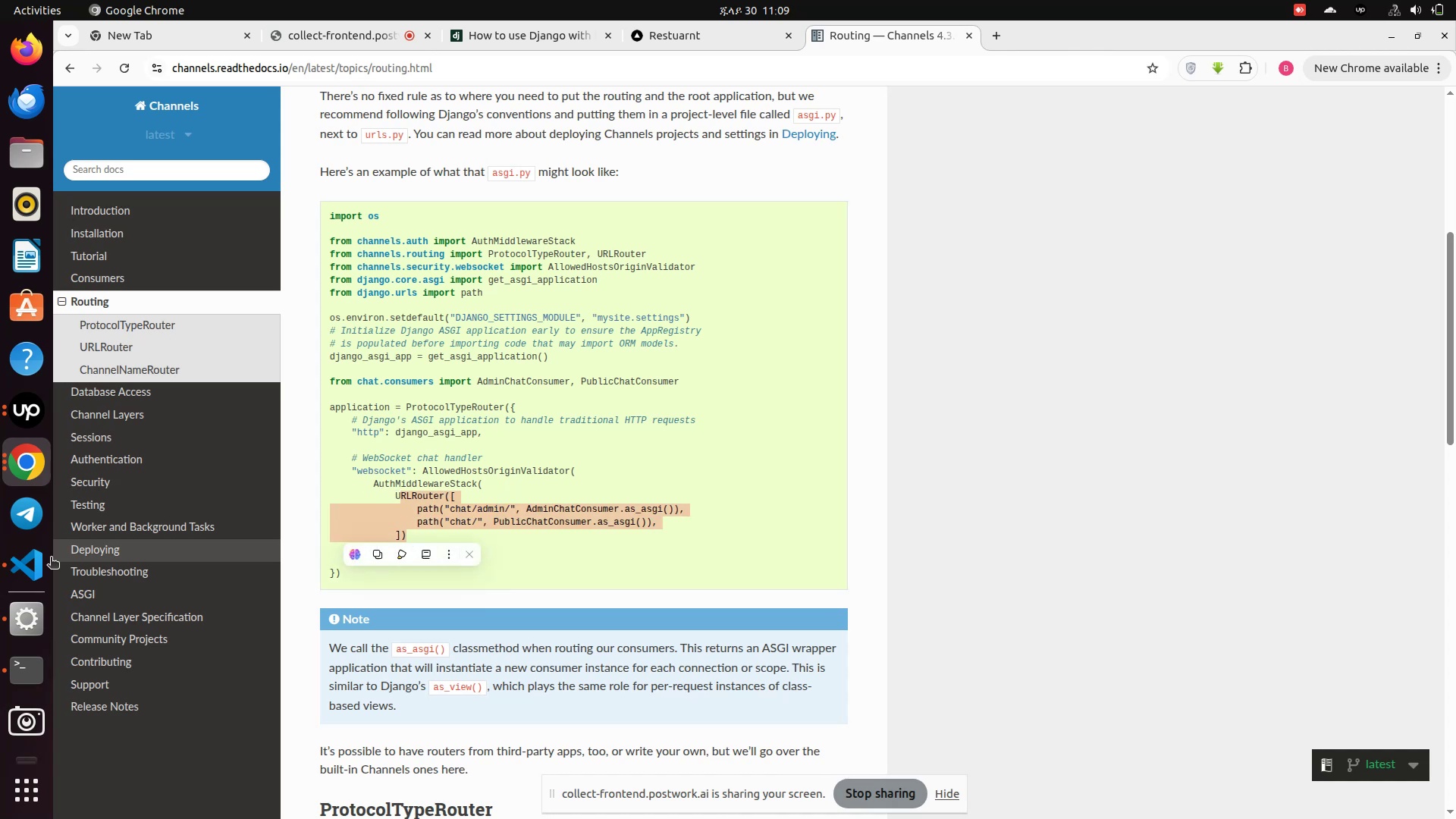 
left_click([31, 562])
 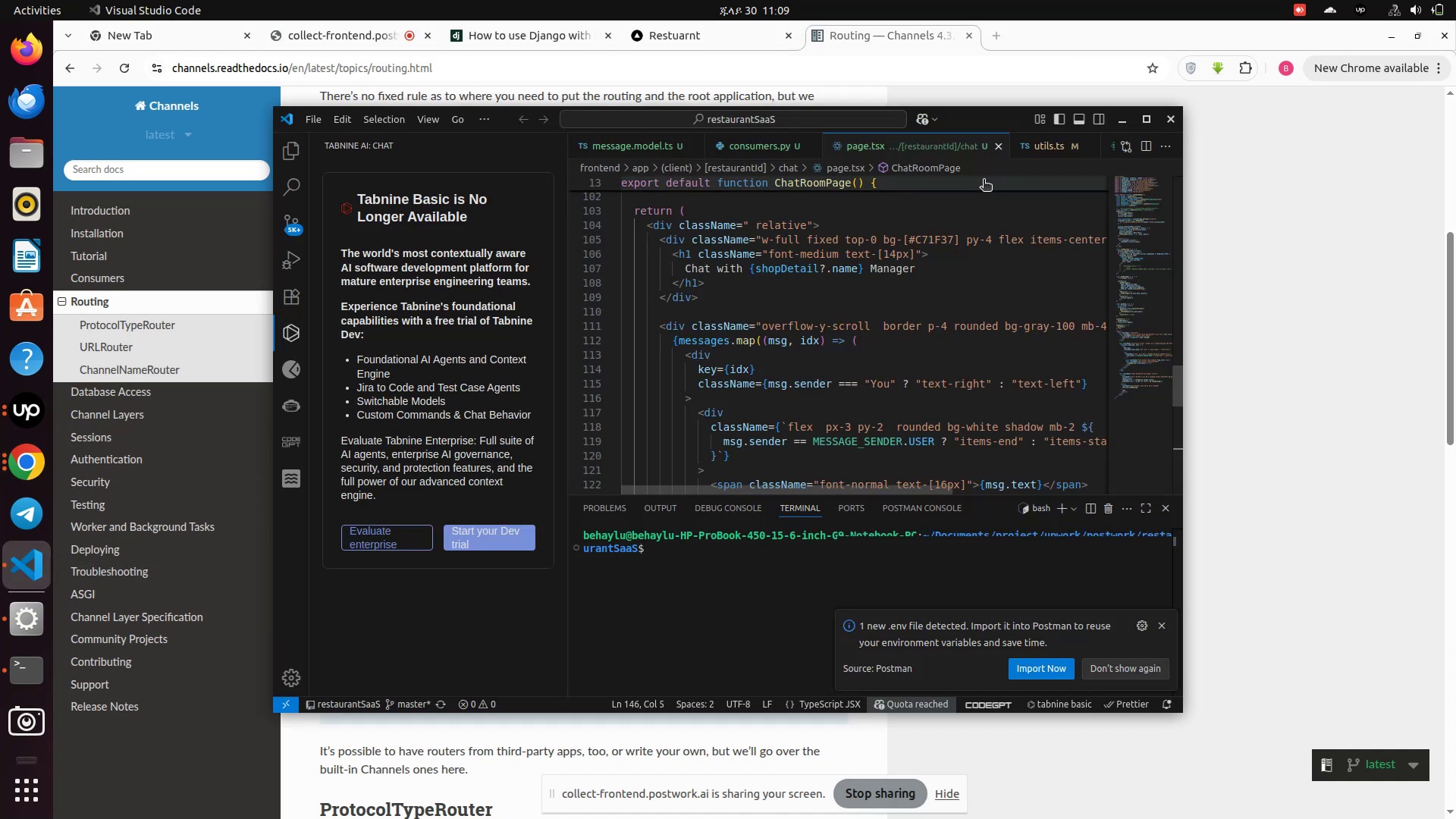 
wait(8.31)
 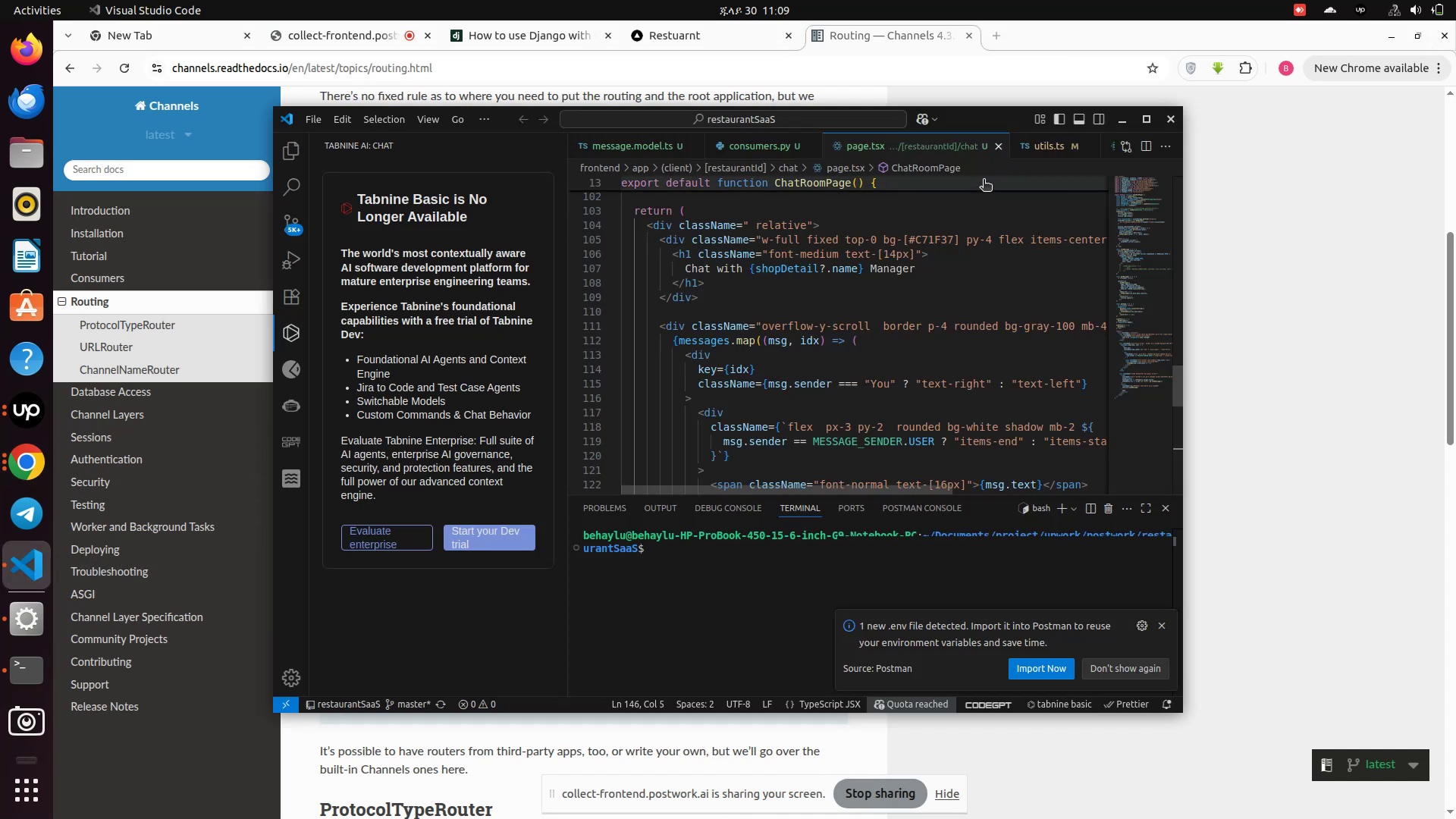 
left_click([1145, 117])
 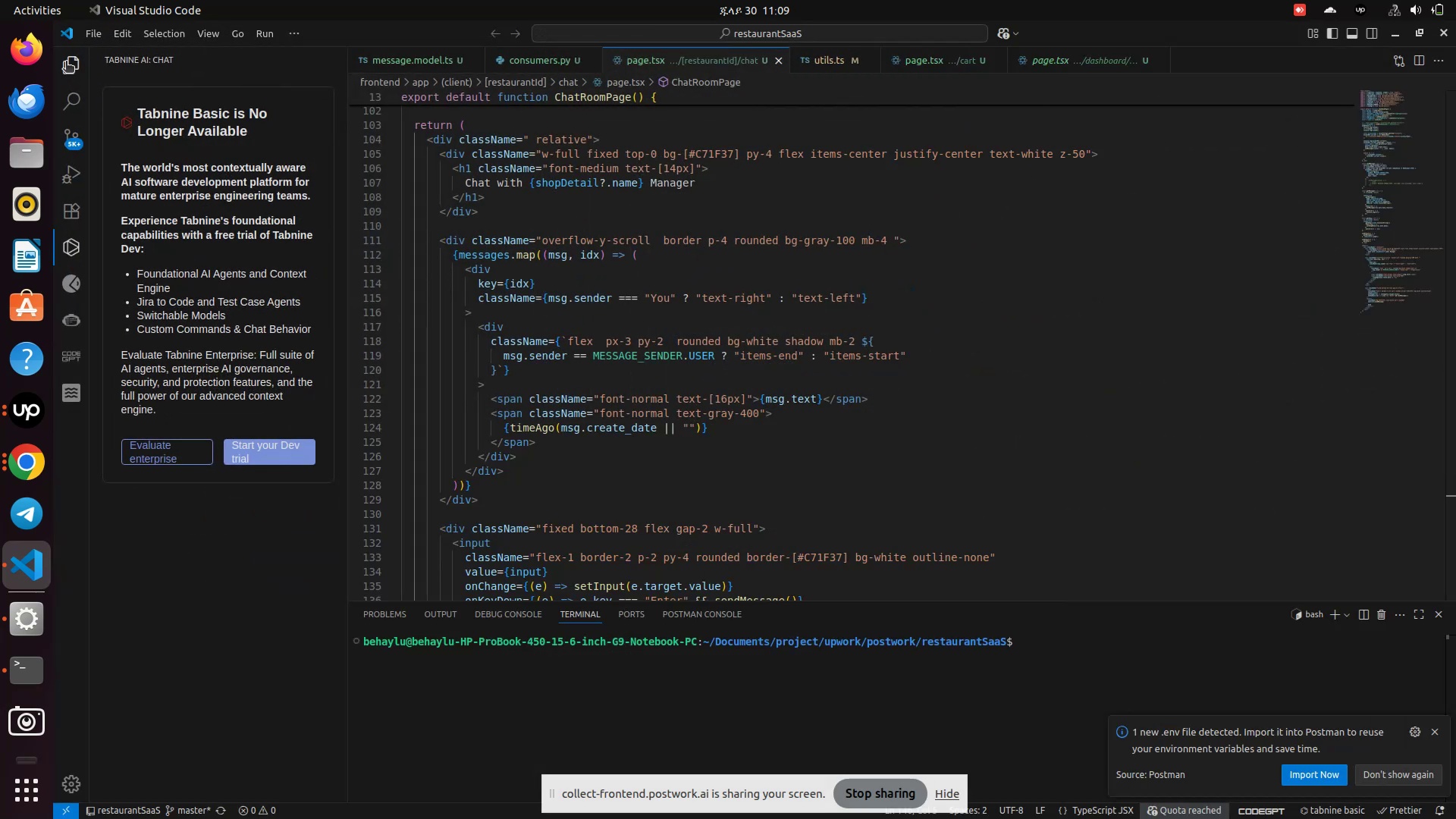 
left_click([64, 59])
 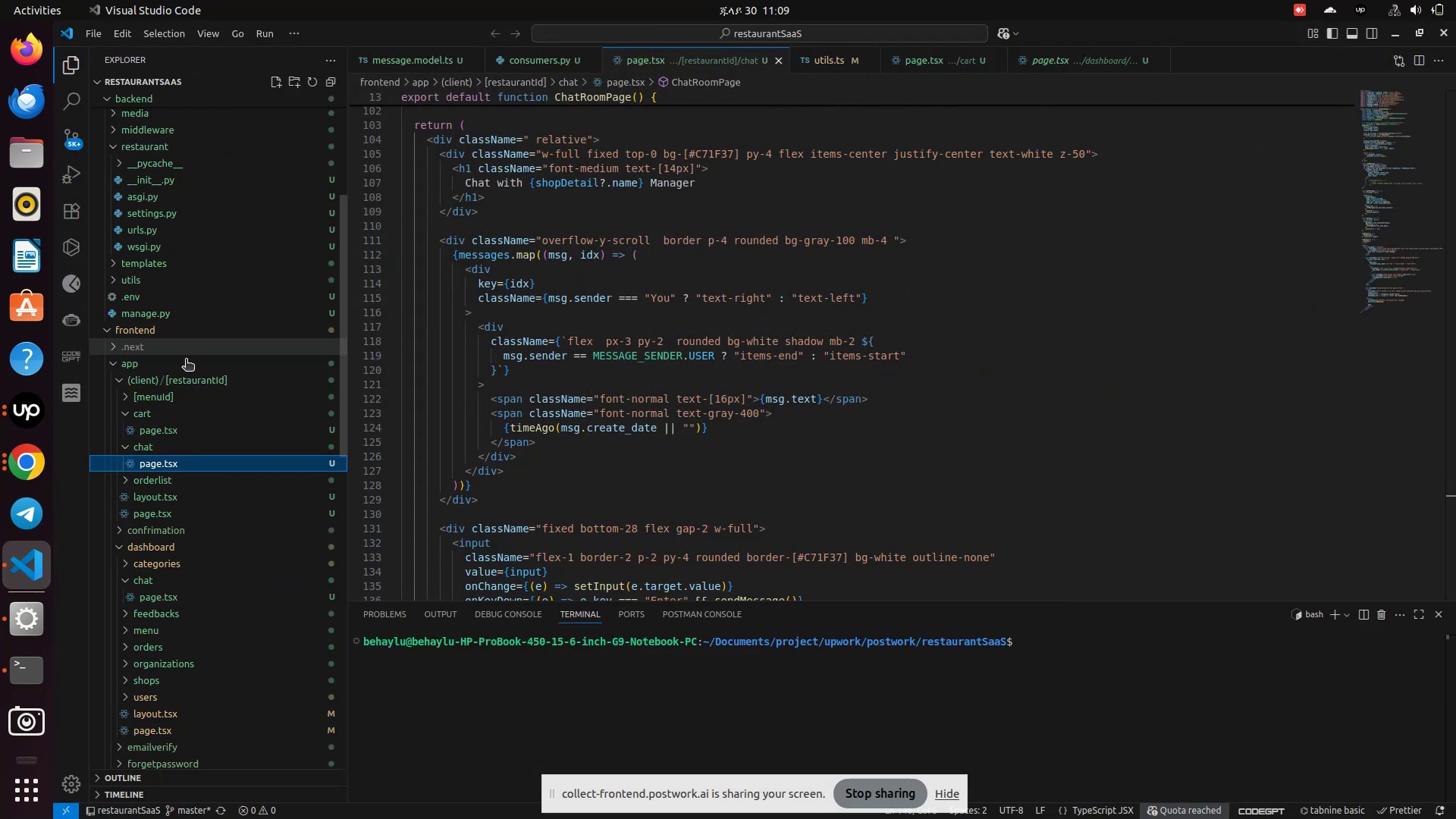 
scroll: coordinate [144, 294], scroll_direction: up, amount: 7.0
 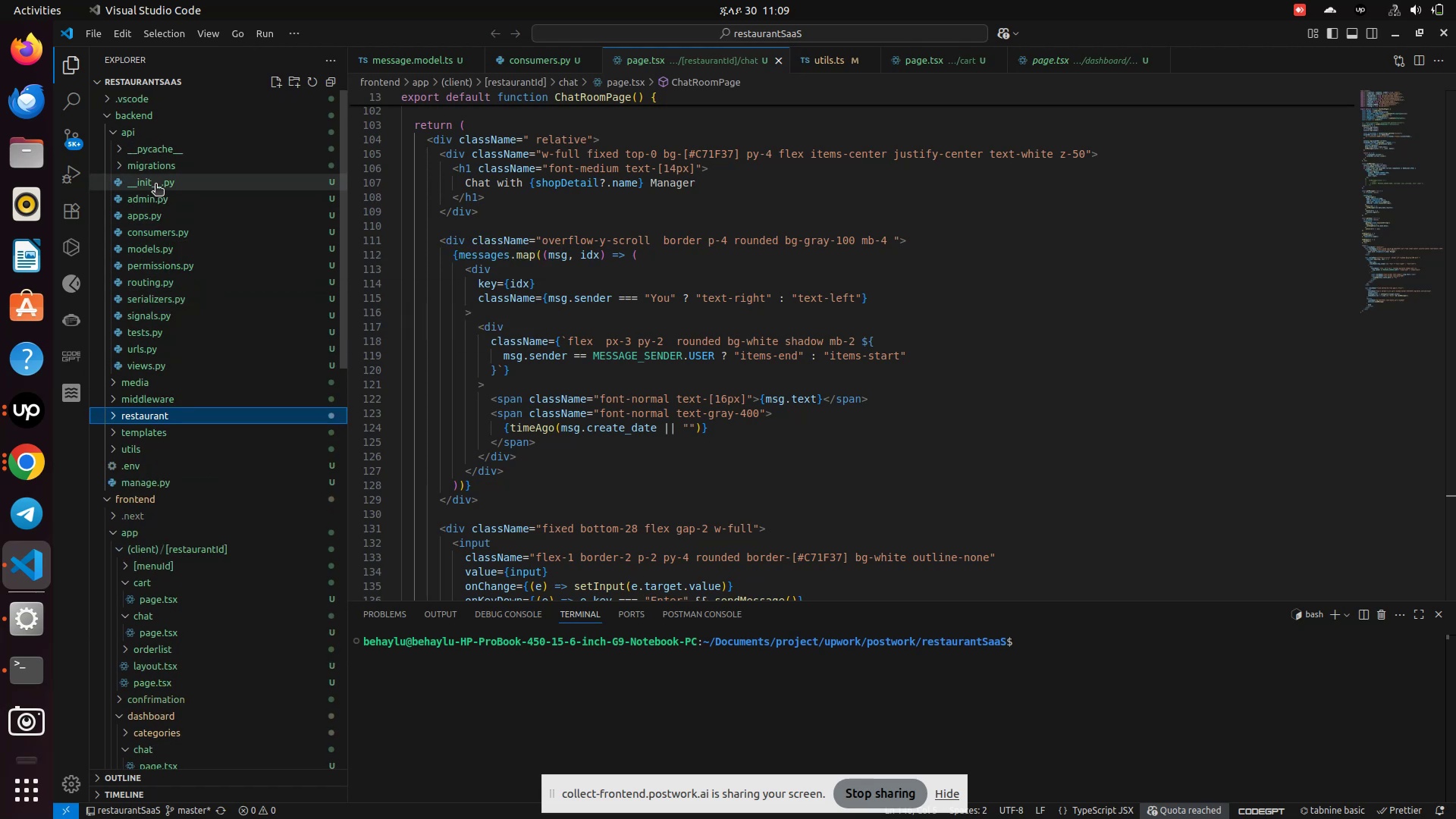 
left_click([130, 136])
 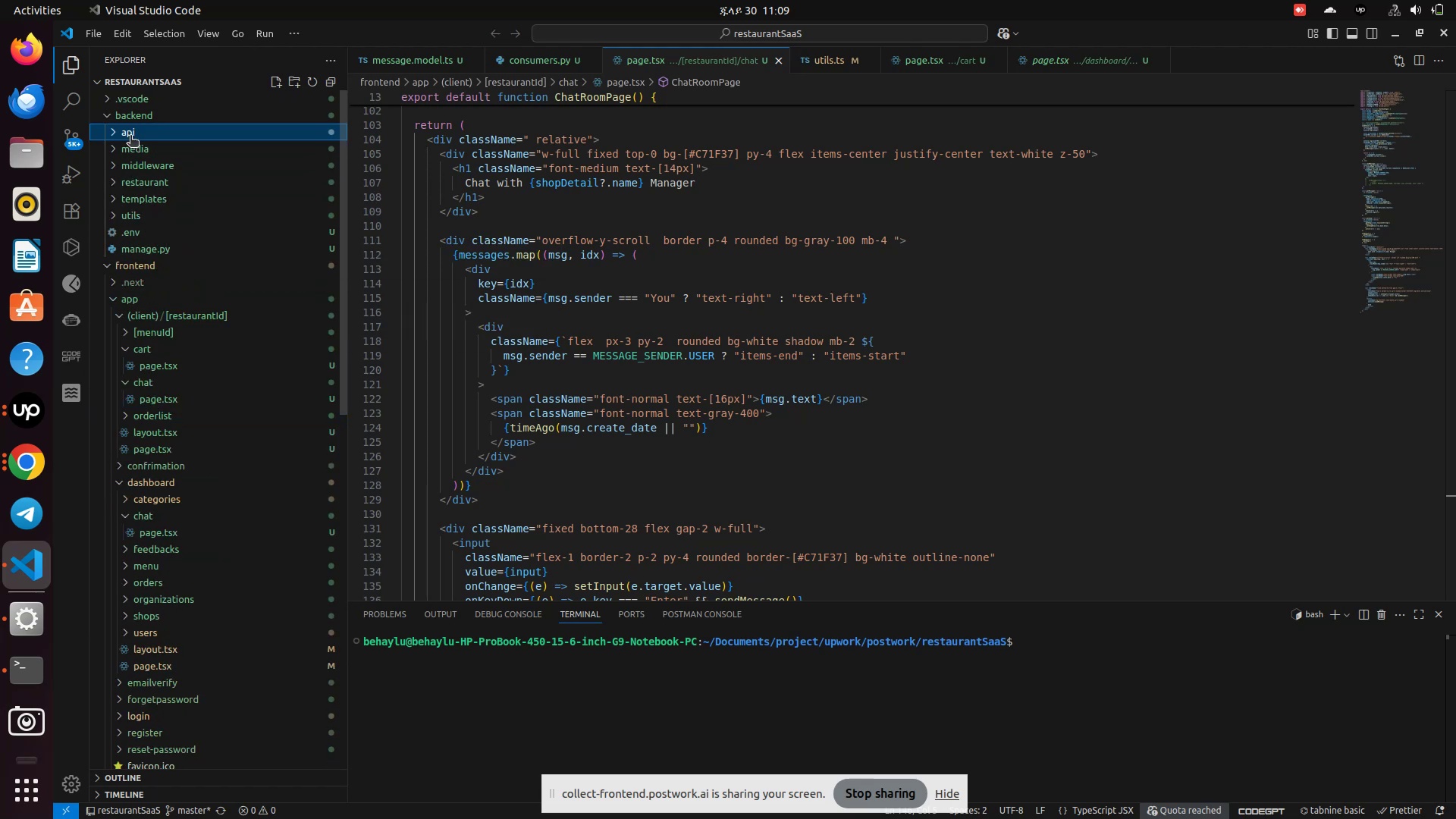 
left_click([130, 136])
 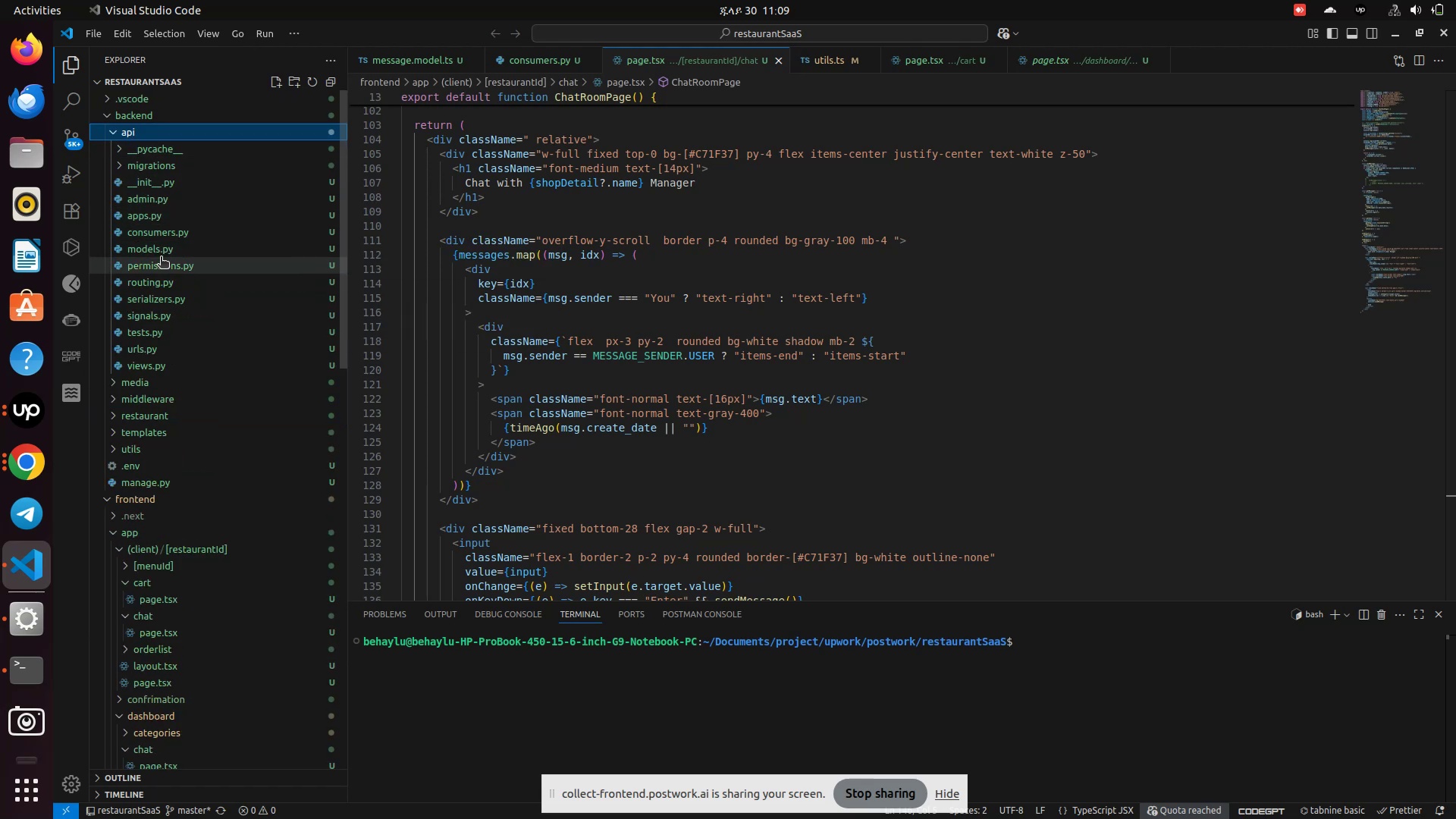 
left_click([161, 258])
 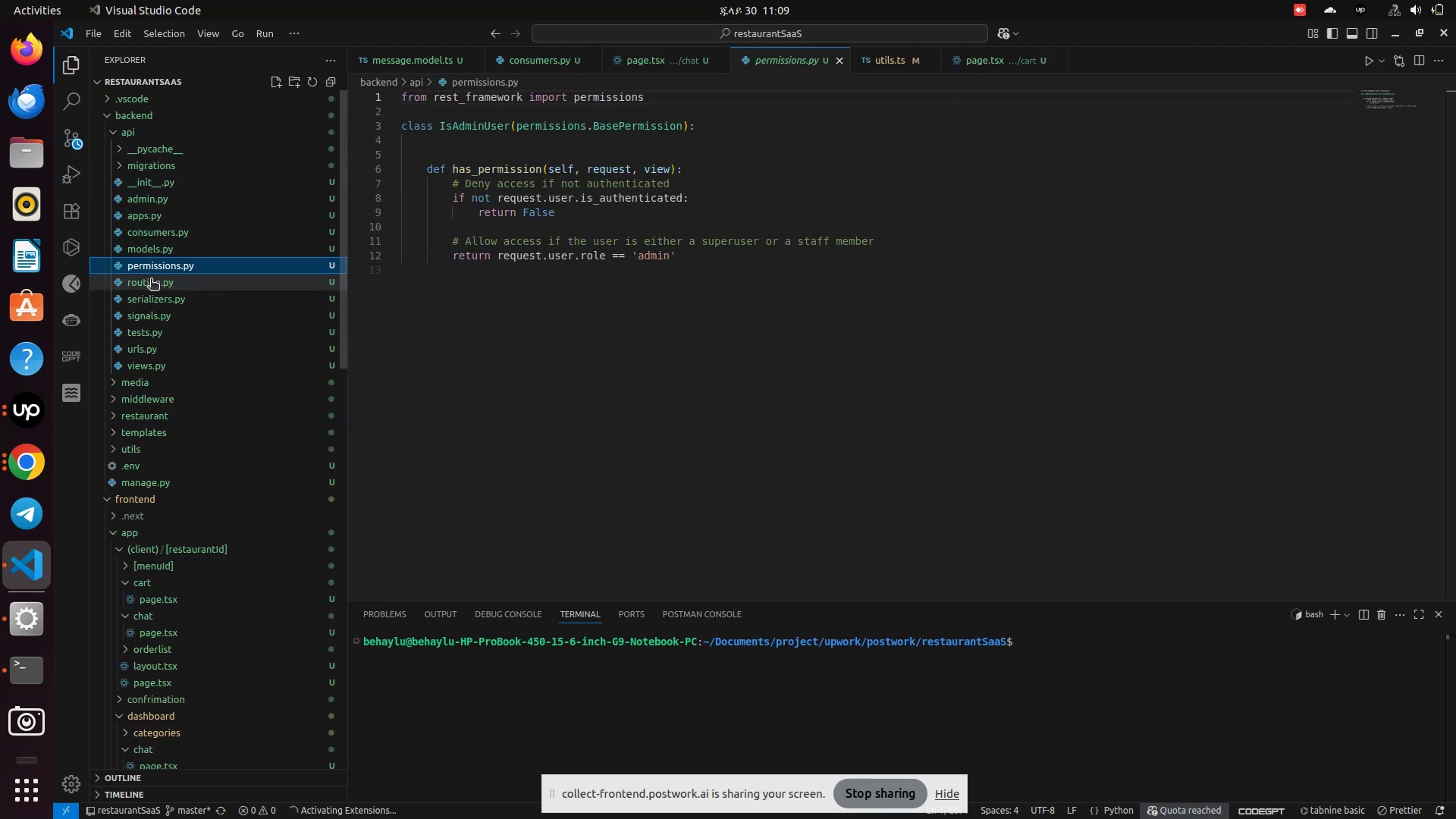 
left_click([151, 280])
 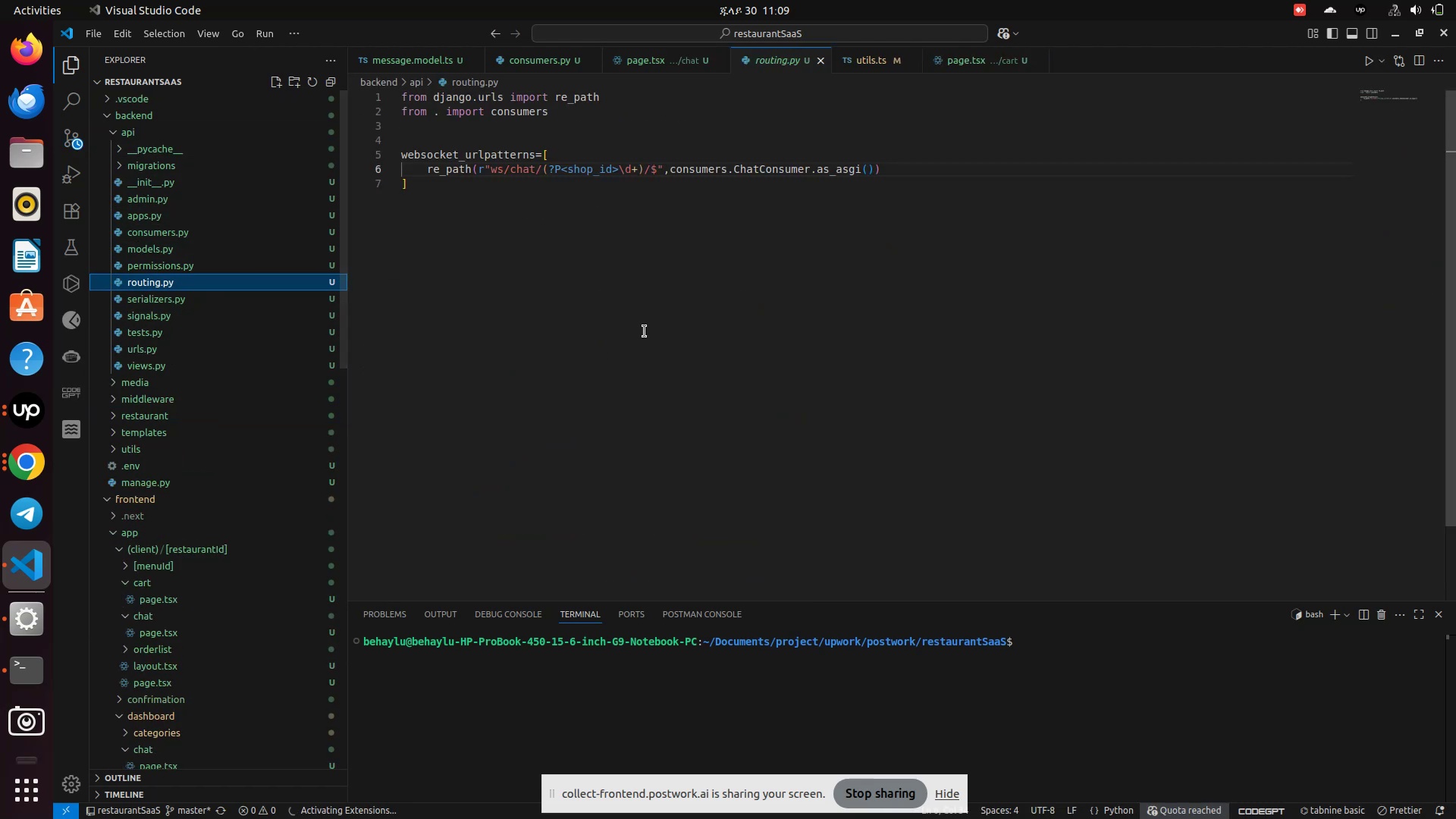 
left_click([645, 331])
 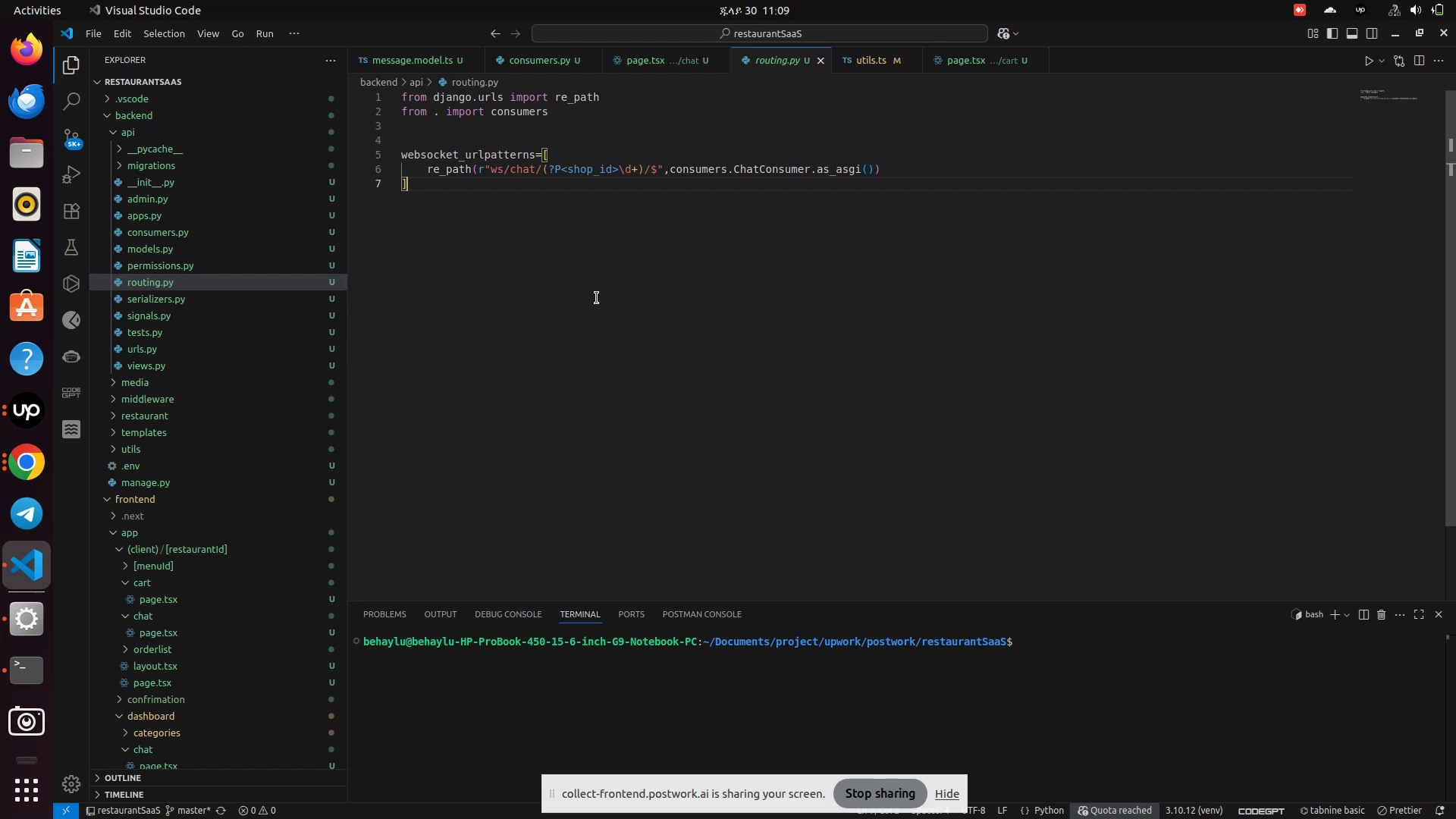 
left_click([598, 297])
 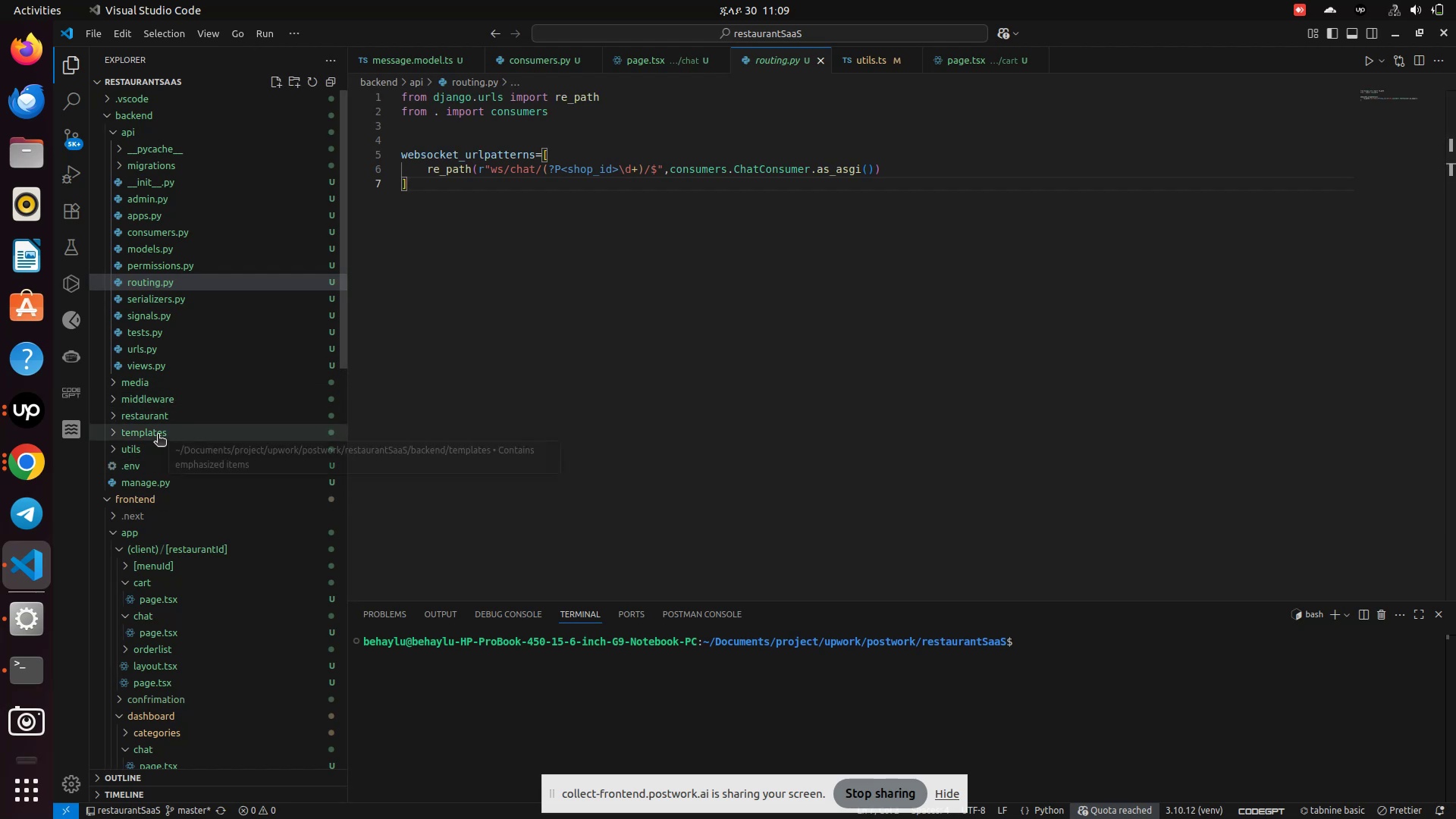 
wait(6.02)
 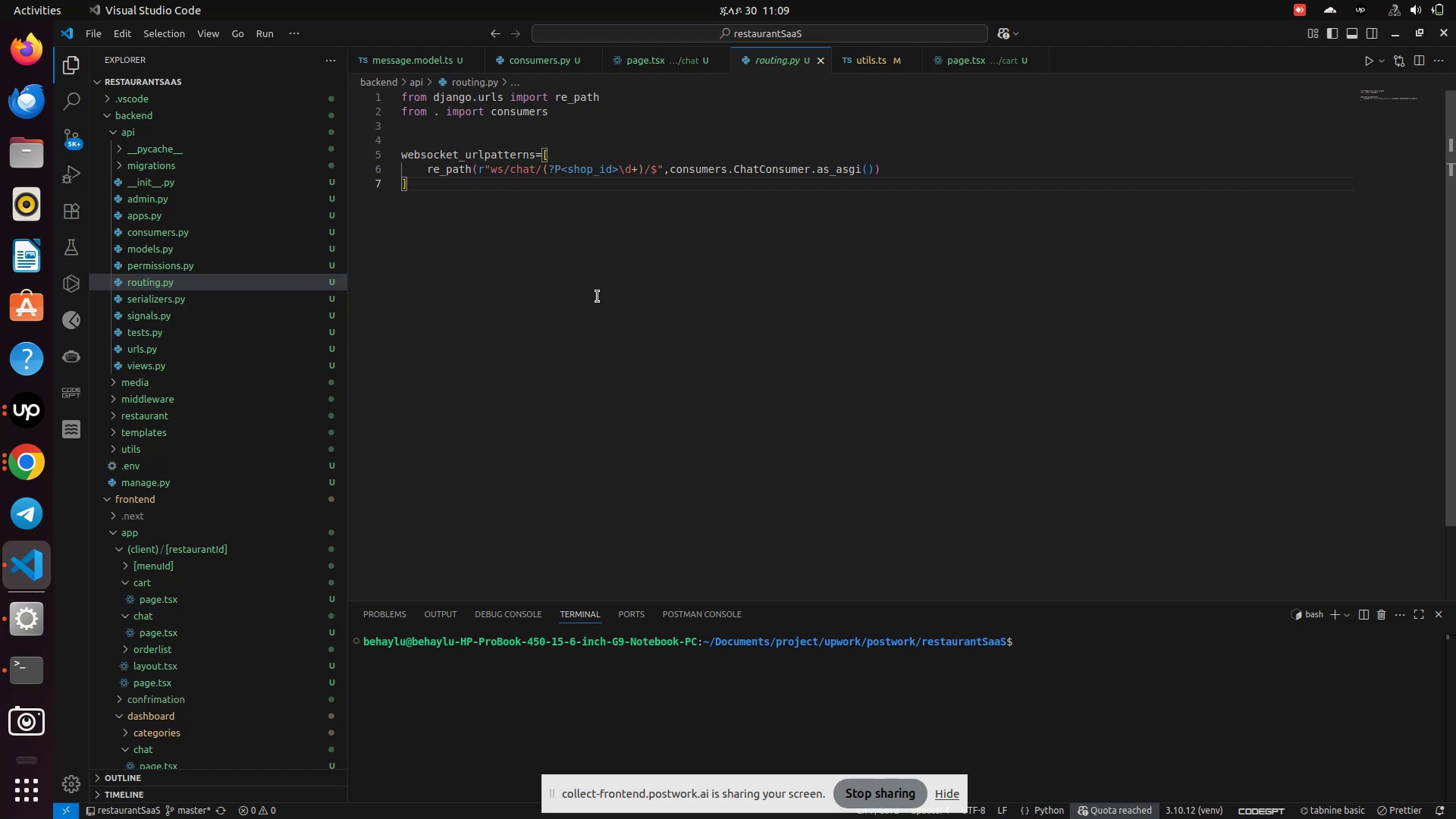 
left_click([126, 135])
 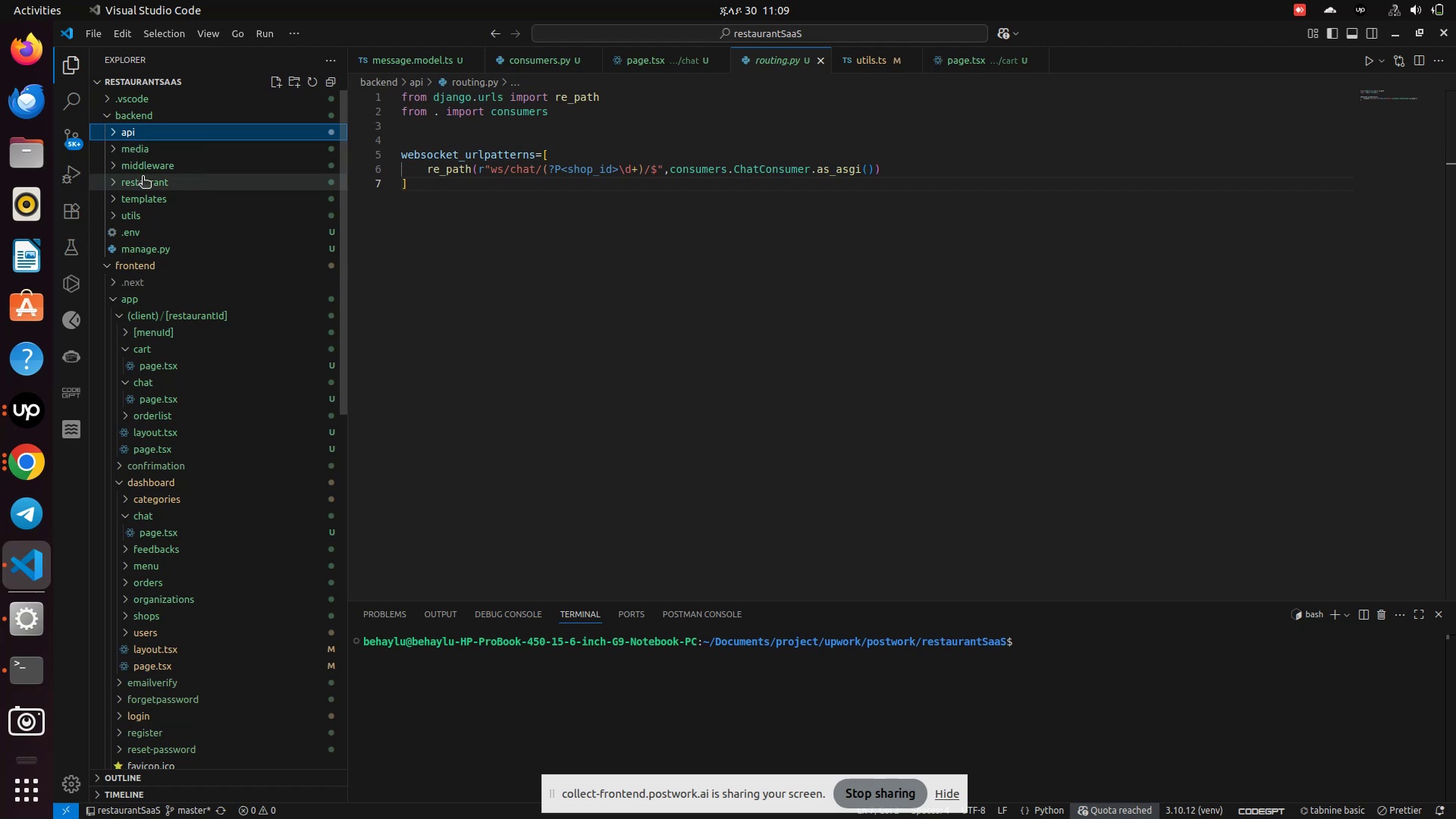 
left_click([143, 177])
 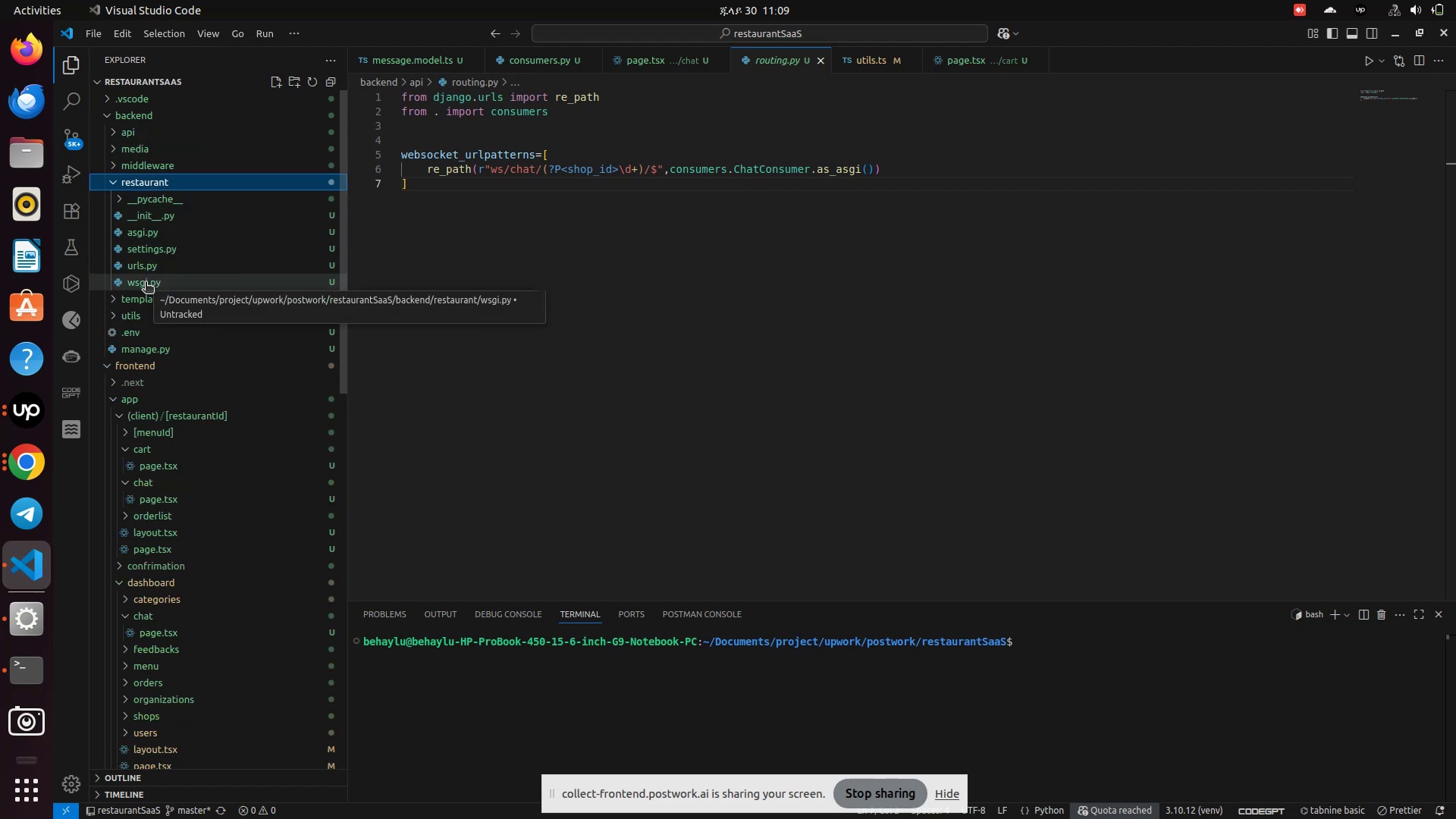 
left_click([147, 231])
 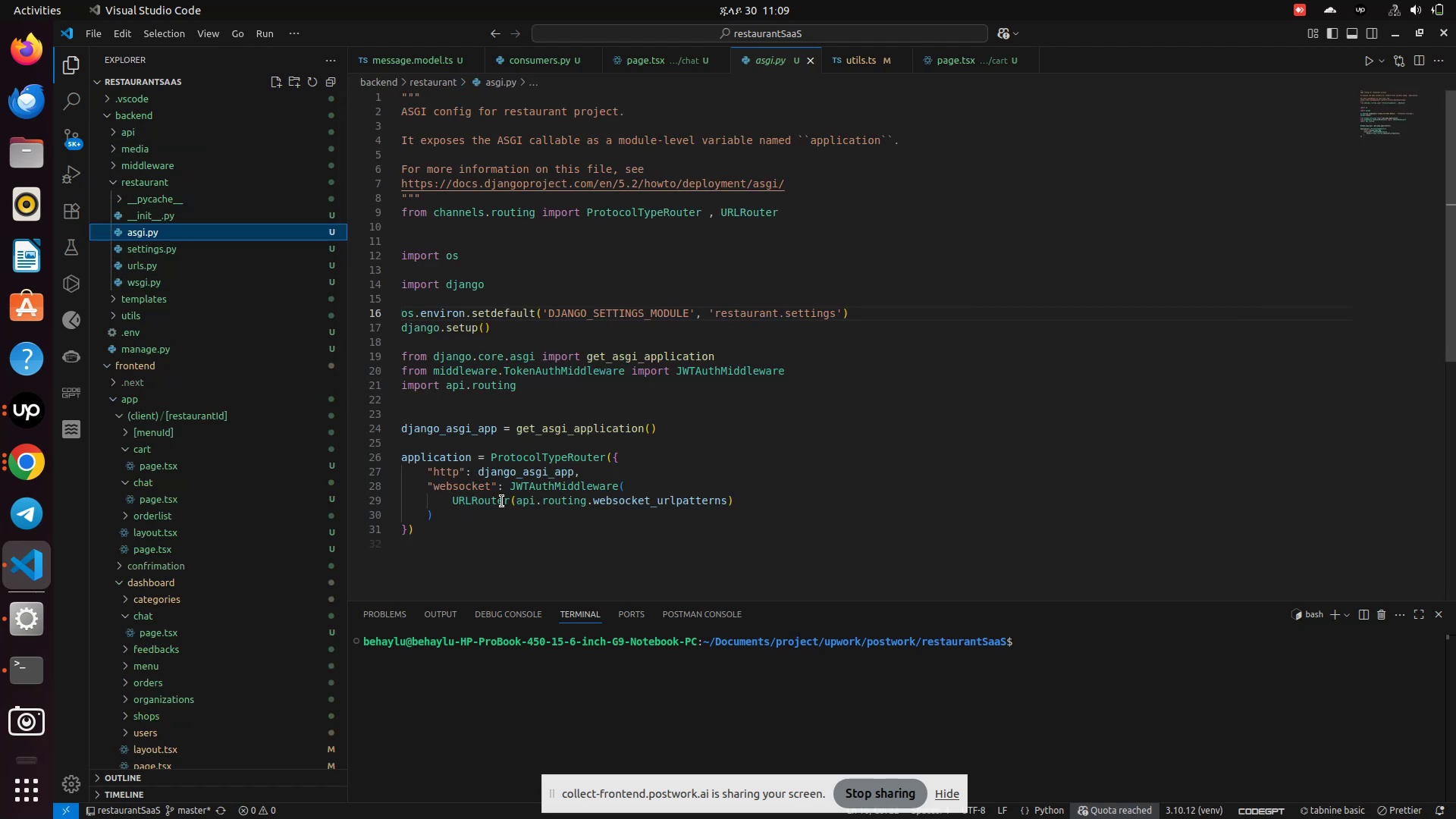 
wait(5.53)
 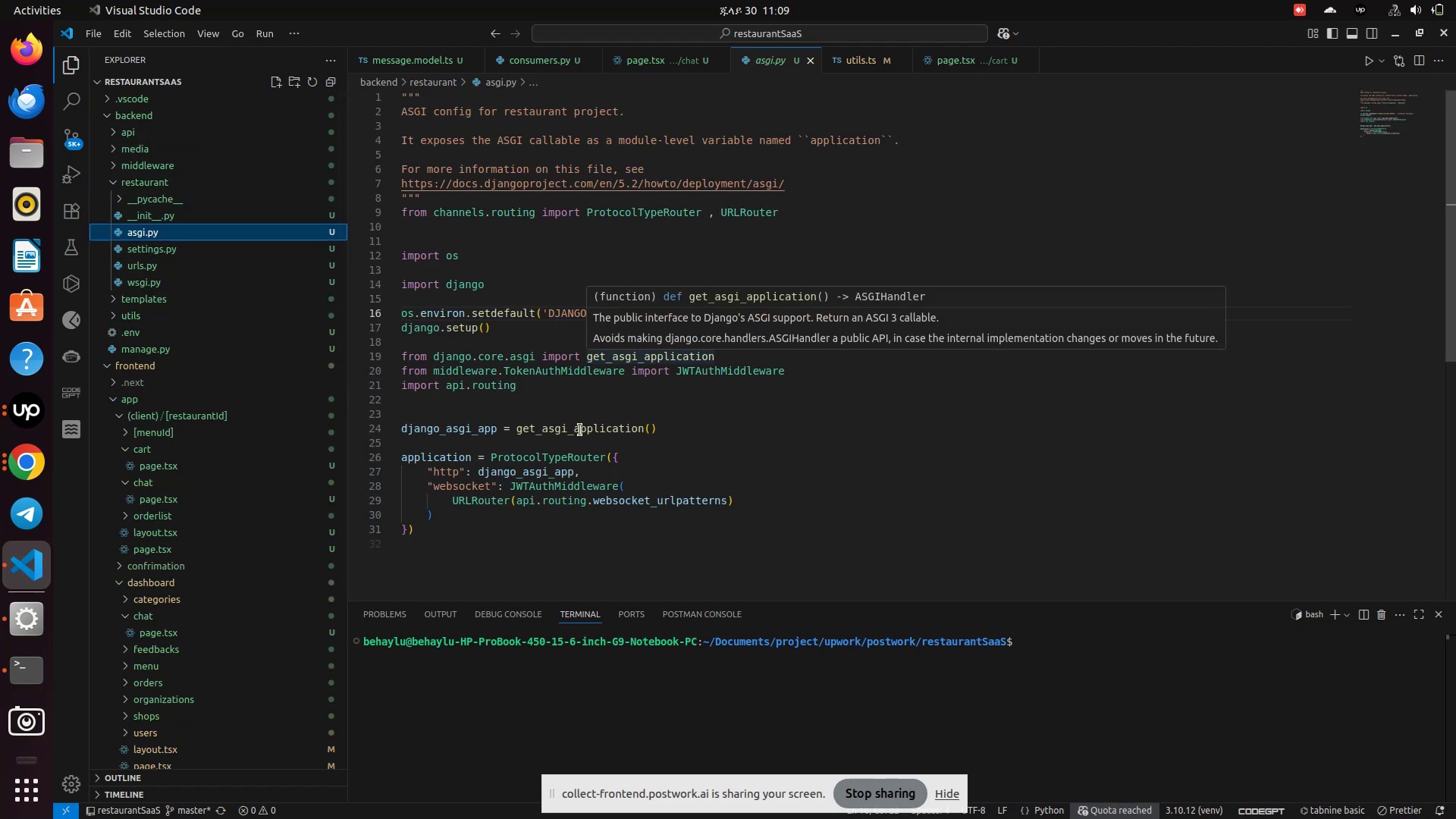 
left_click([25, 456])
 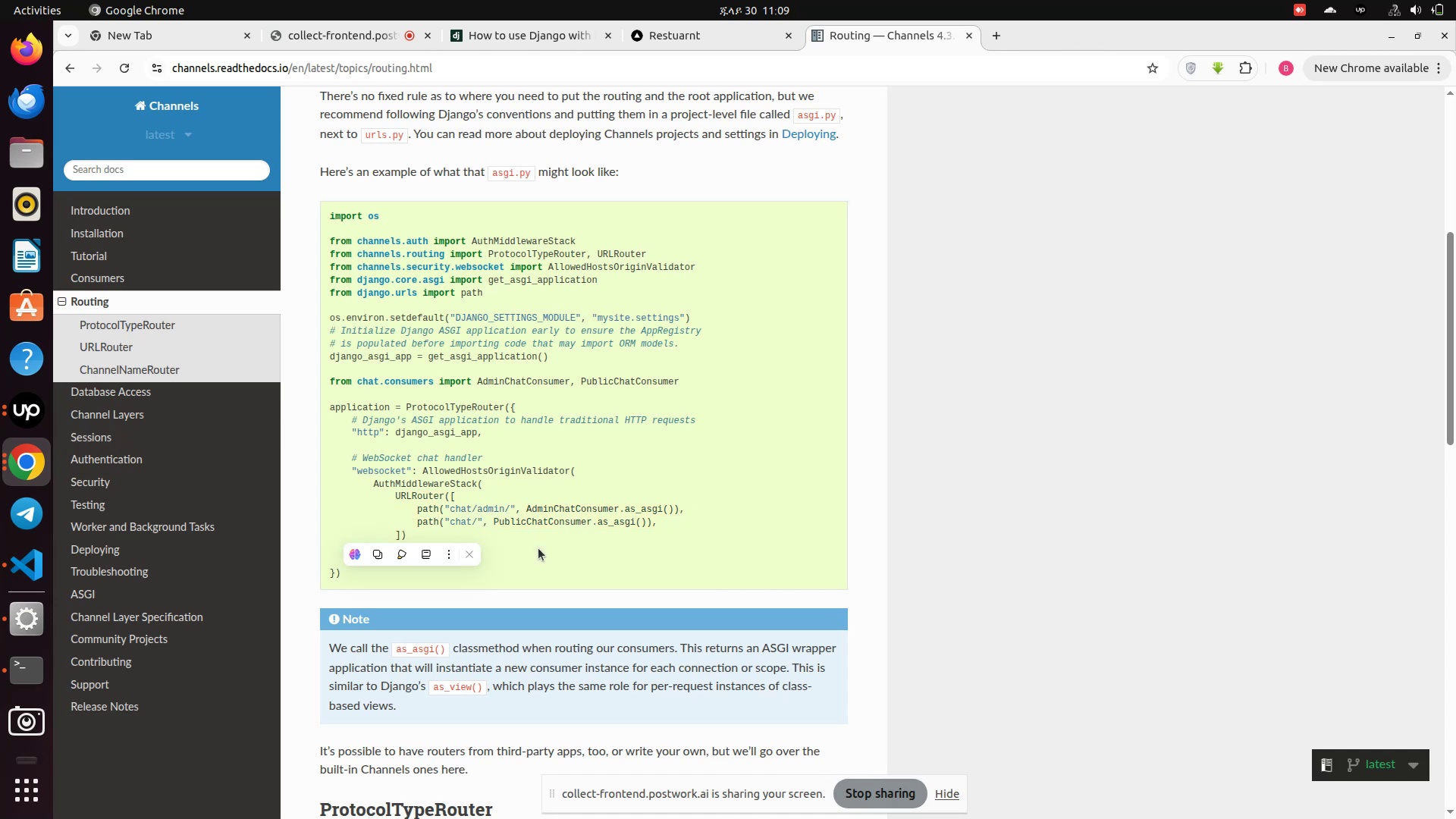 
scroll: coordinate [520, 565], scroll_direction: down, amount: 2.0
 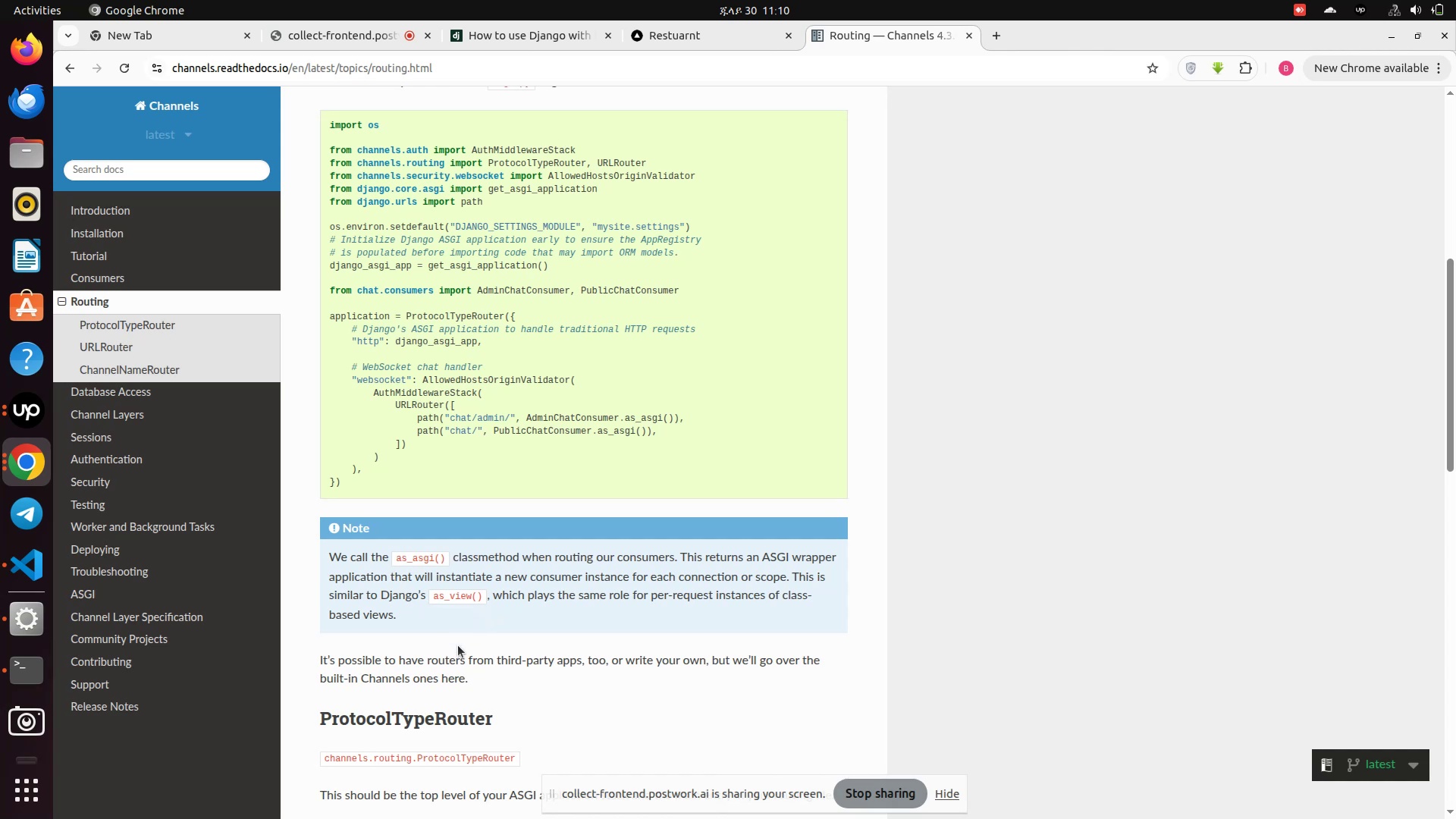 
wait(32.79)
 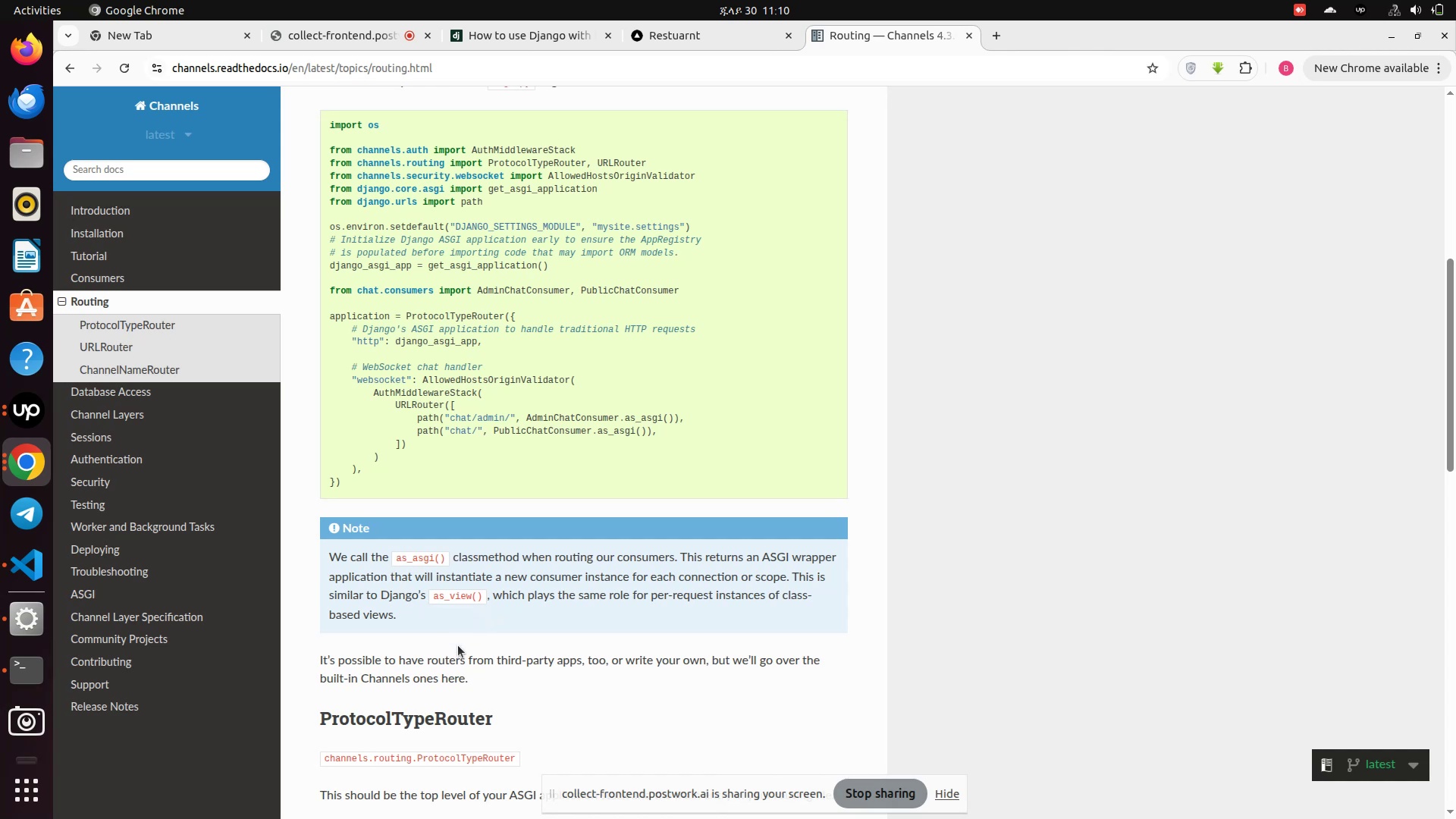 
scroll: coordinate [458, 645], scroll_direction: down, amount: 2.0
 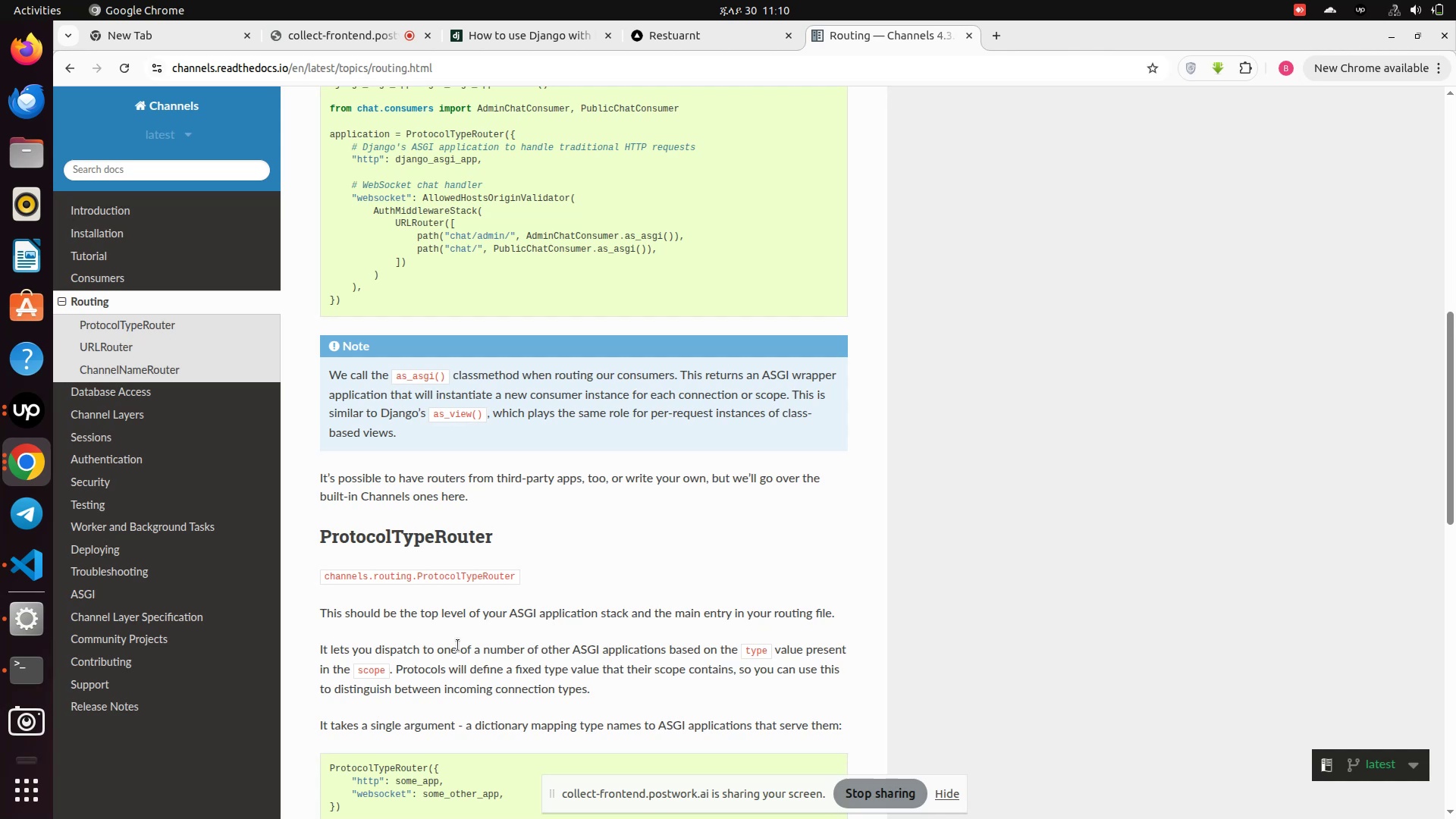 
wait(13.04)
 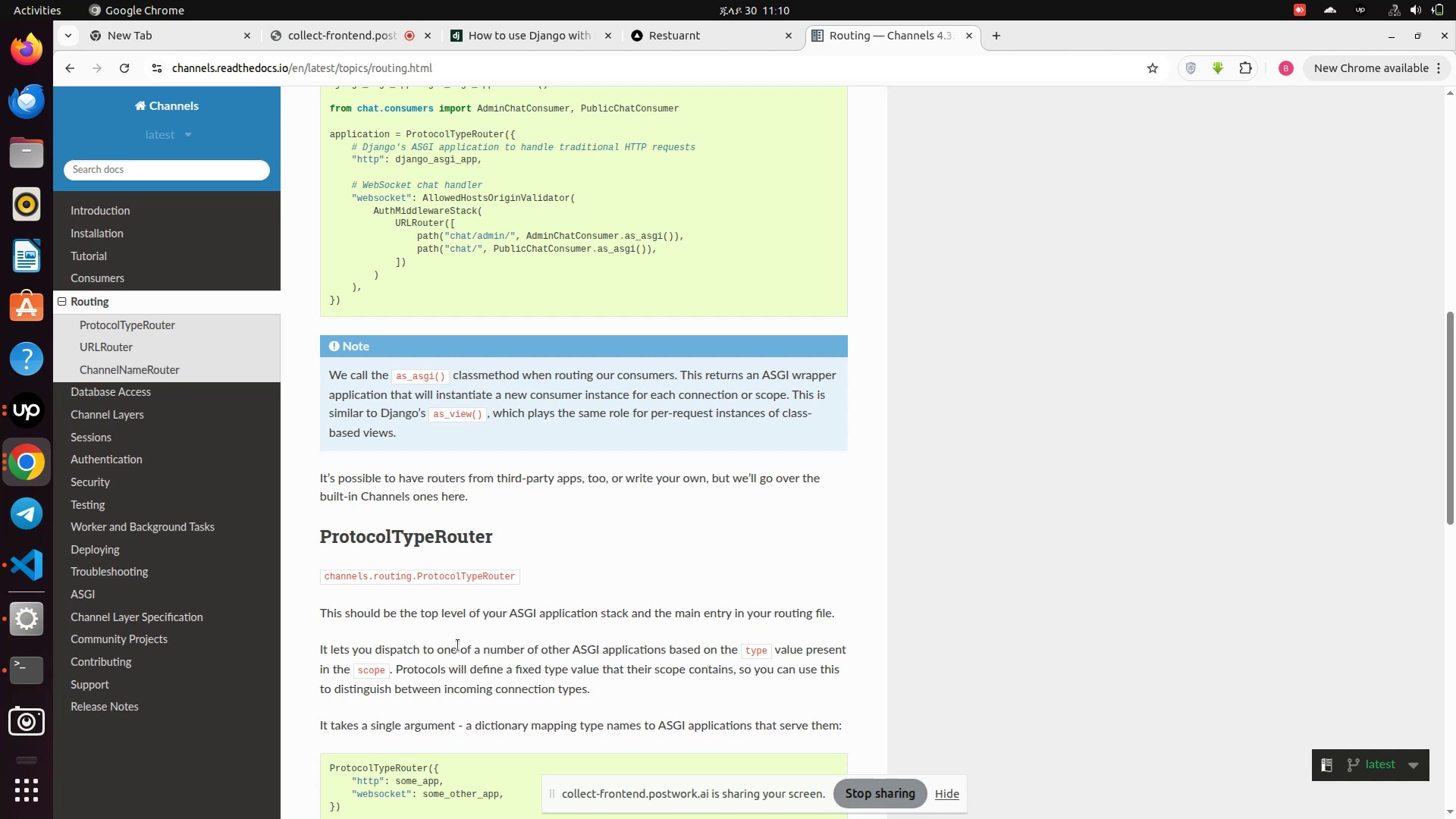 
scroll: coordinate [445, 711], scroll_direction: down, amount: 2.0
 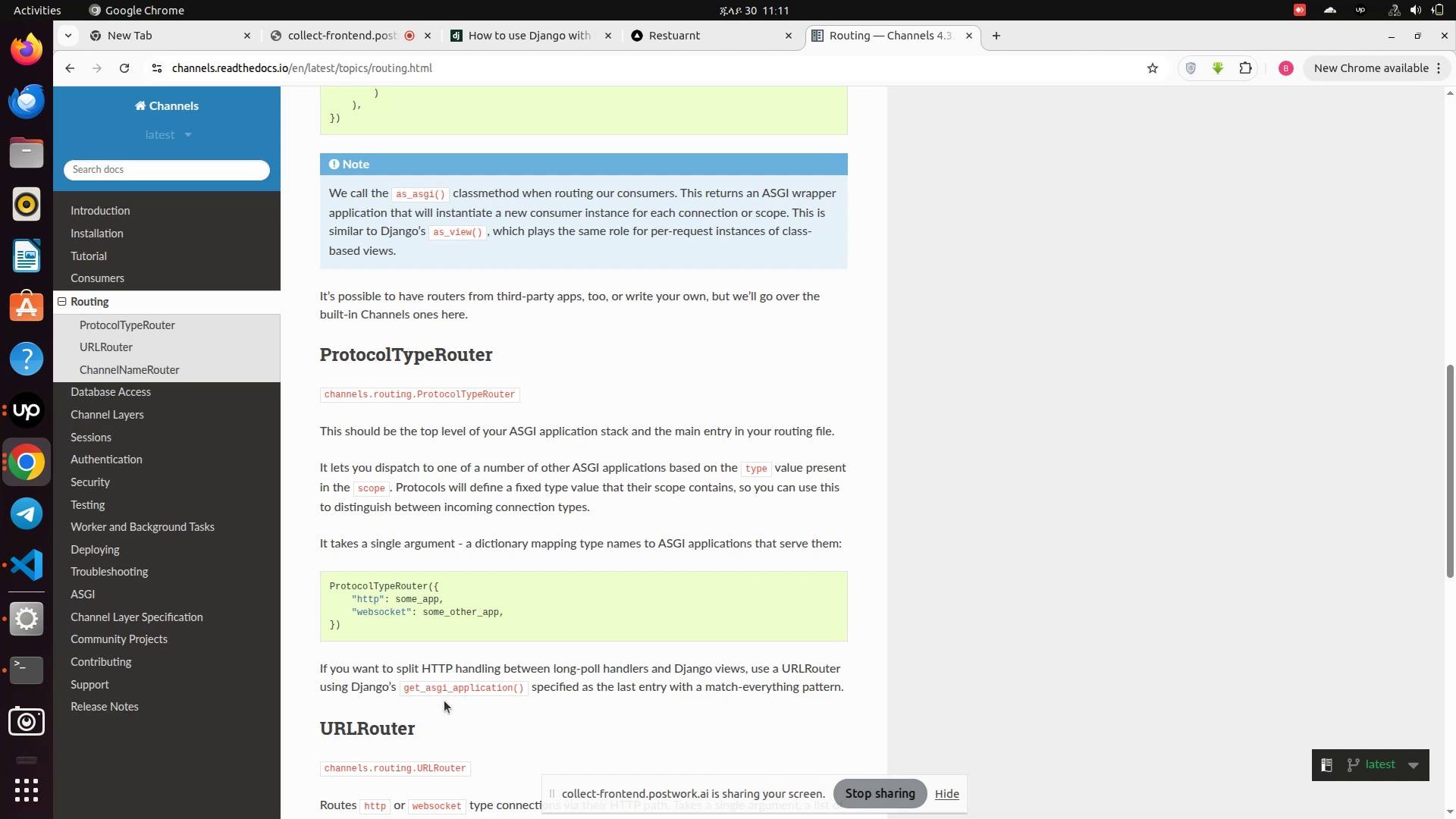 
wait(38.89)
 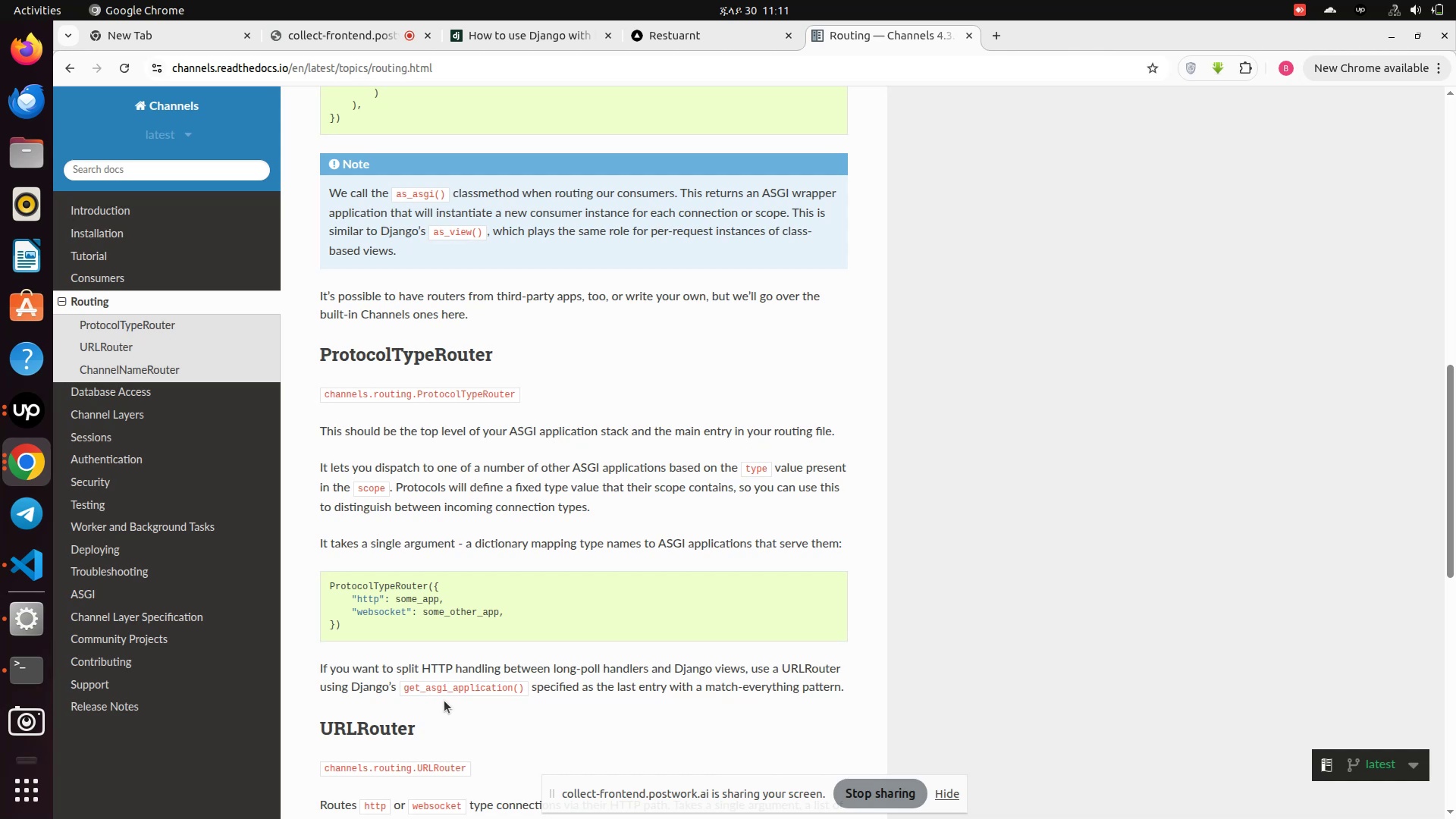 
scroll: coordinate [444, 701], scroll_direction: down, amount: 2.0
 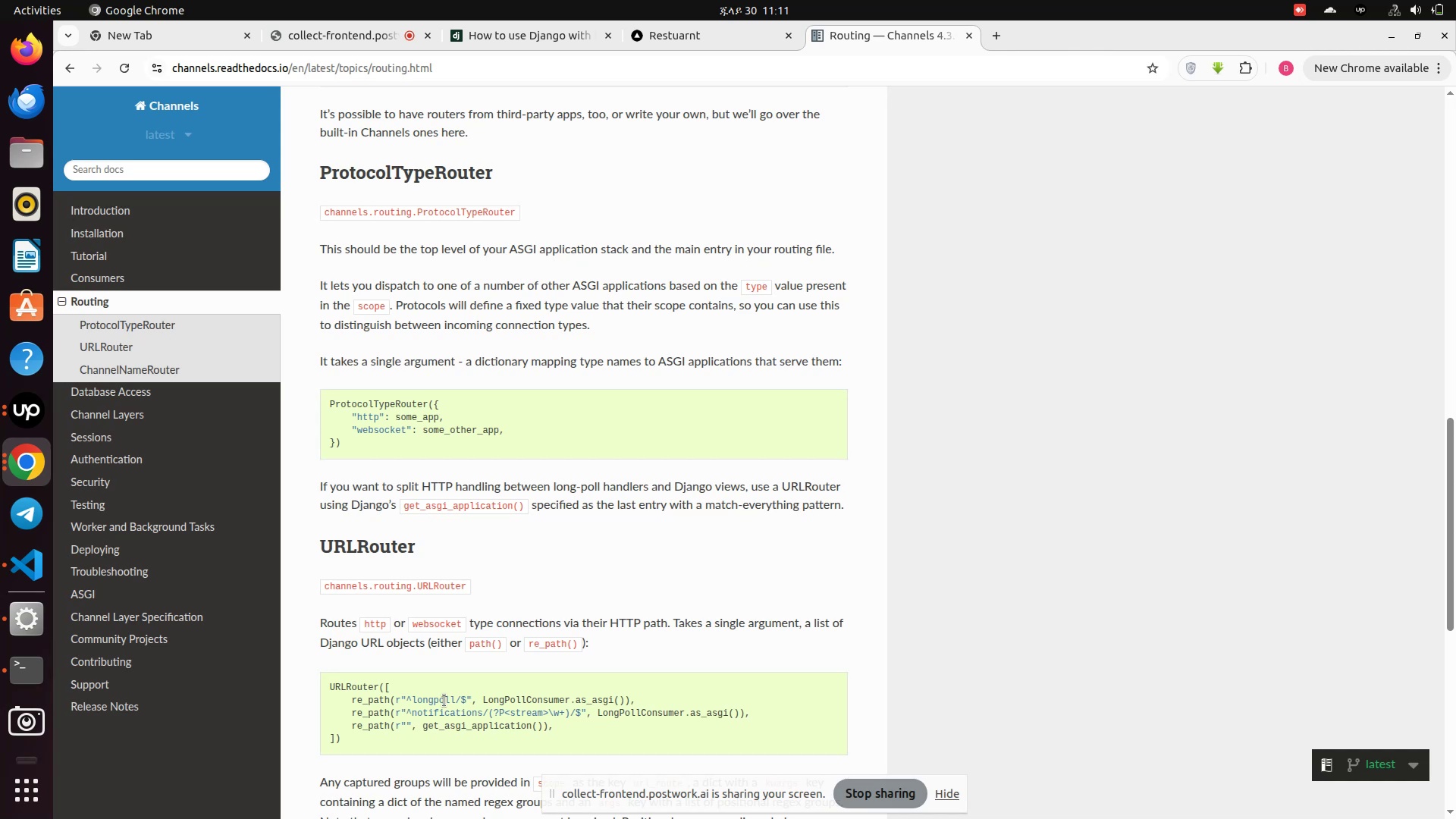 
wait(33.73)
 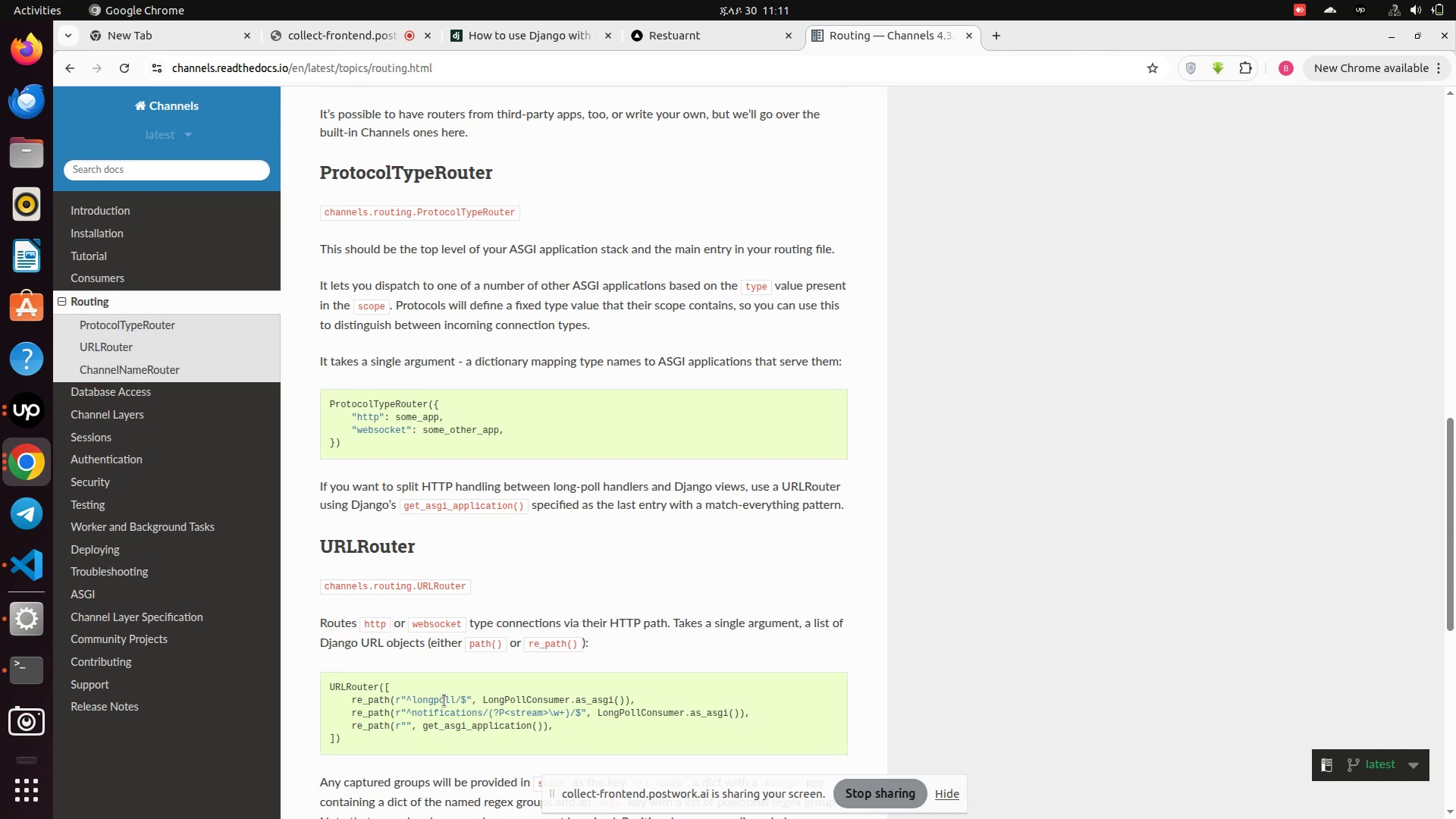 
scroll: coordinate [444, 701], scroll_direction: down, amount: 1.0
 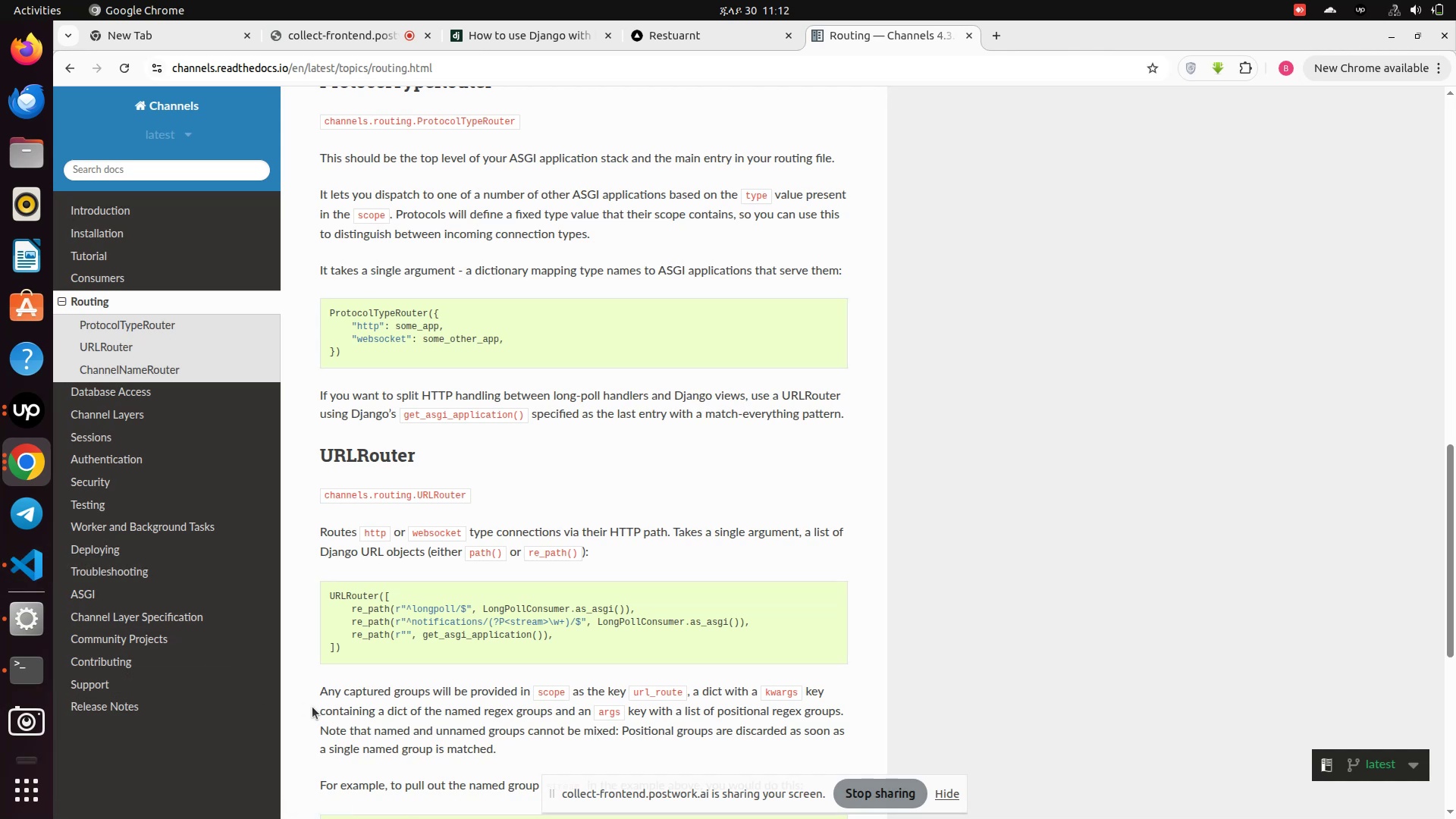 
wait(26.78)
 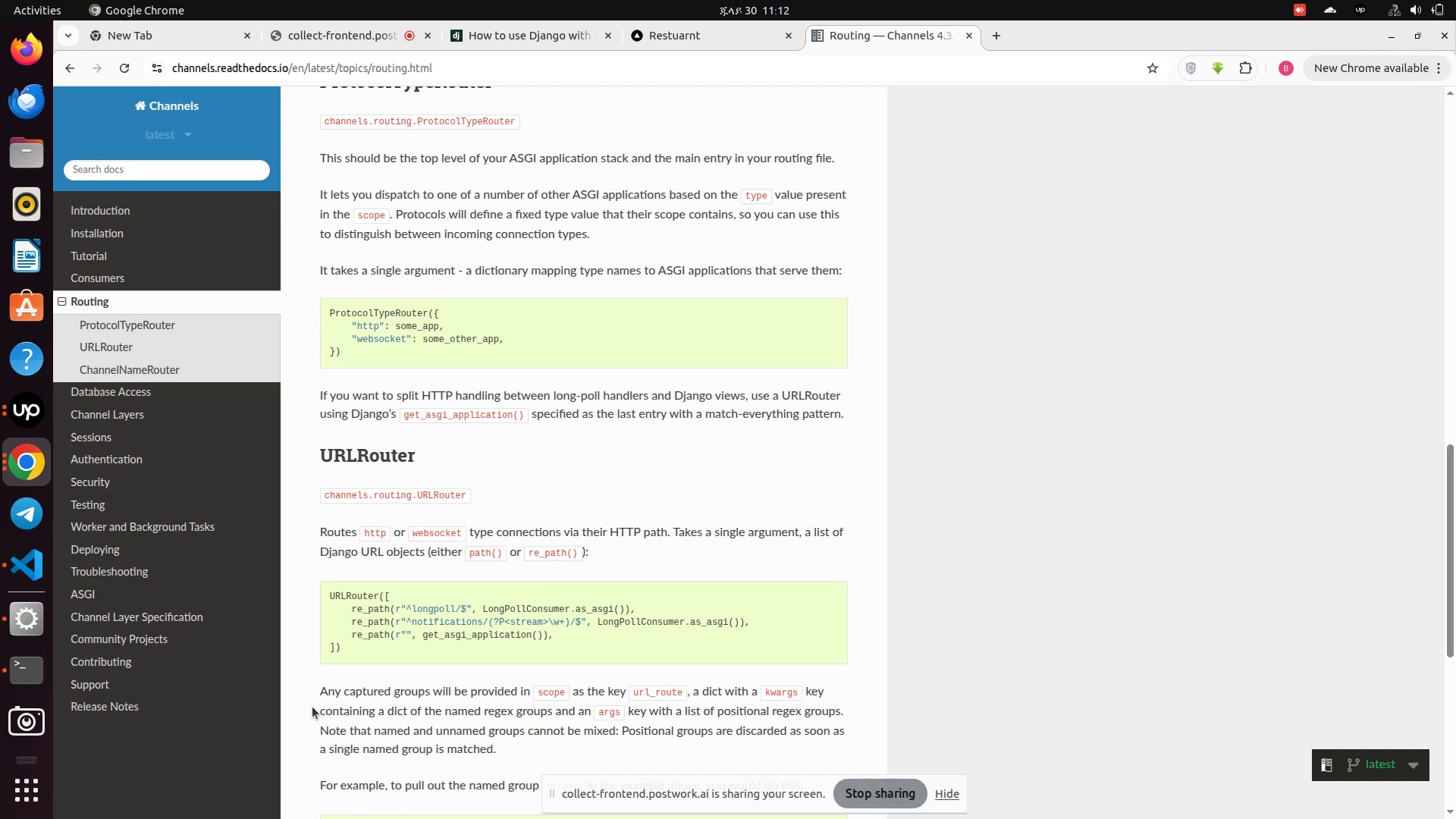 
left_click([30, 558])
 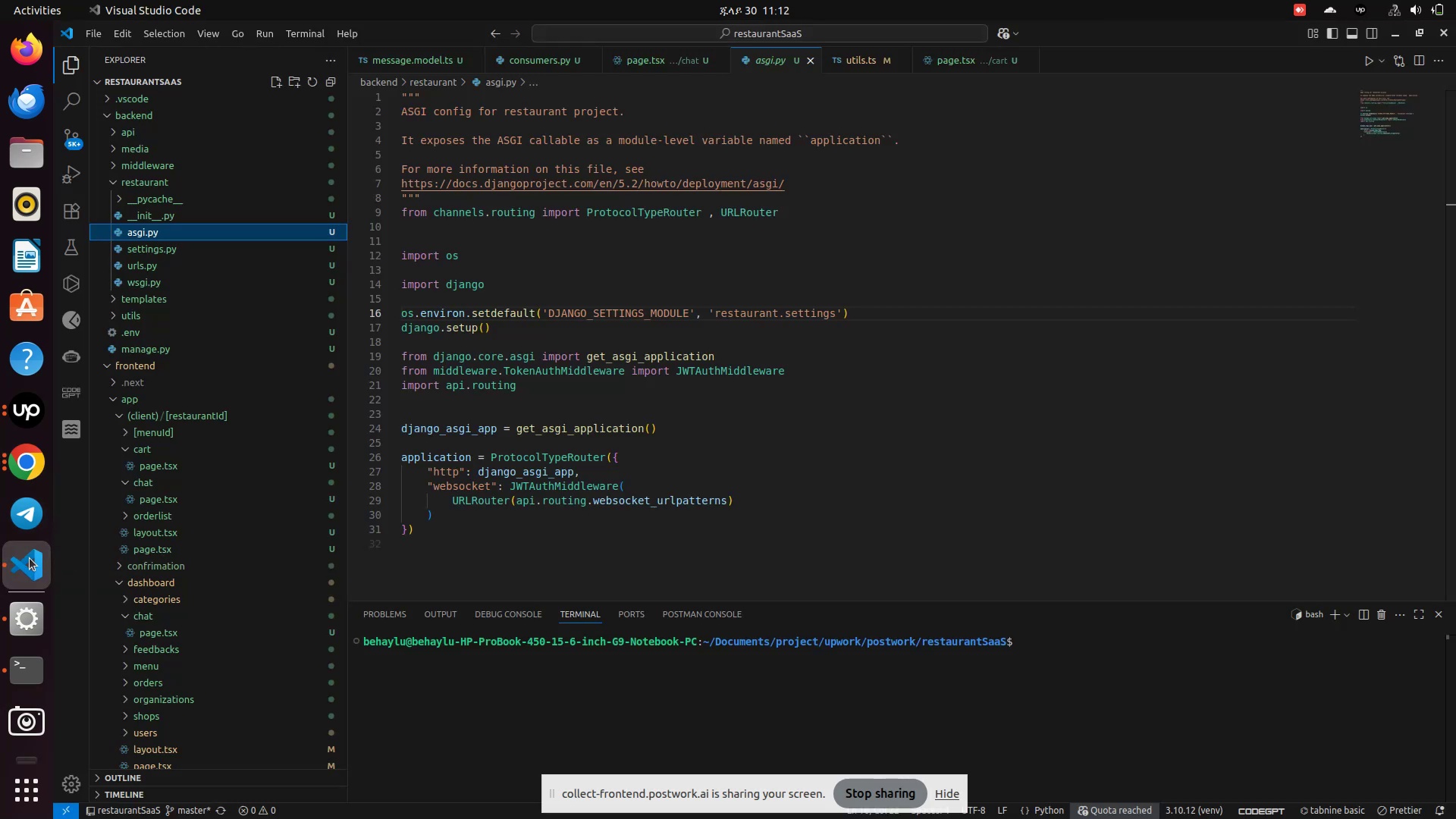 
wait(6.58)
 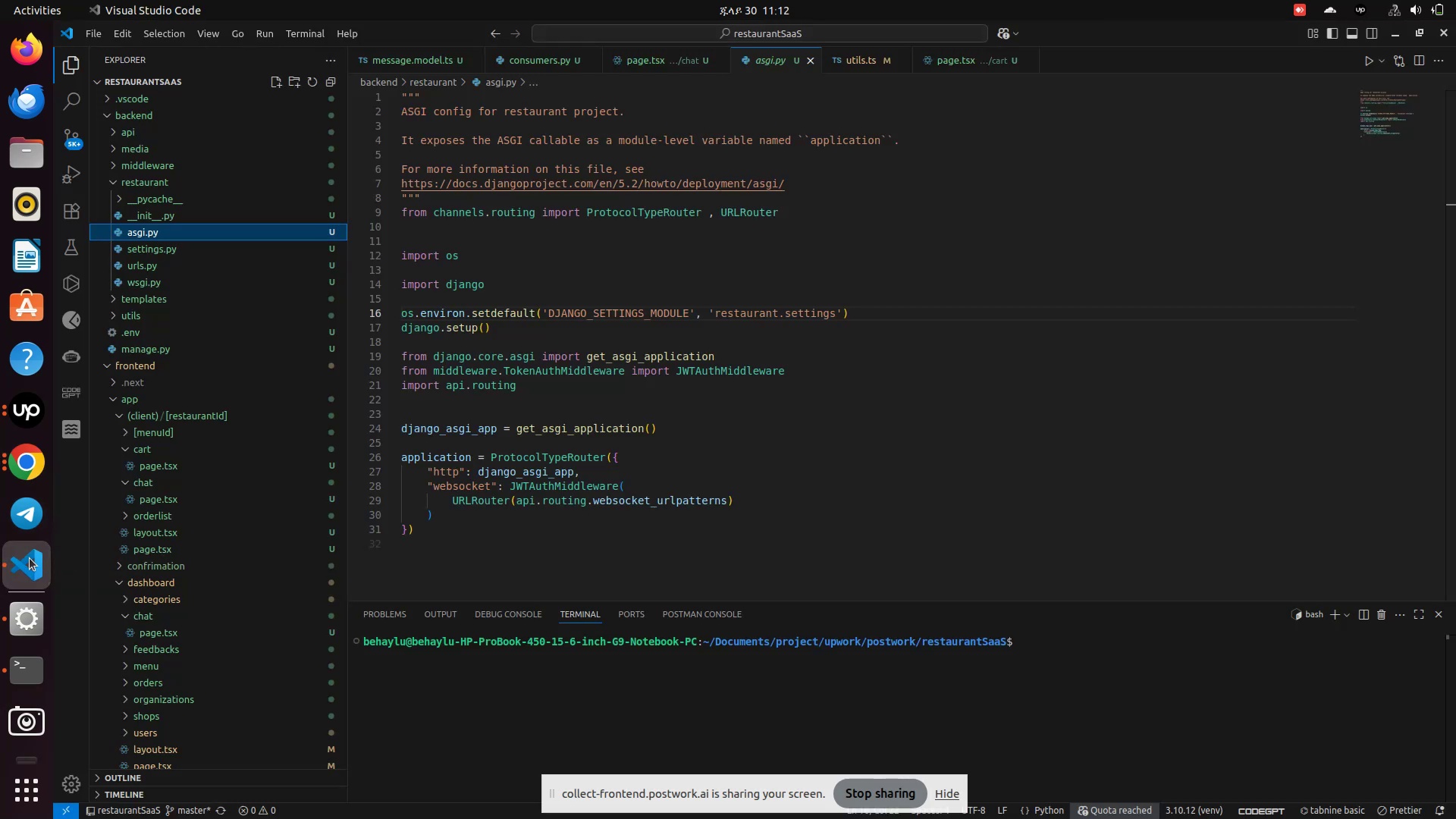 
left_click([24, 461])
 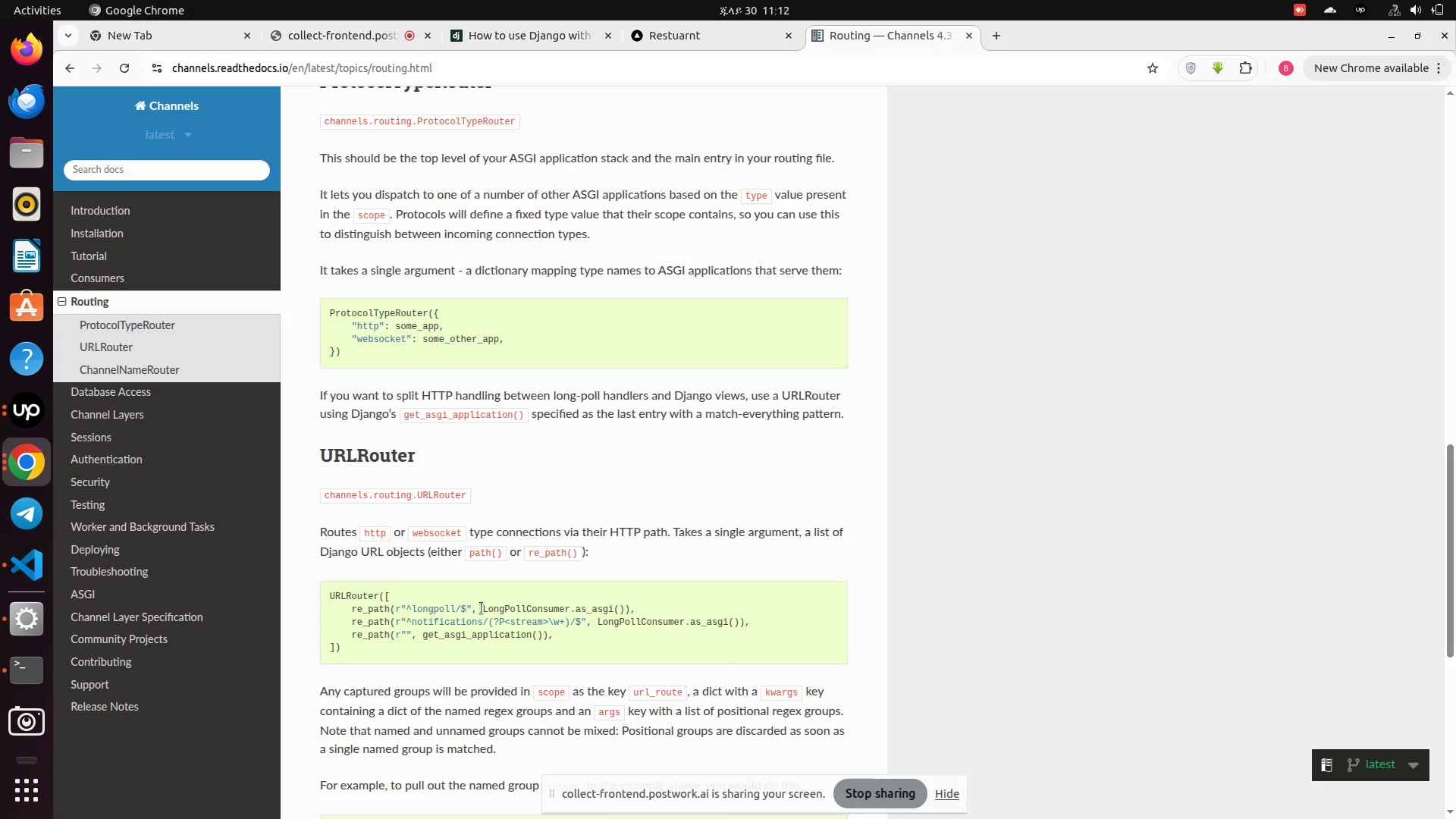 
scroll: coordinate [464, 631], scroll_direction: down, amount: 2.0
 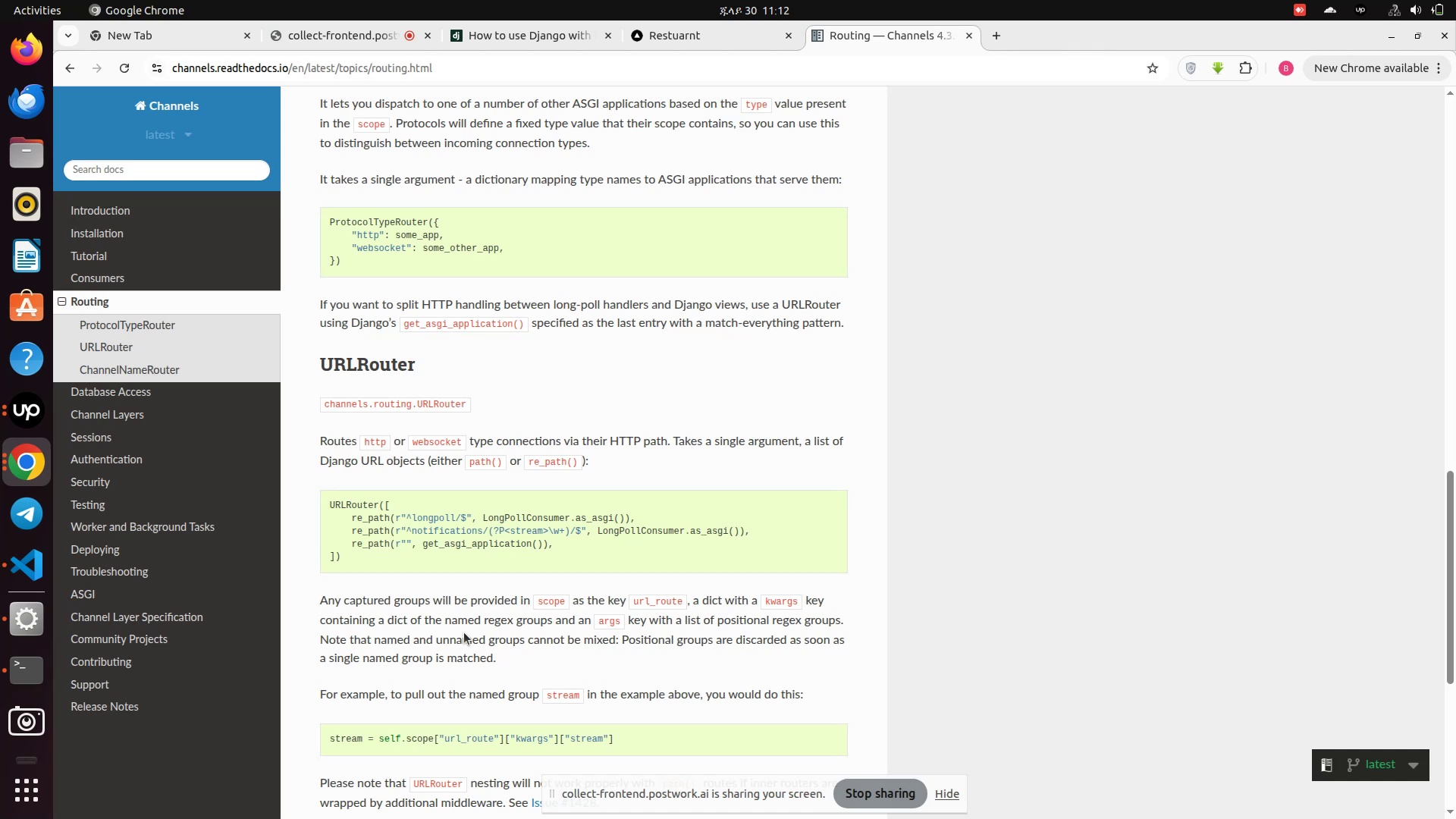 
wait(18.52)
 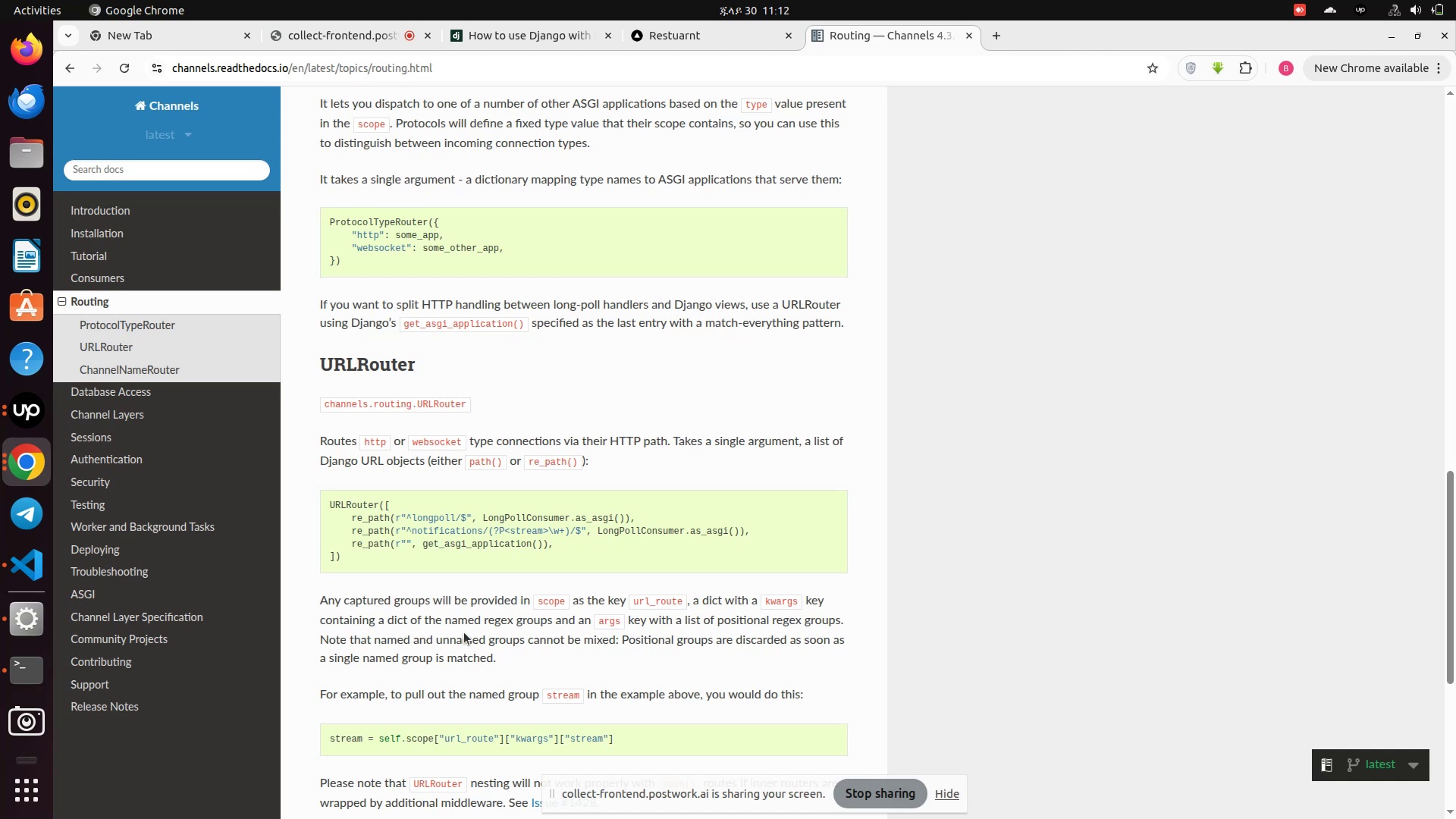 
left_click([30, 570])
 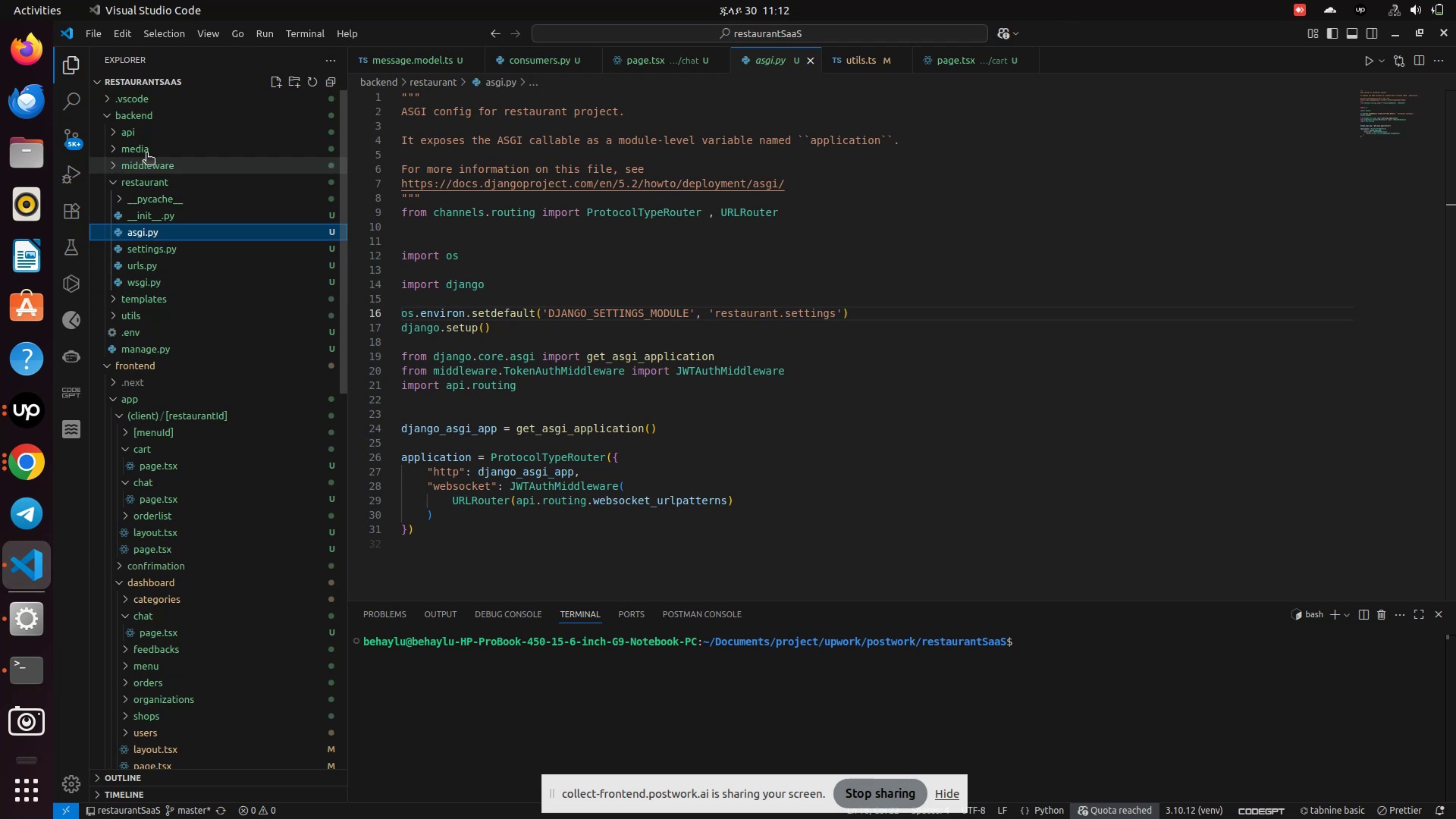 
left_click([129, 135])
 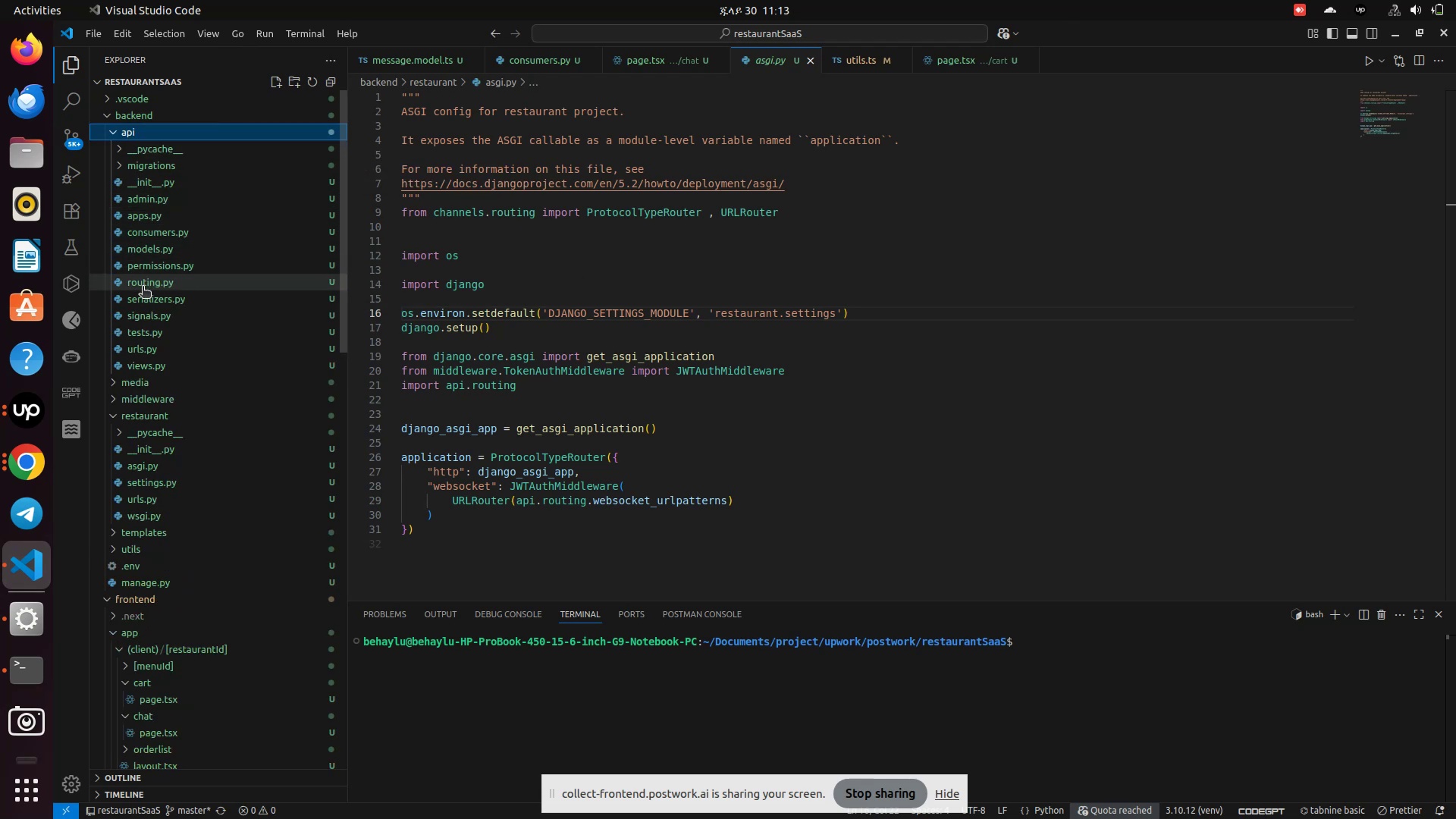 
left_click([143, 288])
 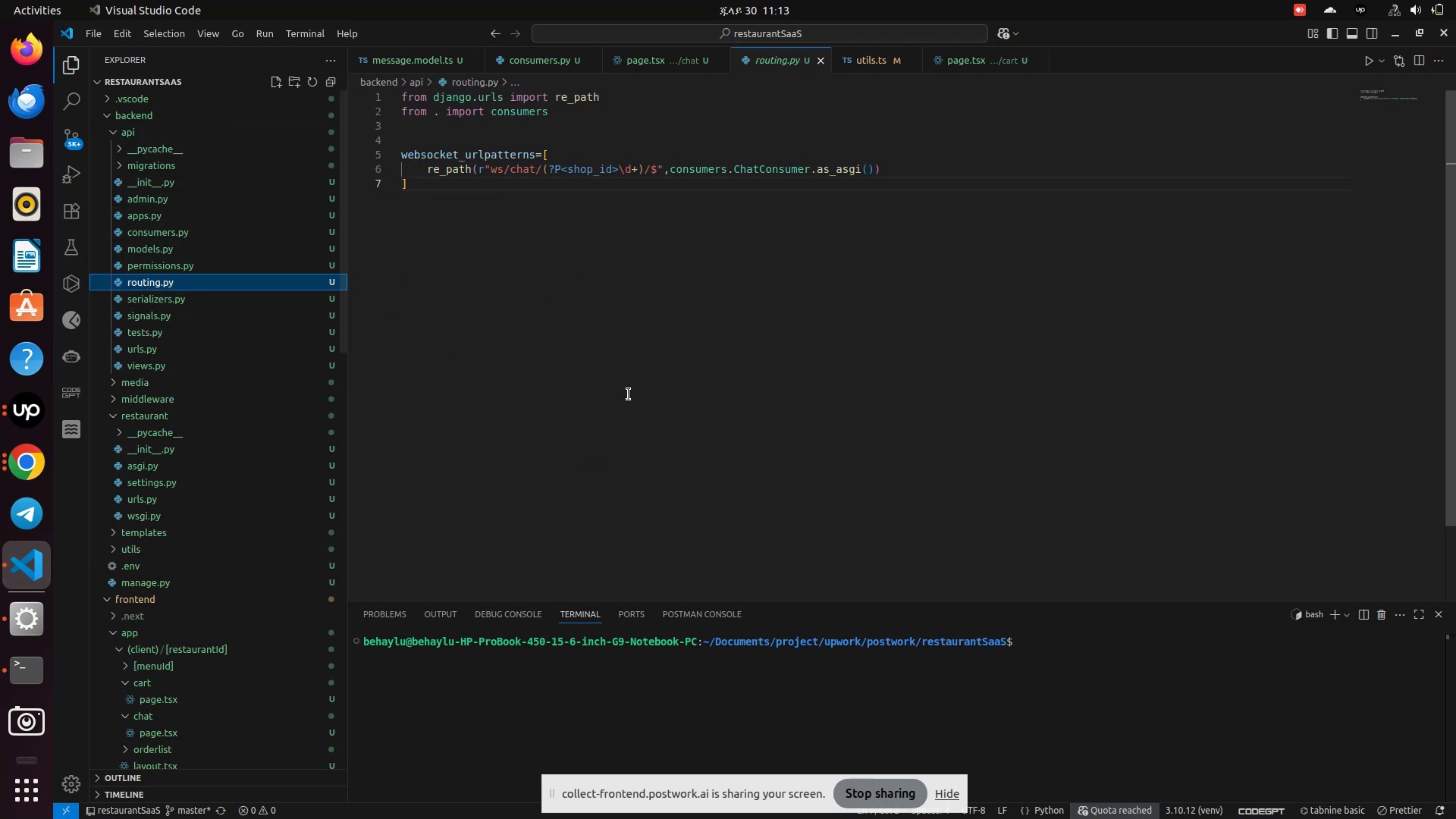 
scroll: coordinate [629, 394], scroll_direction: up, amount: 3.0
 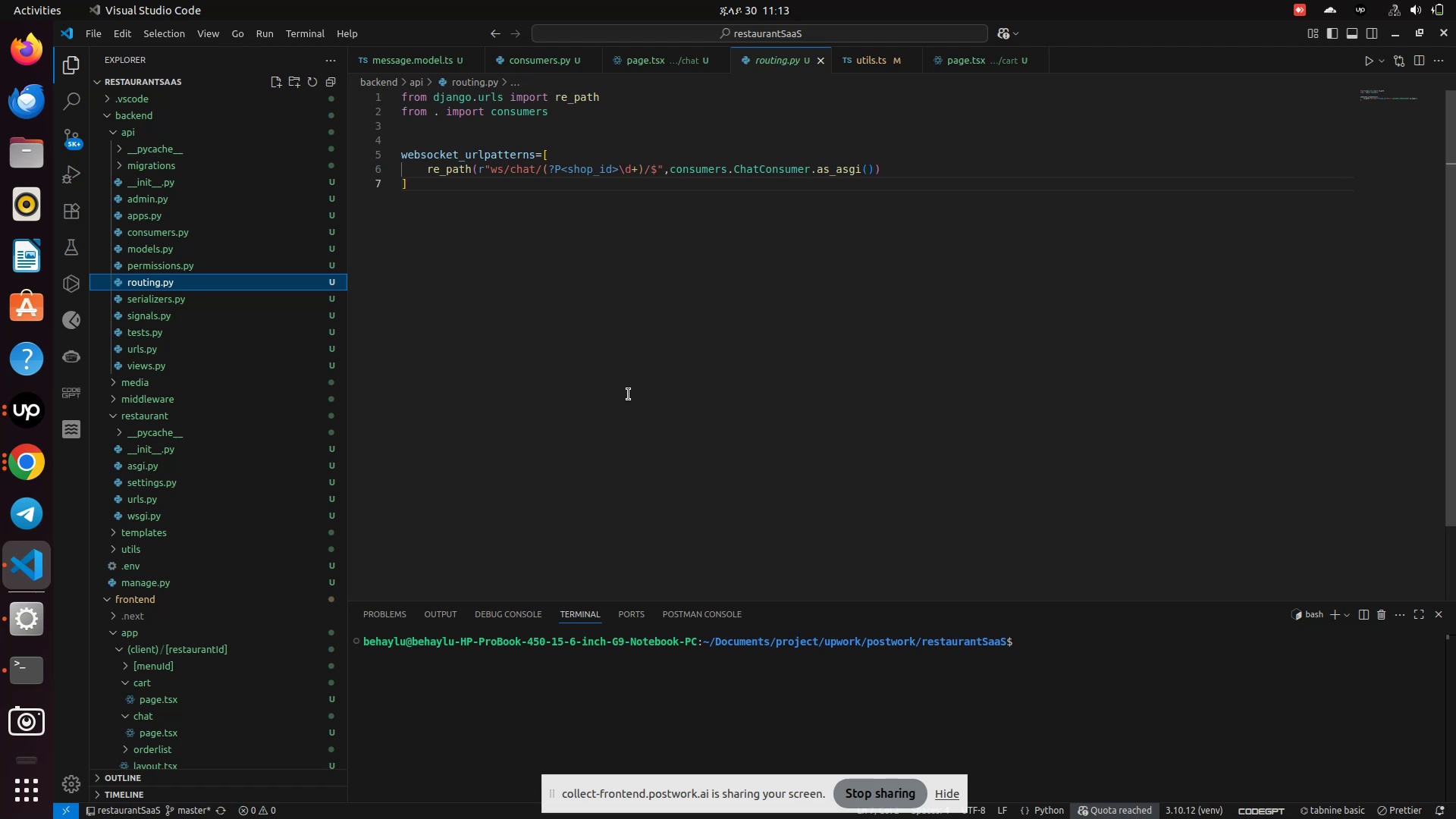 
wait(11.33)
 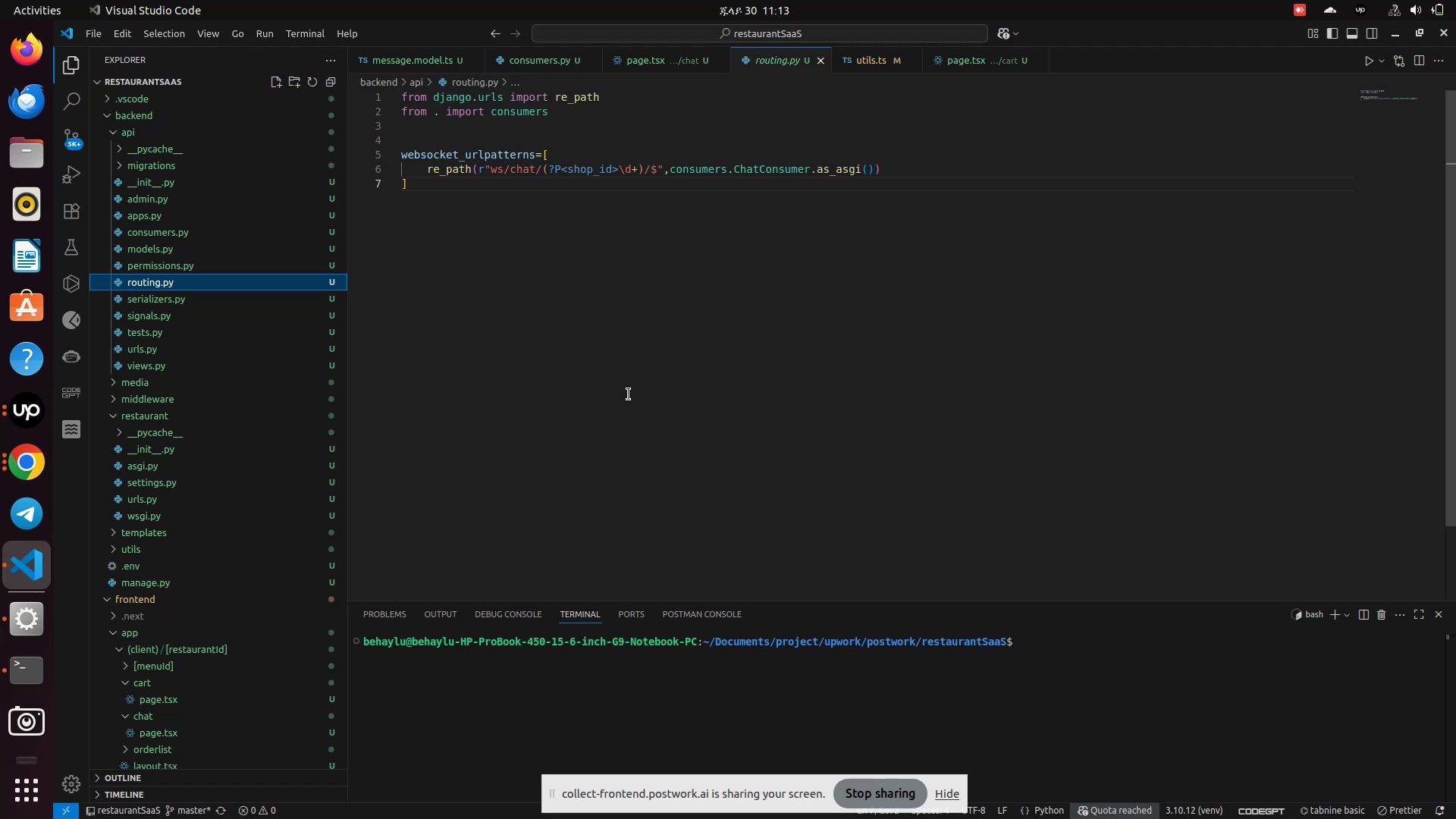 
hold_key(key=ControlLeft, duration=1.74)
left_click([771, 174])
 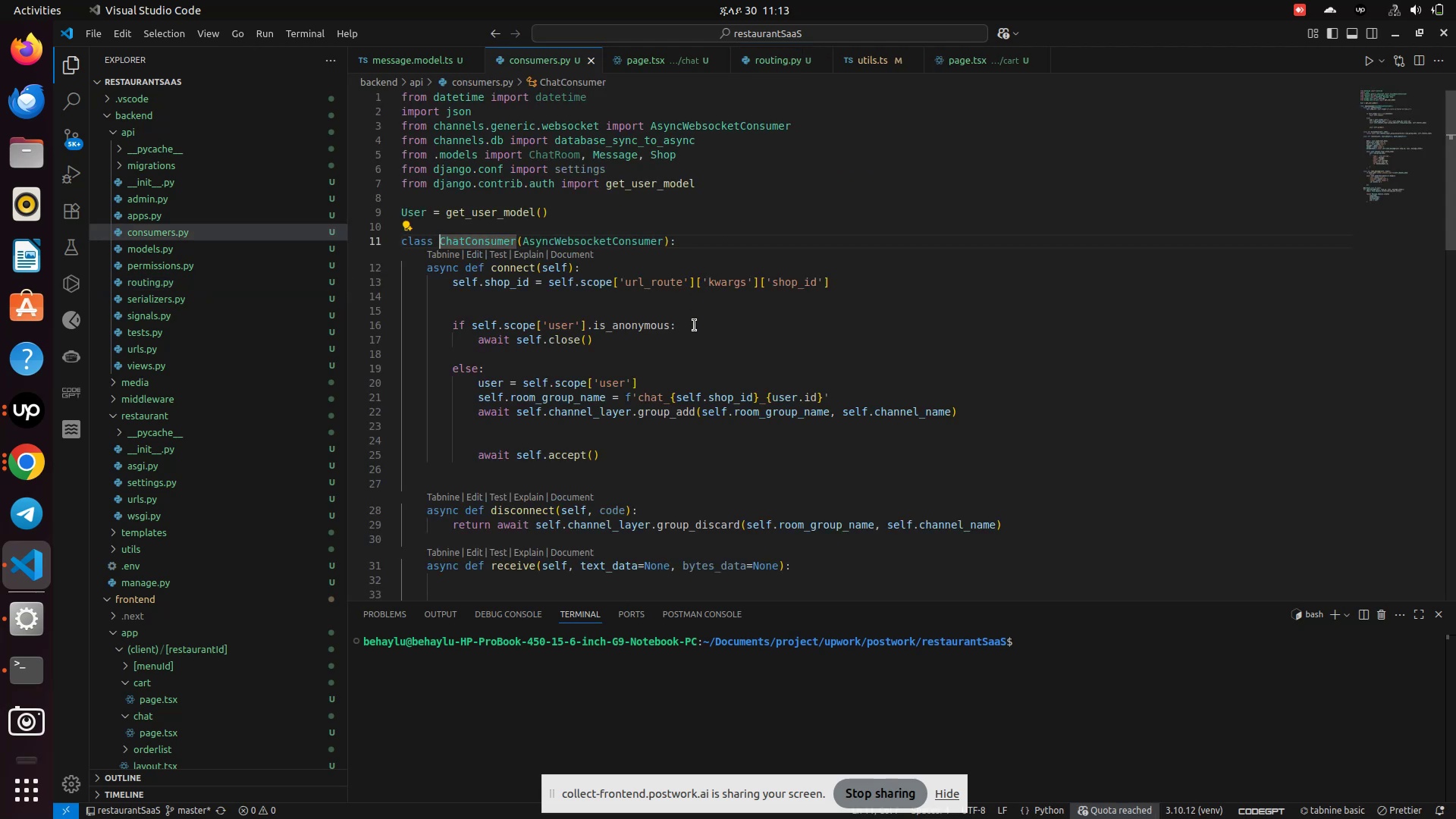 
scroll: coordinate [682, 364], scroll_direction: up, amount: 2.0
 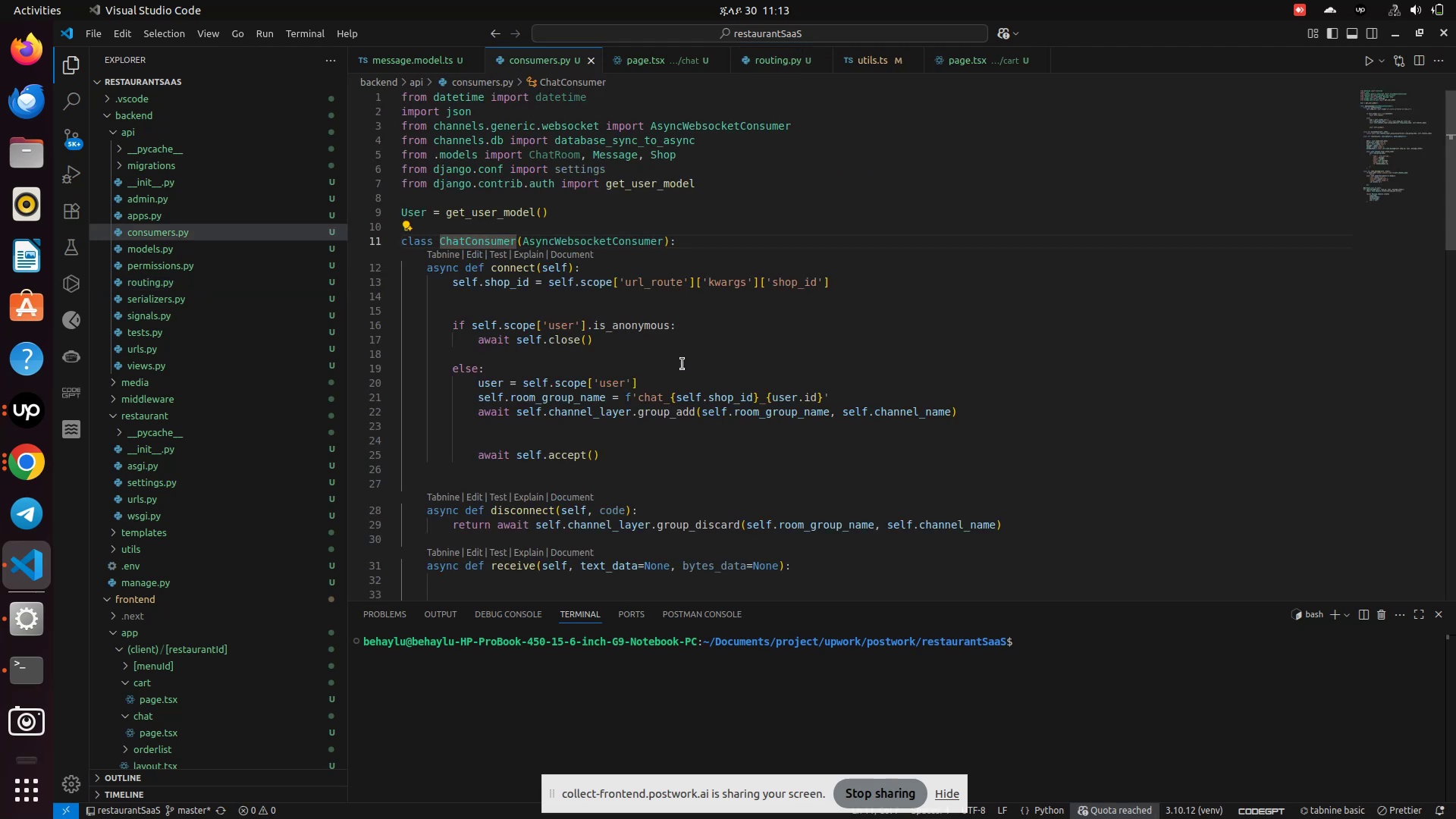 
scroll: coordinate [682, 364], scroll_direction: down, amount: 1.0
 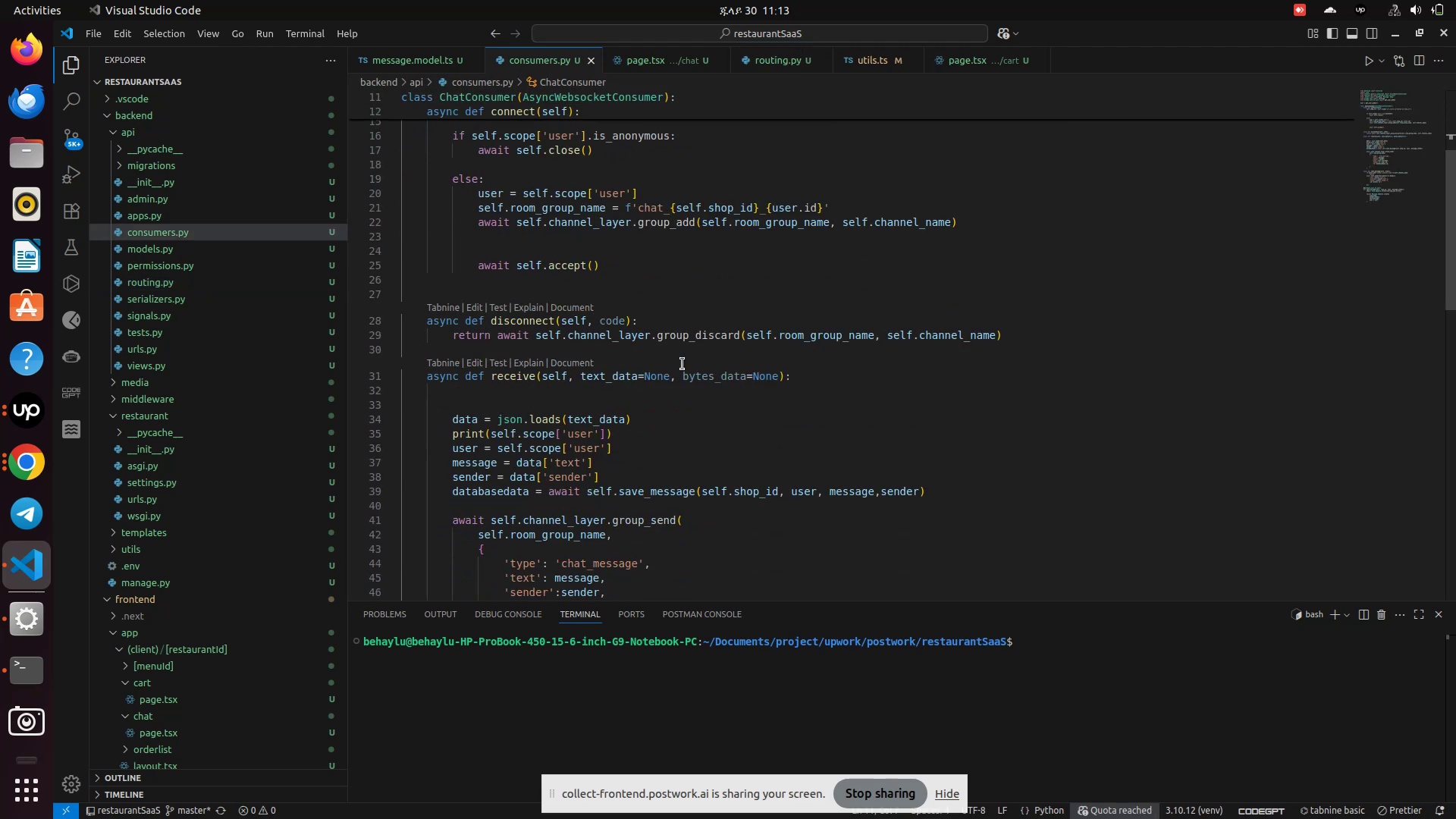 
scroll: coordinate [682, 364], scroll_direction: up, amount: 3.0
 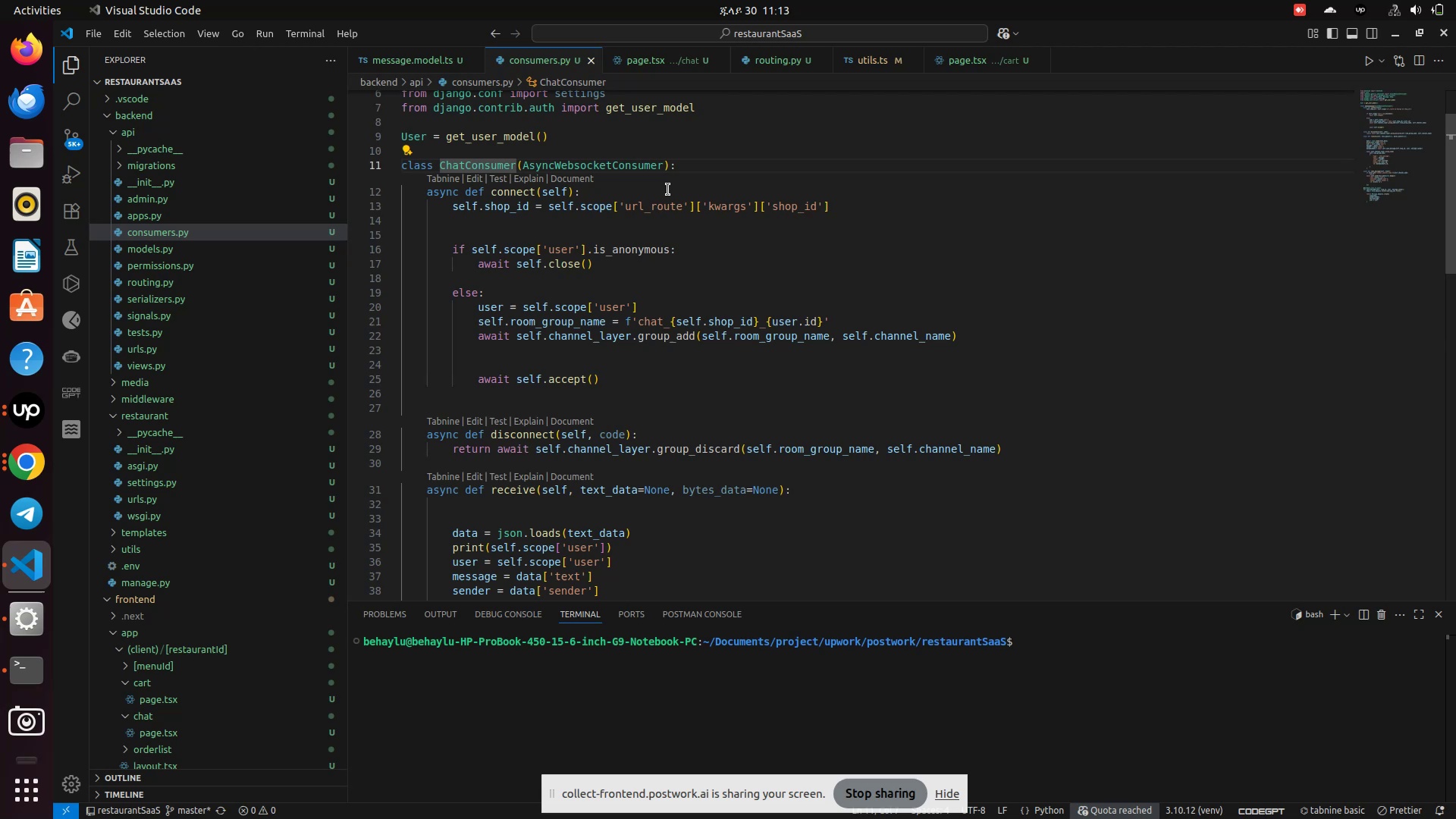 
left_click([650, 170])
 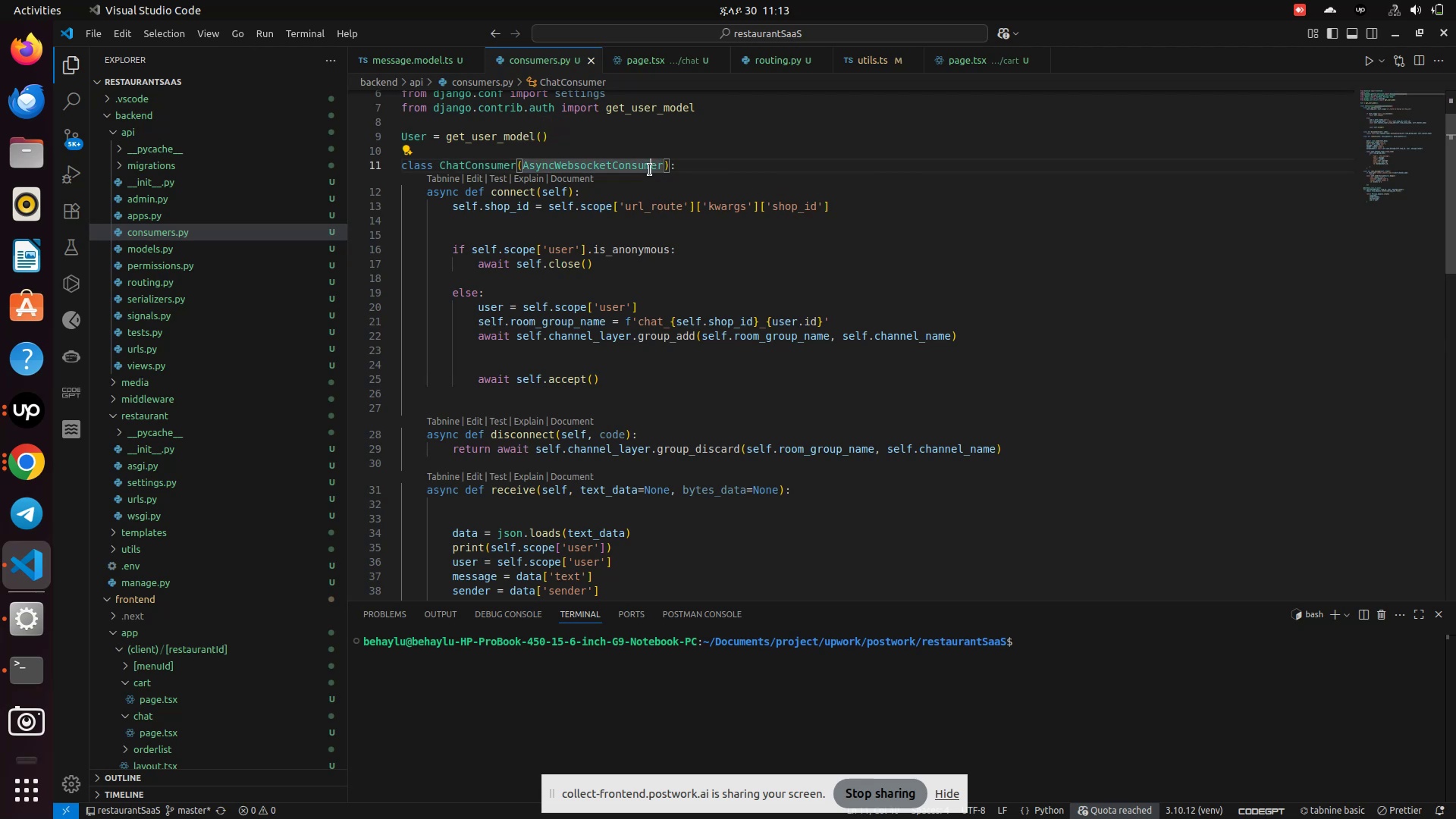 
left_click([650, 170])
 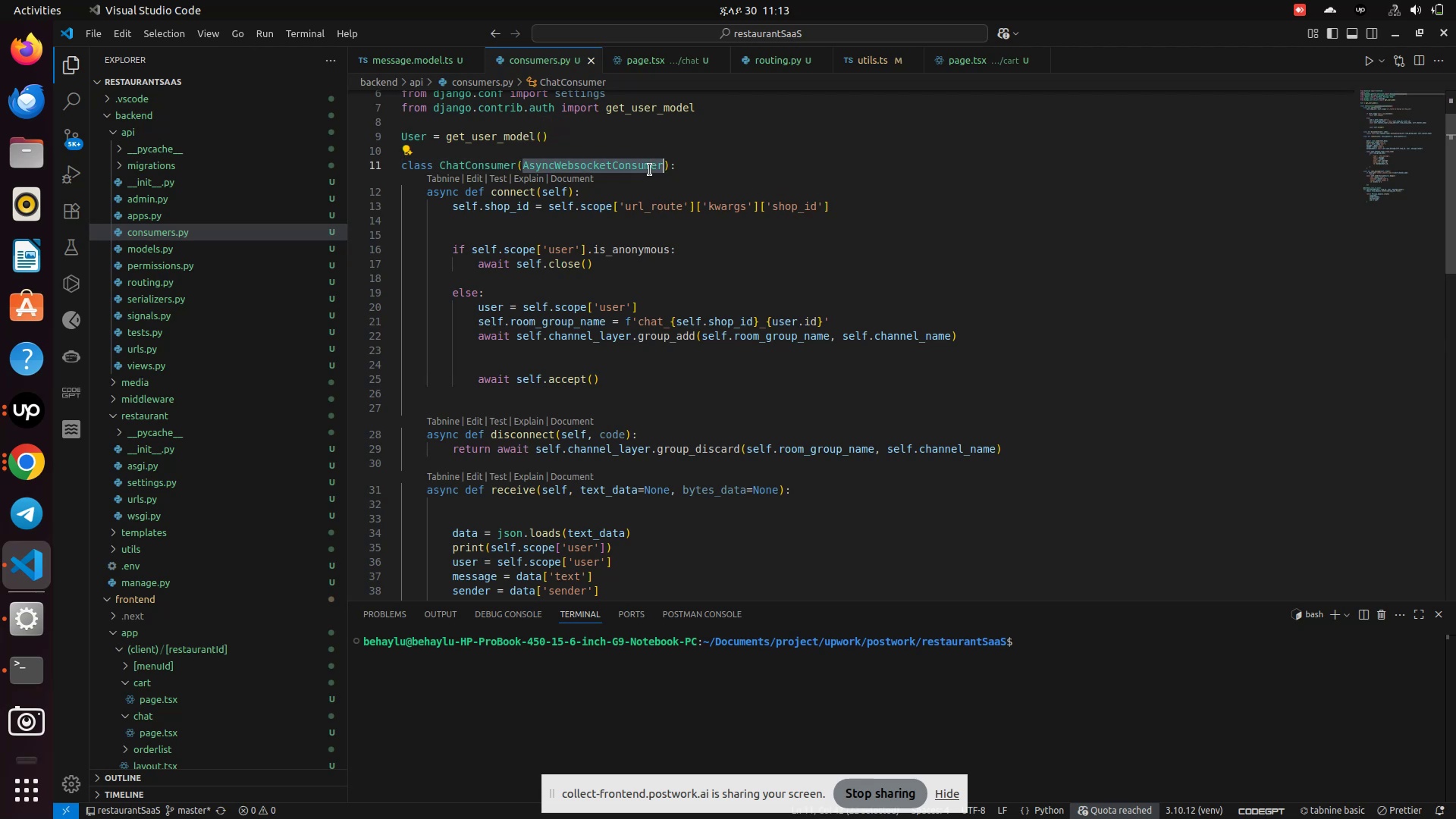 
scroll: coordinate [650, 170], scroll_direction: up, amount: 3.0
 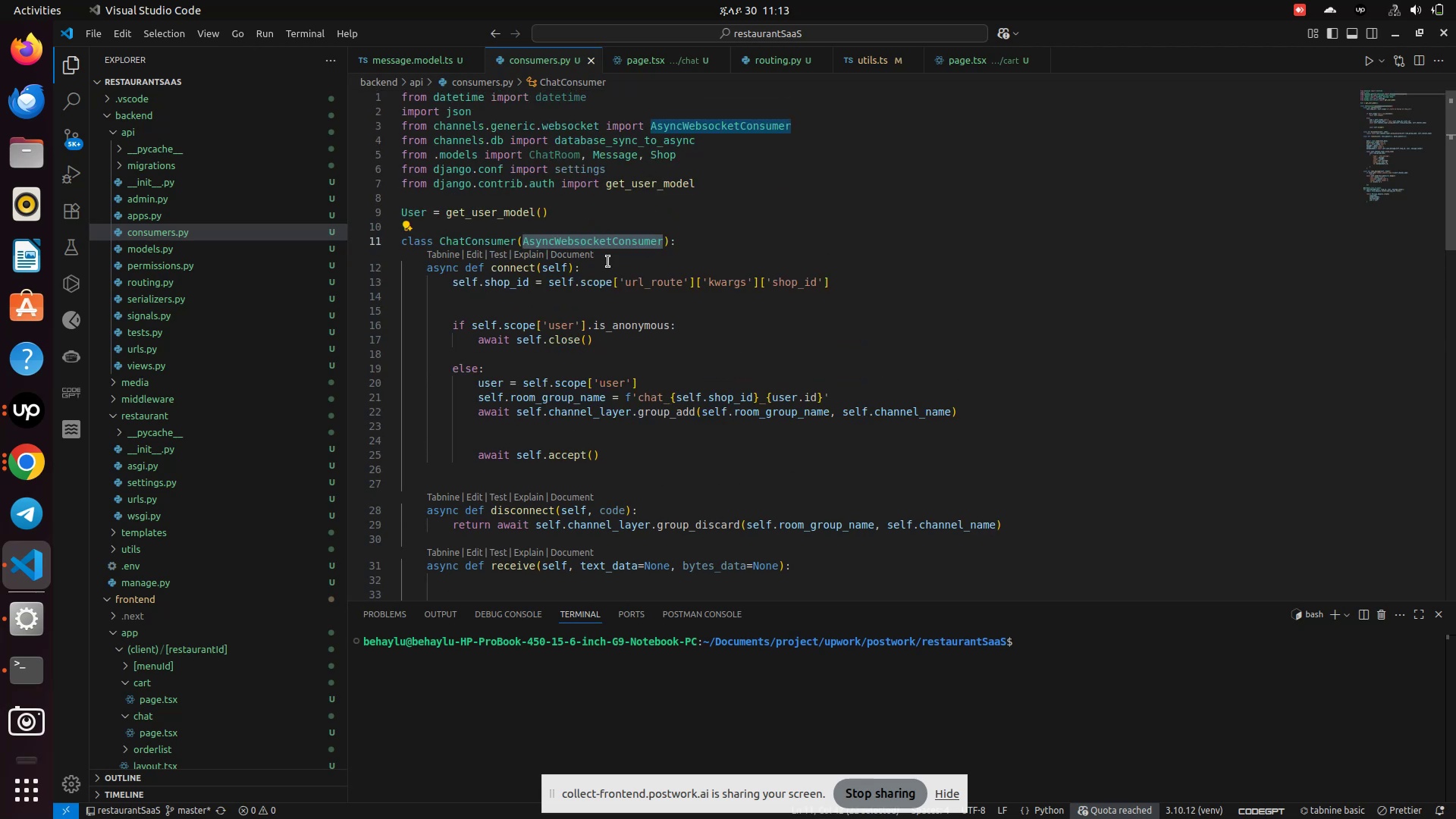 
scroll: coordinate [590, 325], scroll_direction: down, amount: 1.0
 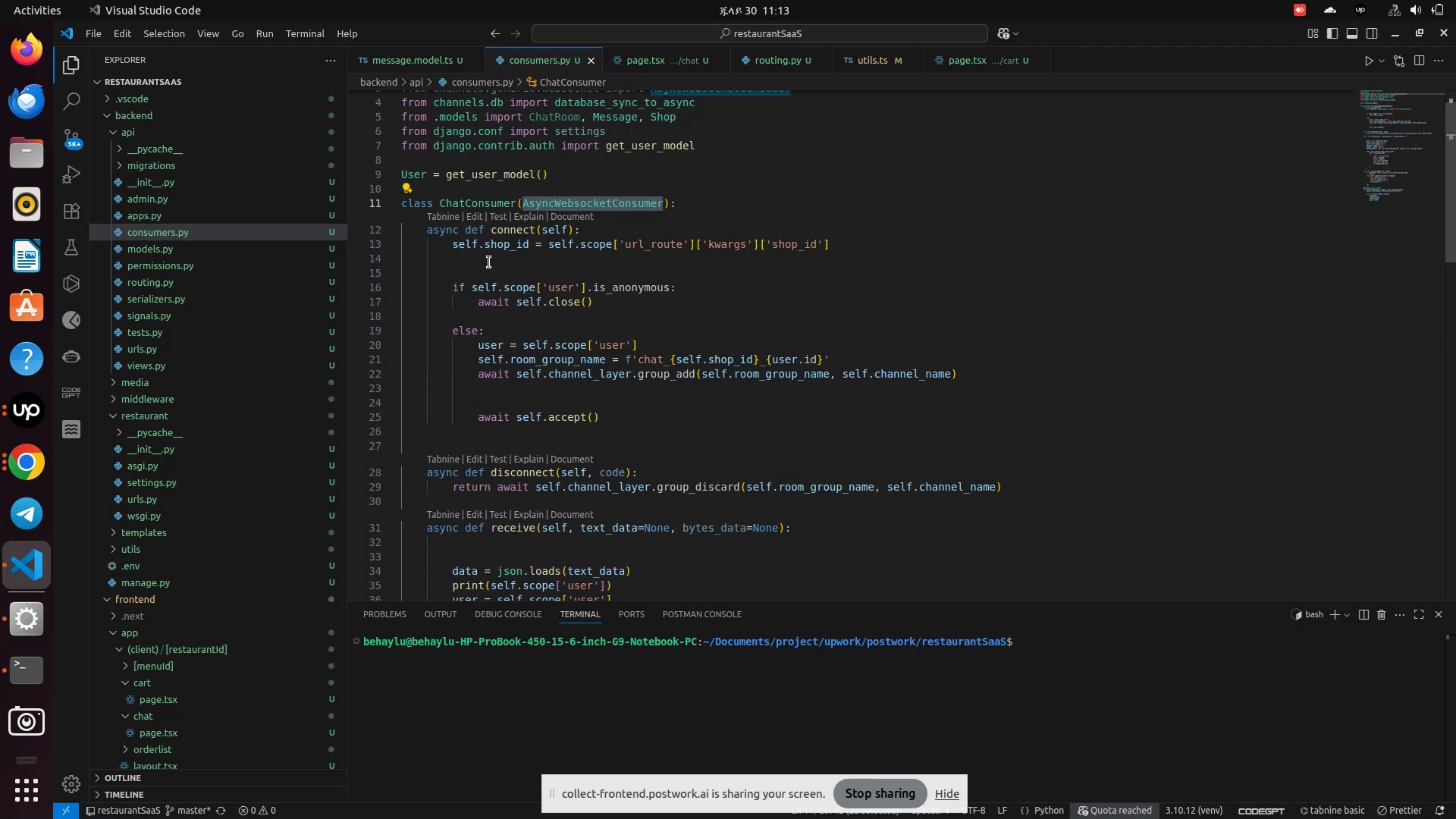 
left_click([479, 265])
 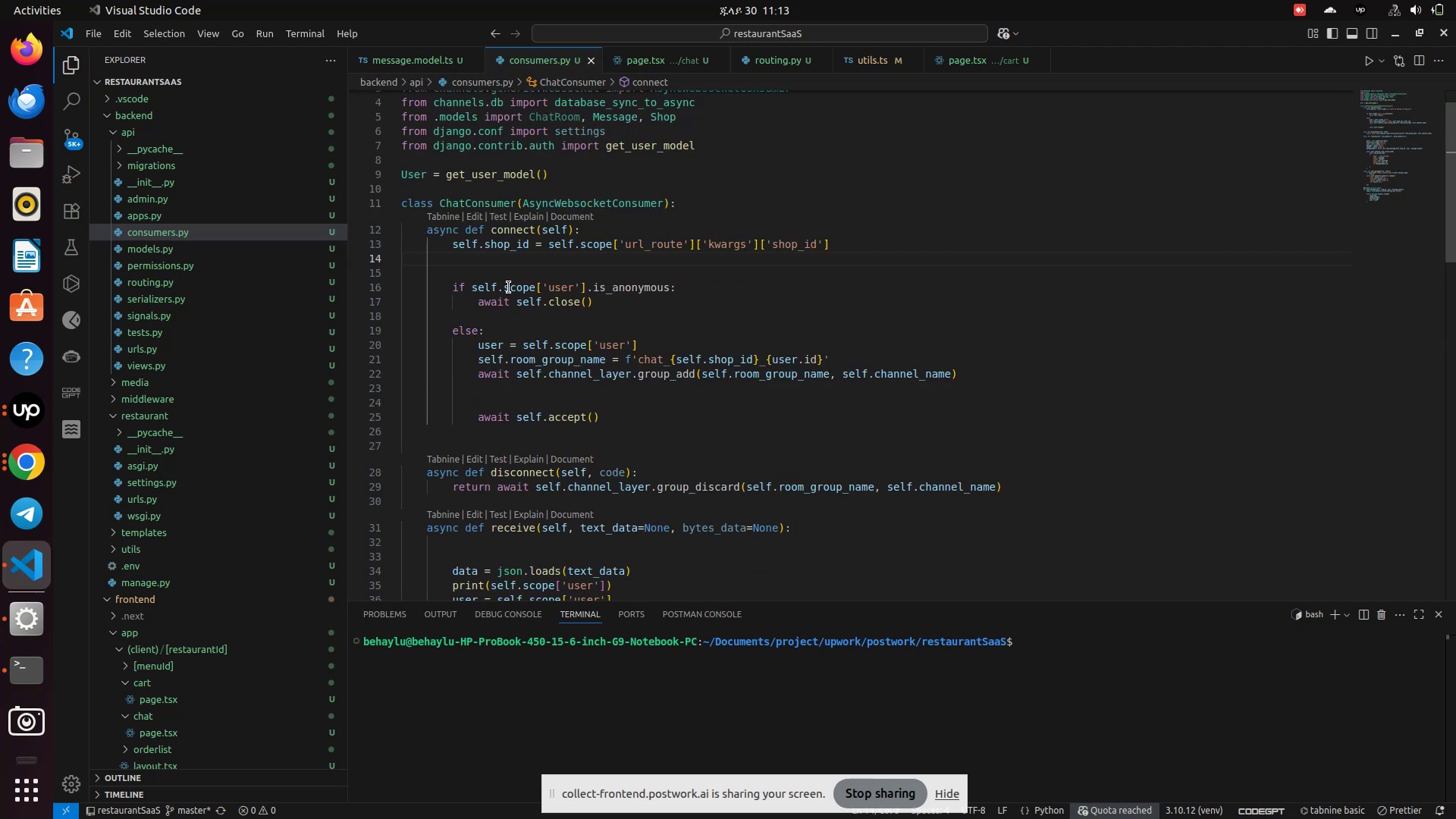 
left_click_drag(start_coordinate=[496, 262], to_coordinate=[437, 242])
 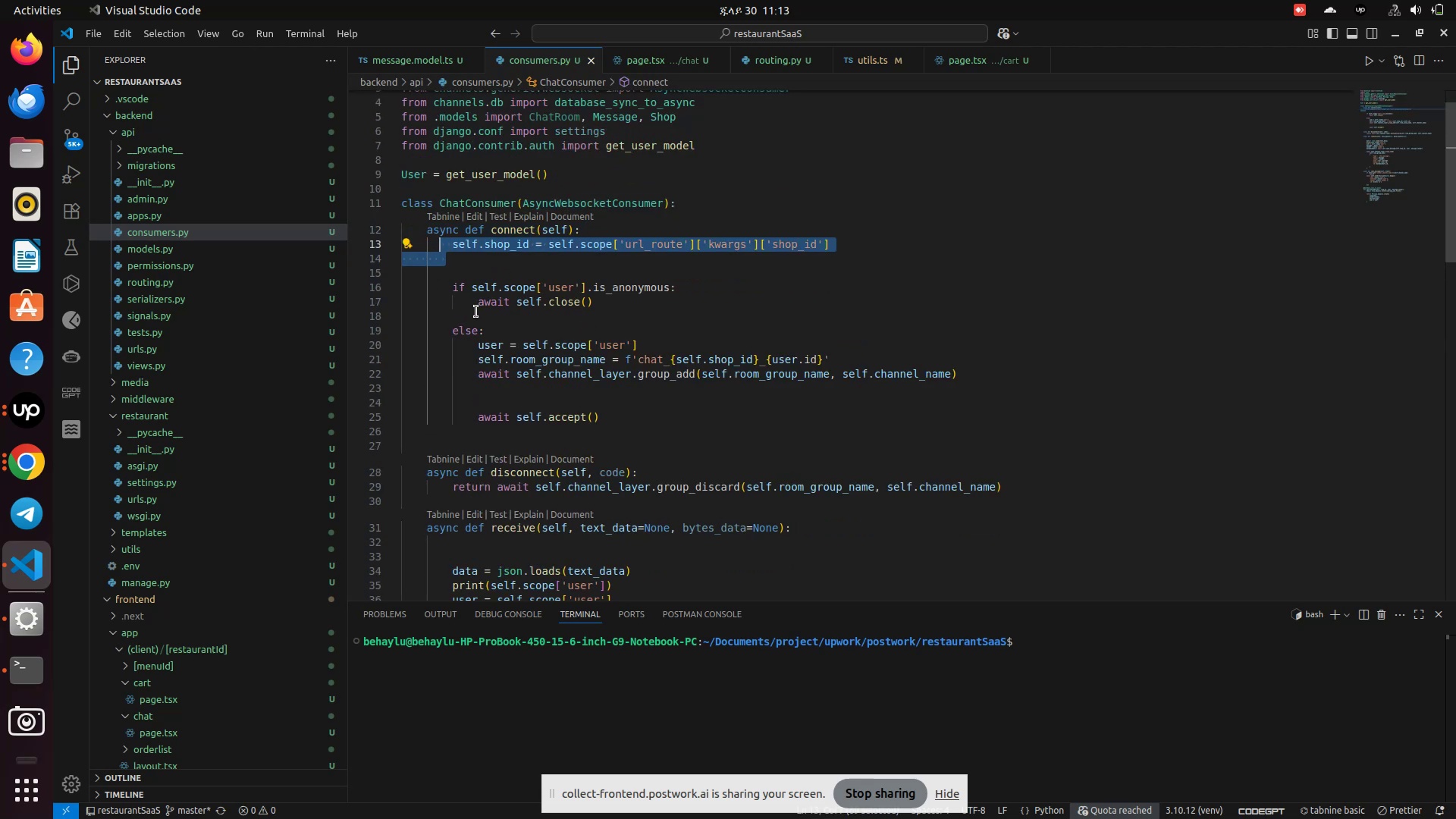 
left_click([479, 312])
 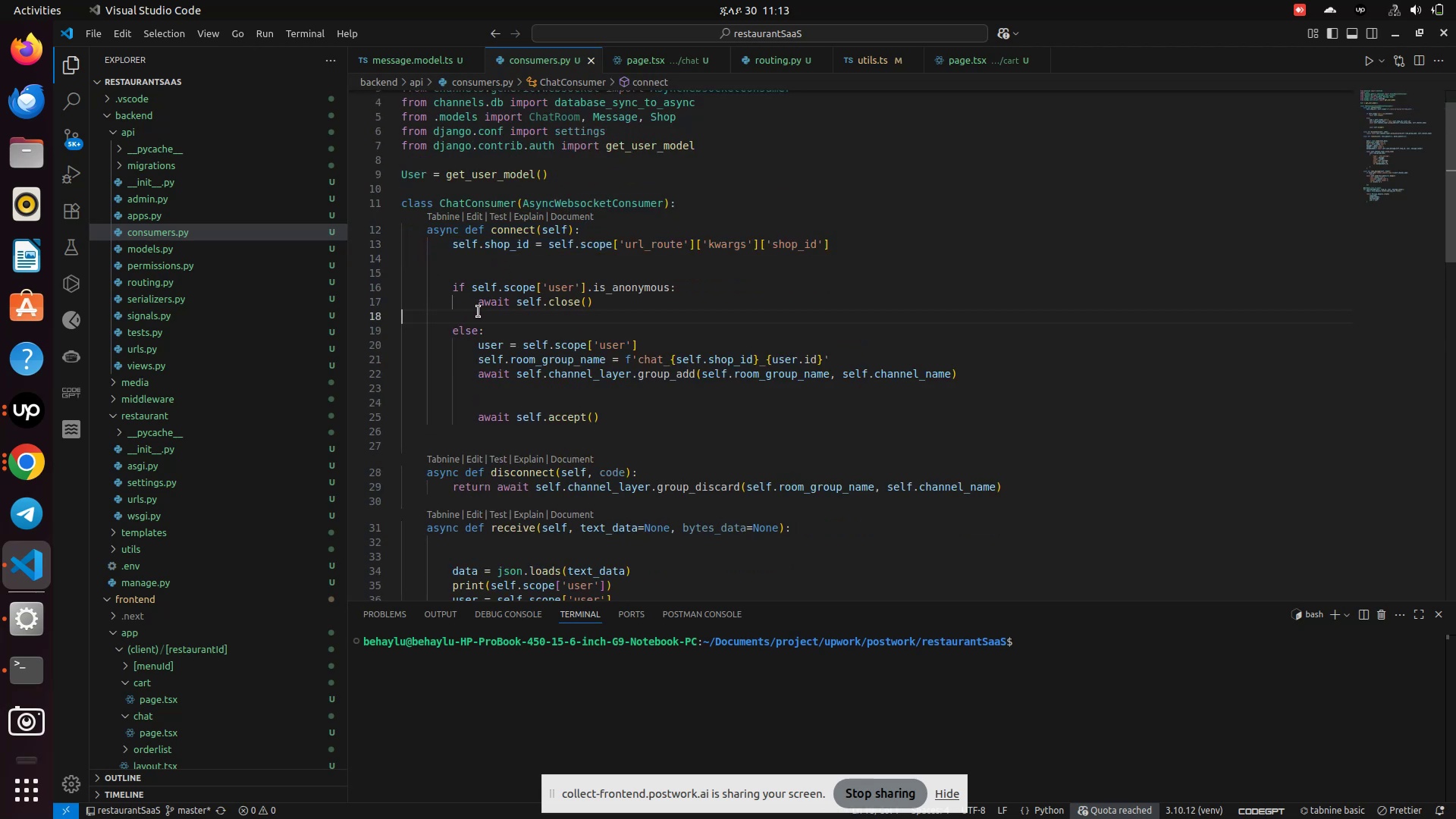 
left_click_drag(start_coordinate=[479, 312], to_coordinate=[457, 288])
 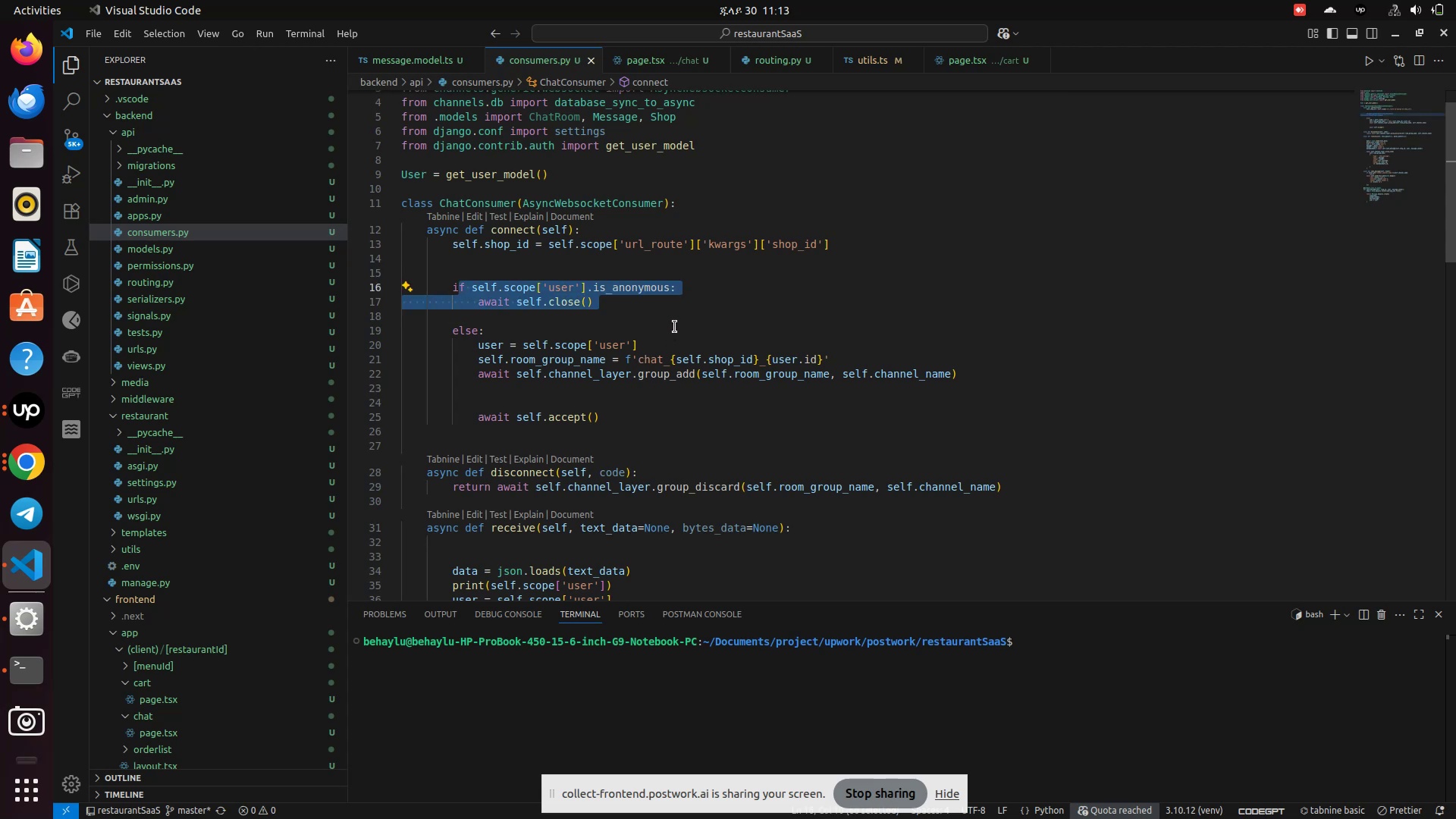 
left_click([639, 334])
 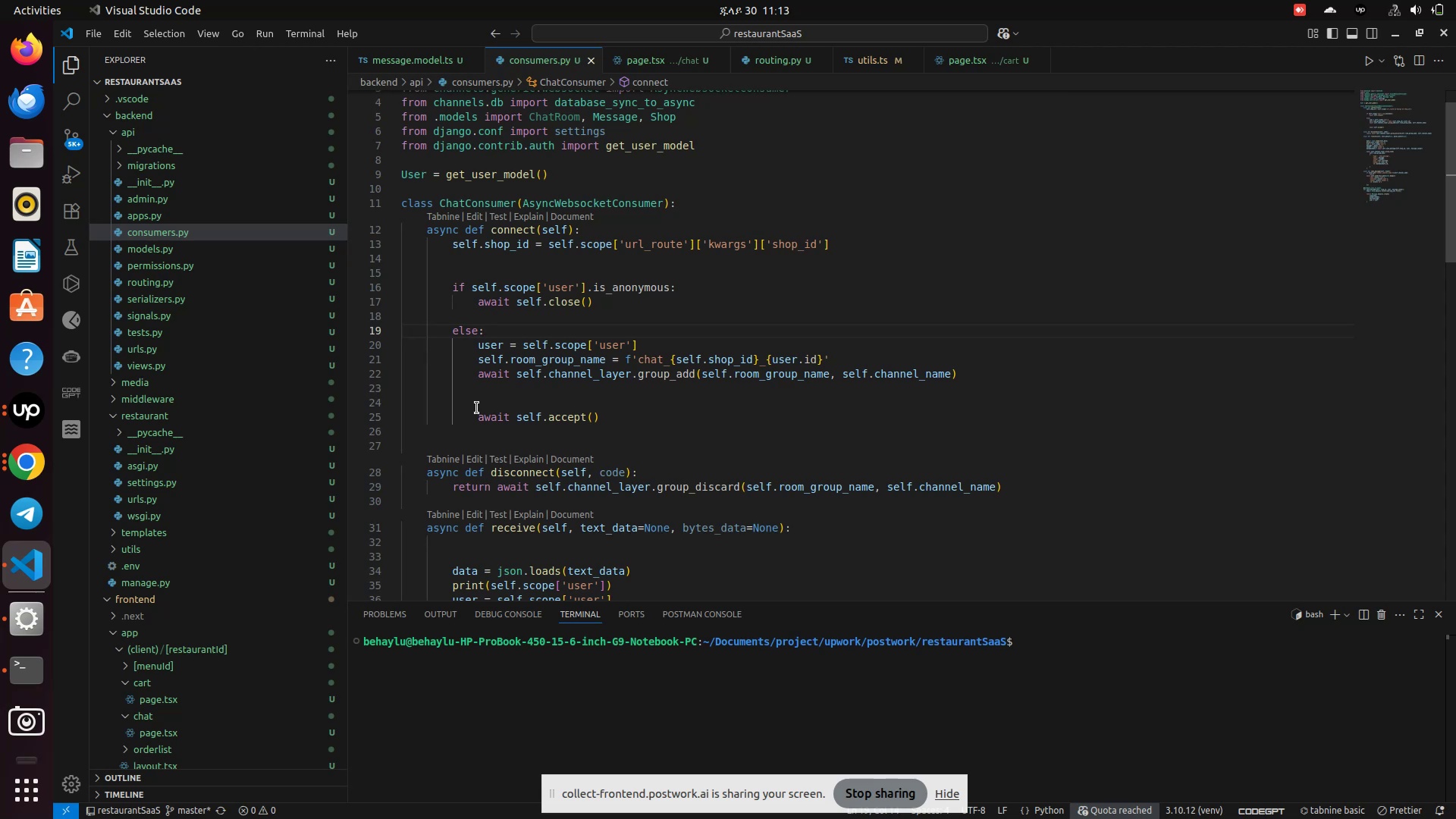 
wait(19.44)
 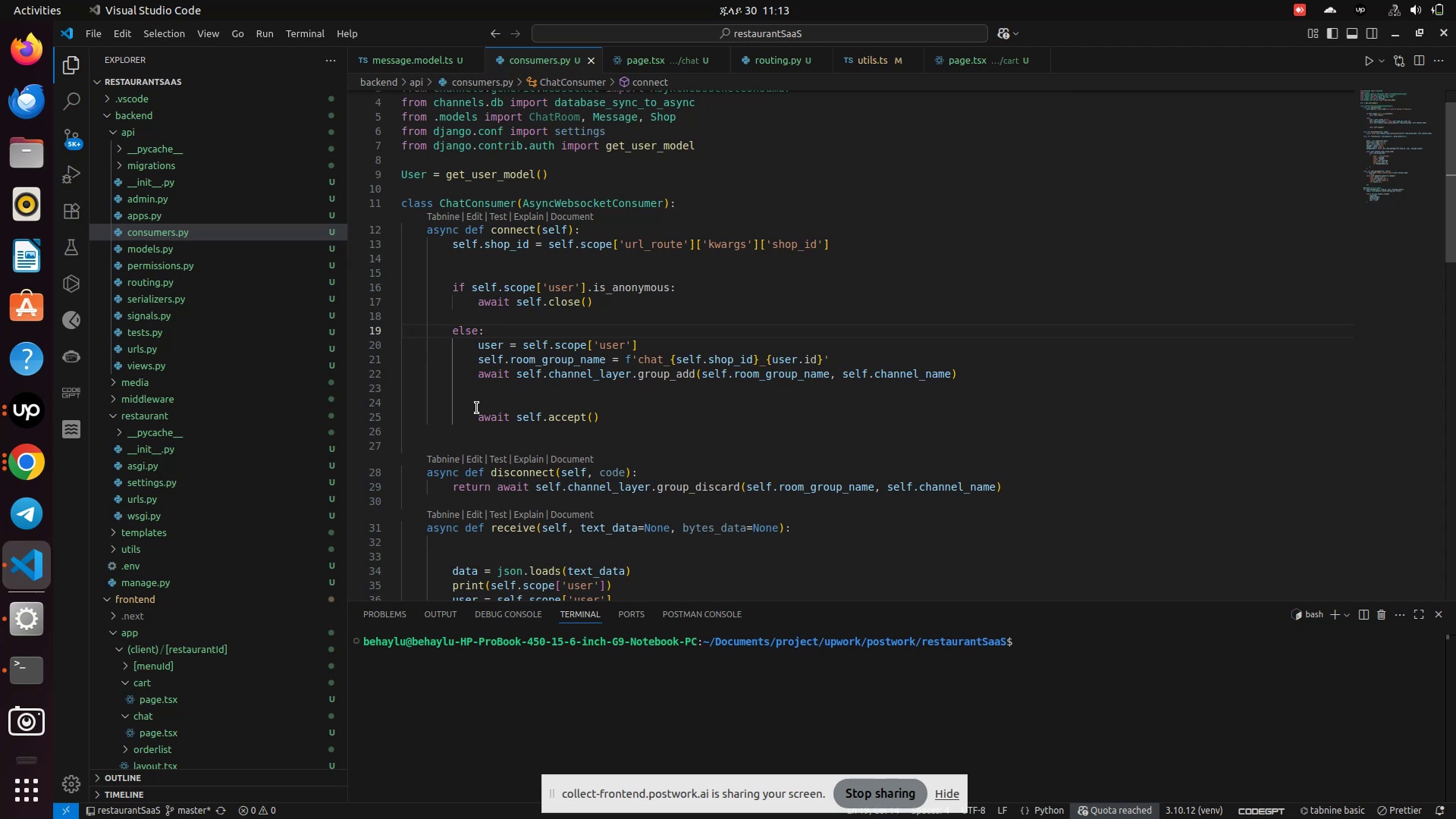 
left_click_drag(start_coordinate=[644, 421], to_coordinate=[508, 405])
 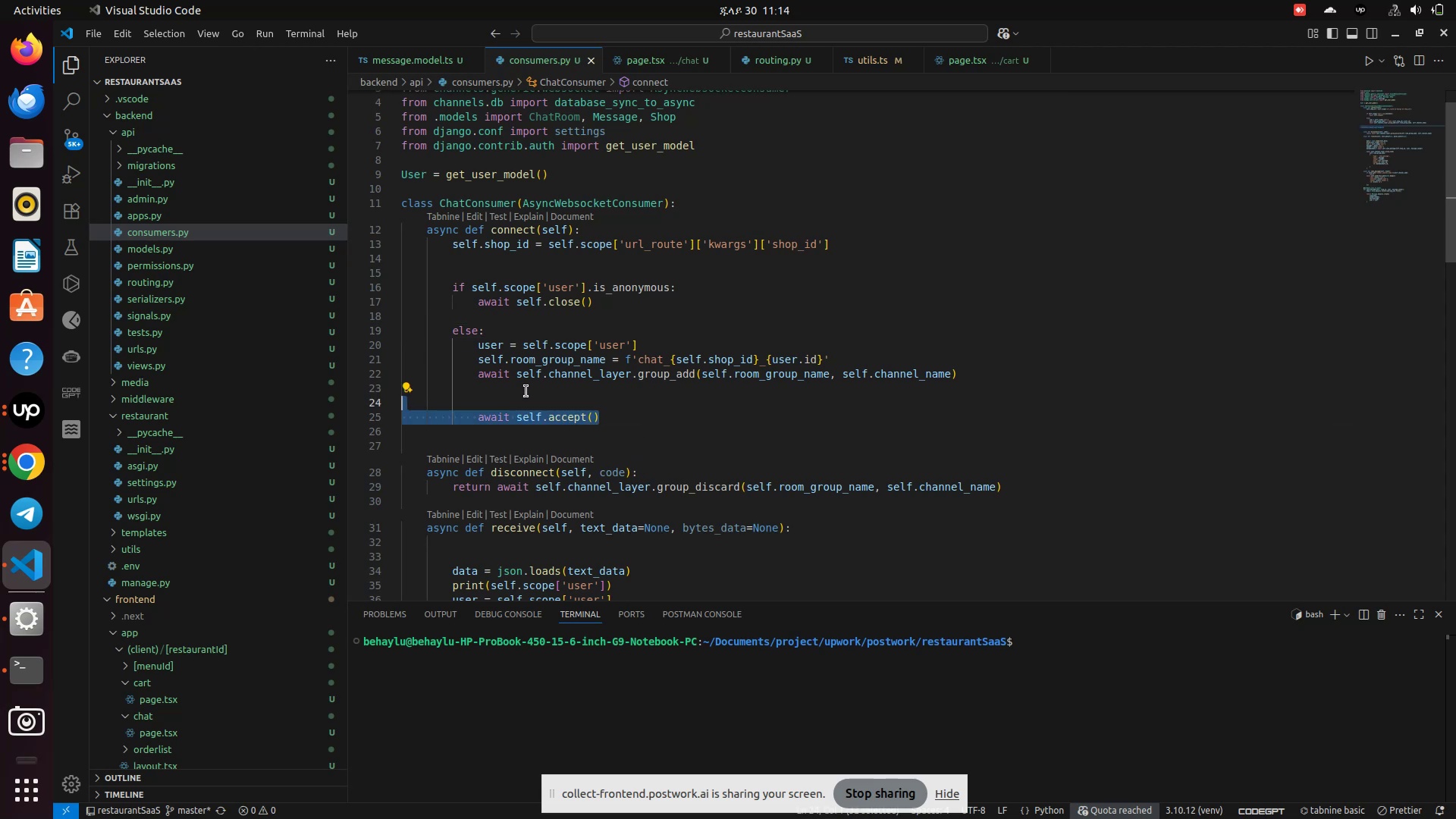 
left_click([526, 391])
 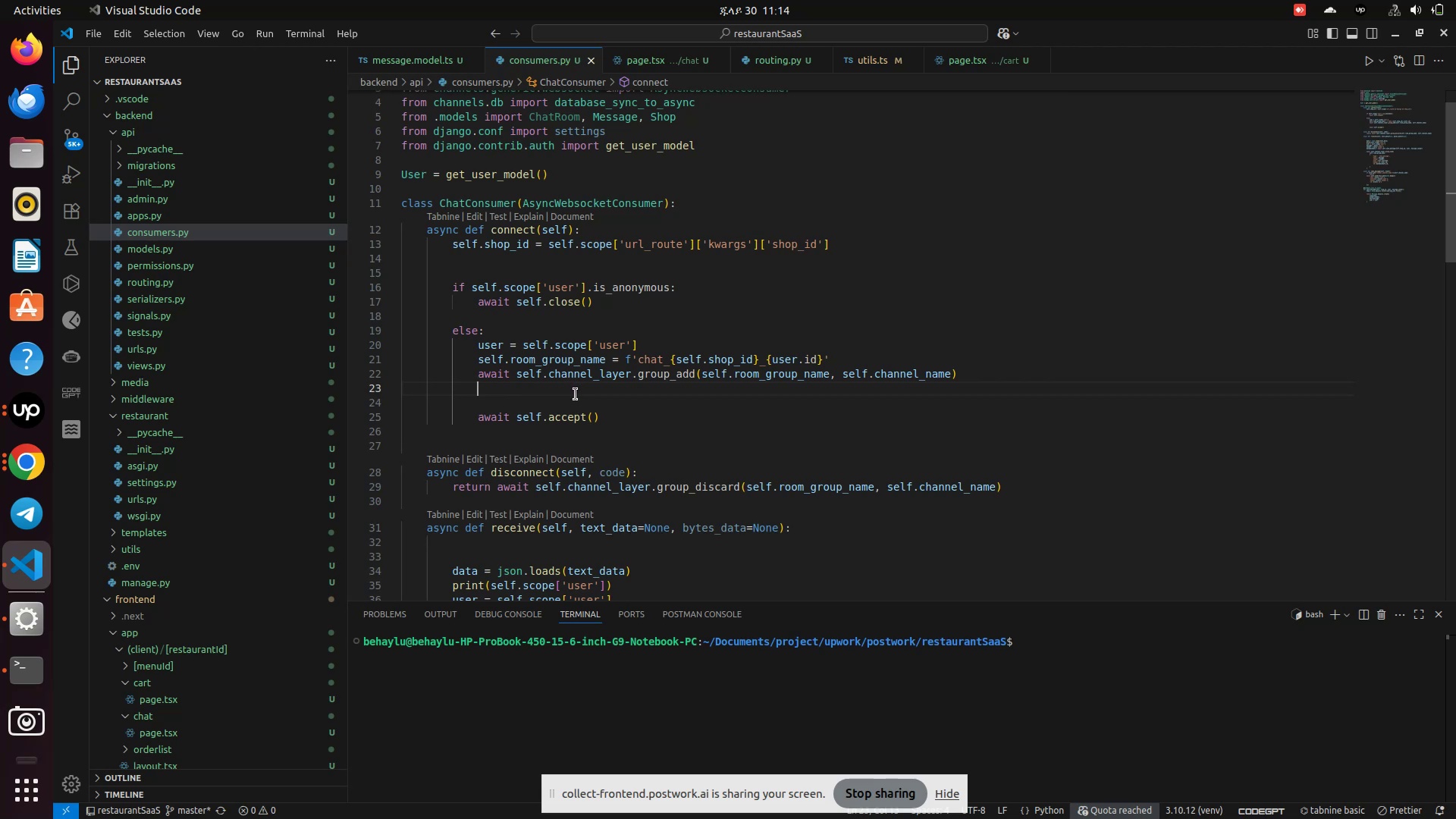 
wait(17.95)
 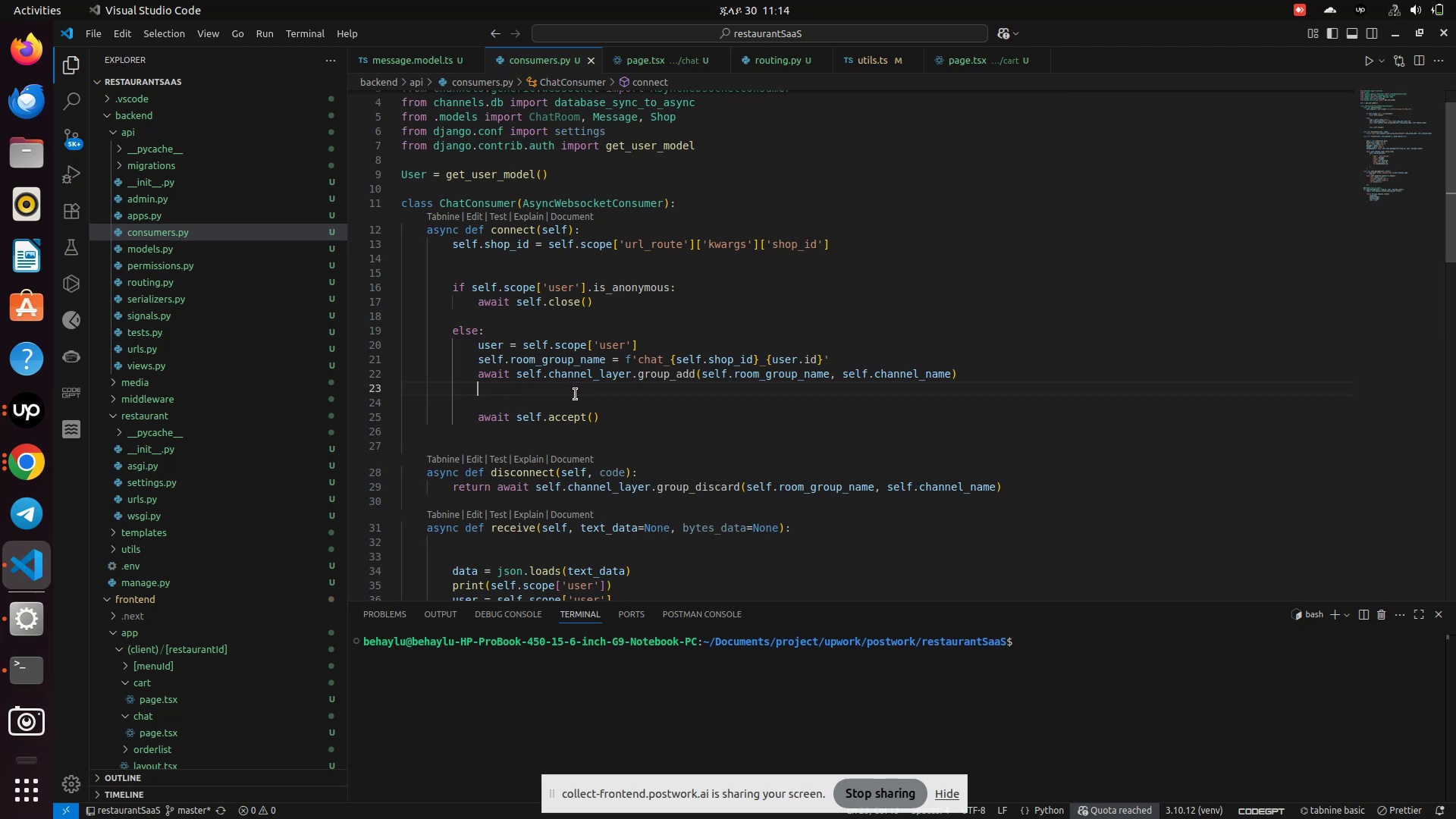 
scroll: coordinate [591, 551], scroll_direction: down, amount: 7.0
 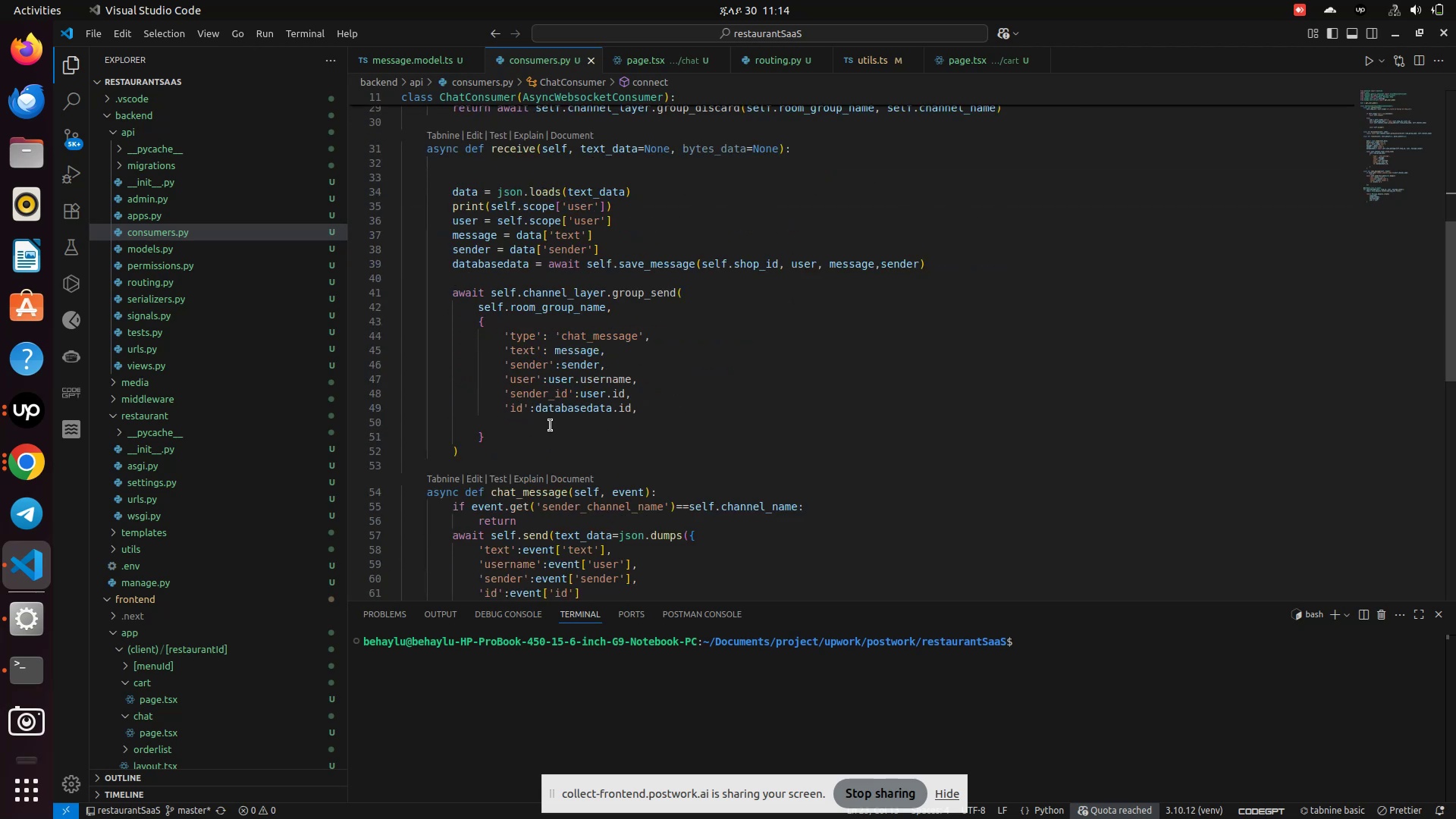 
double_click([591, 331])
 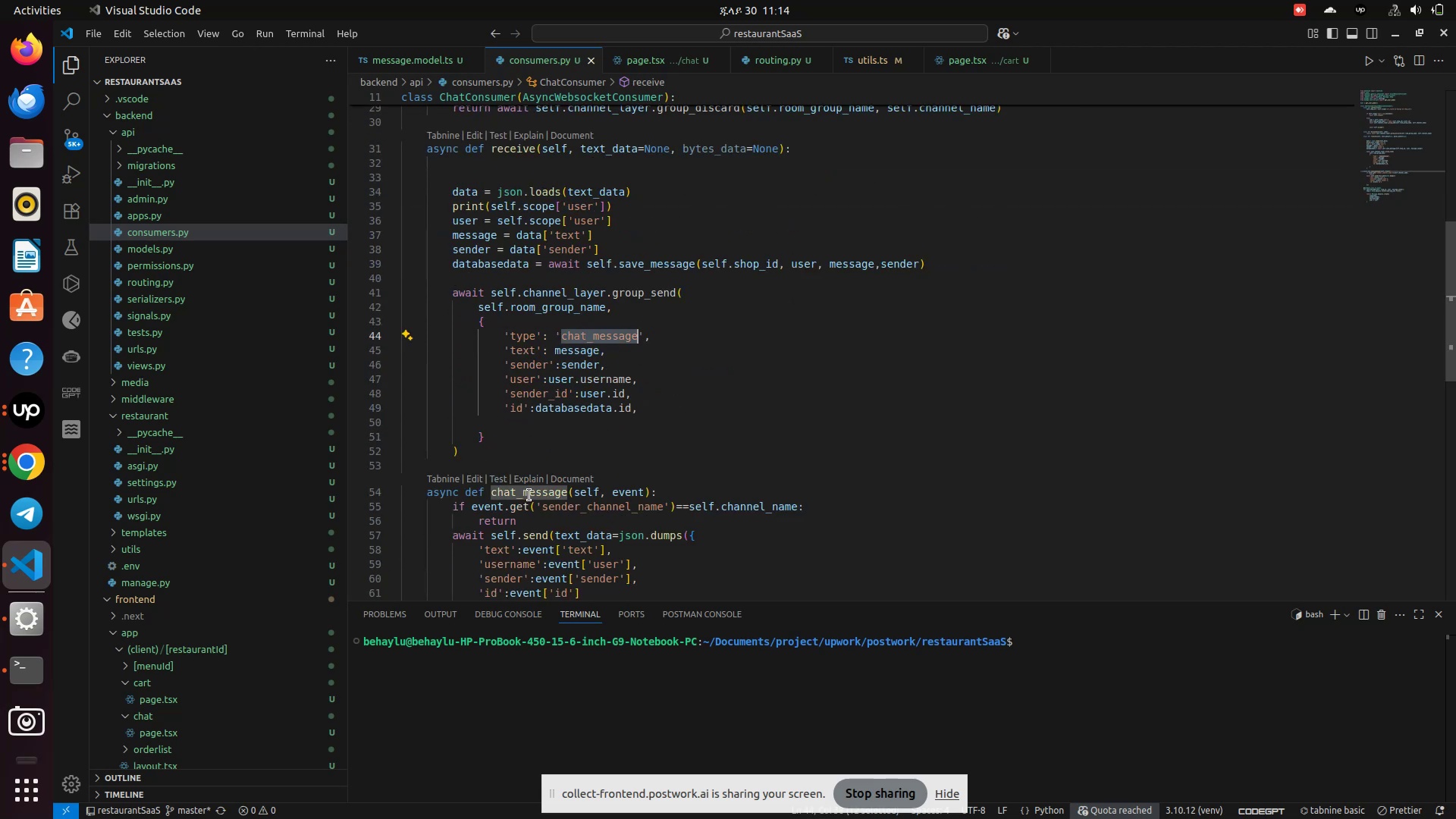 
scroll: coordinate [529, 495], scroll_direction: down, amount: 2.0
 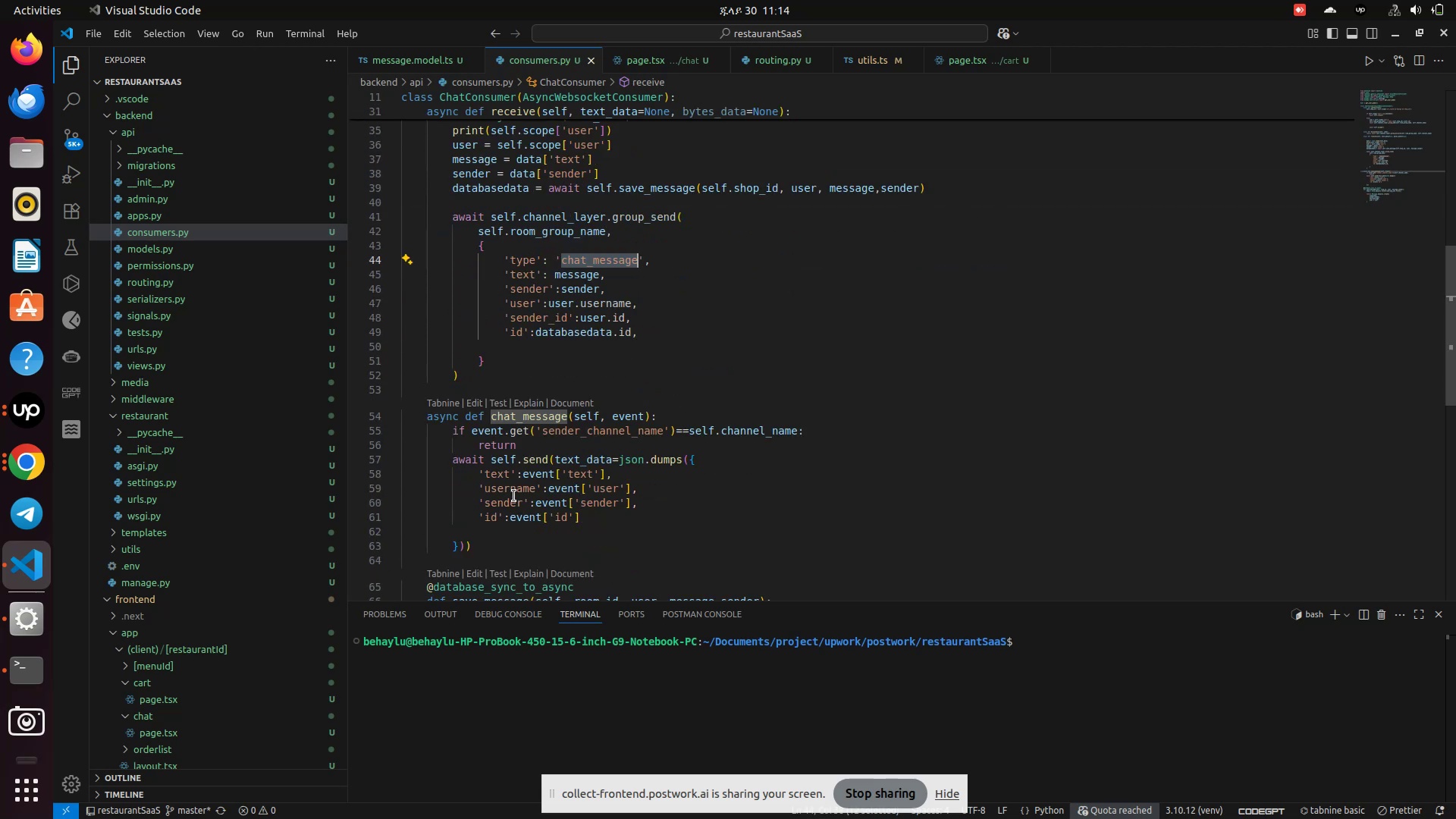 
left_click_drag(start_coordinate=[468, 485], to_coordinate=[538, 532])
 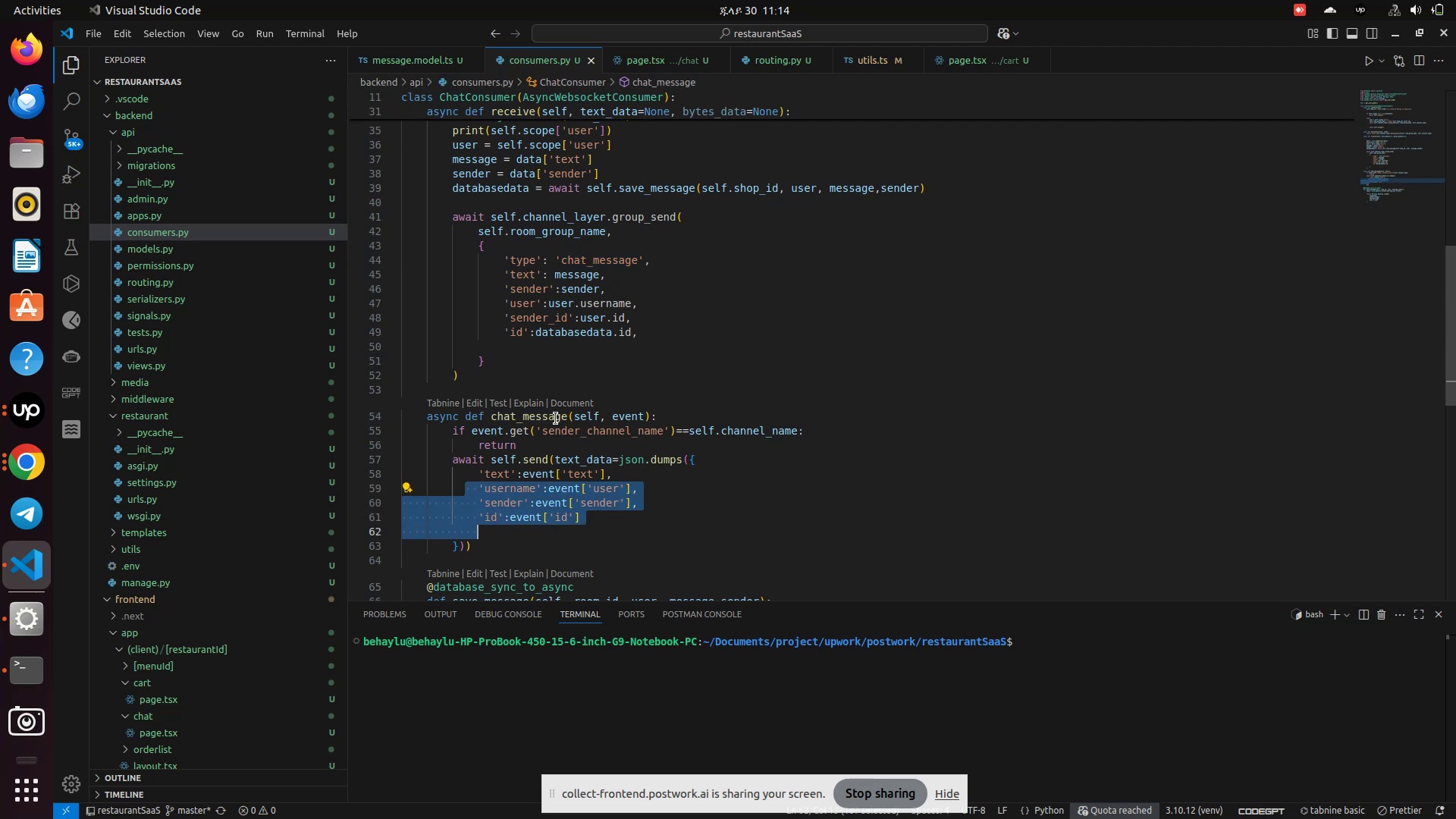 
left_click([556, 419])
 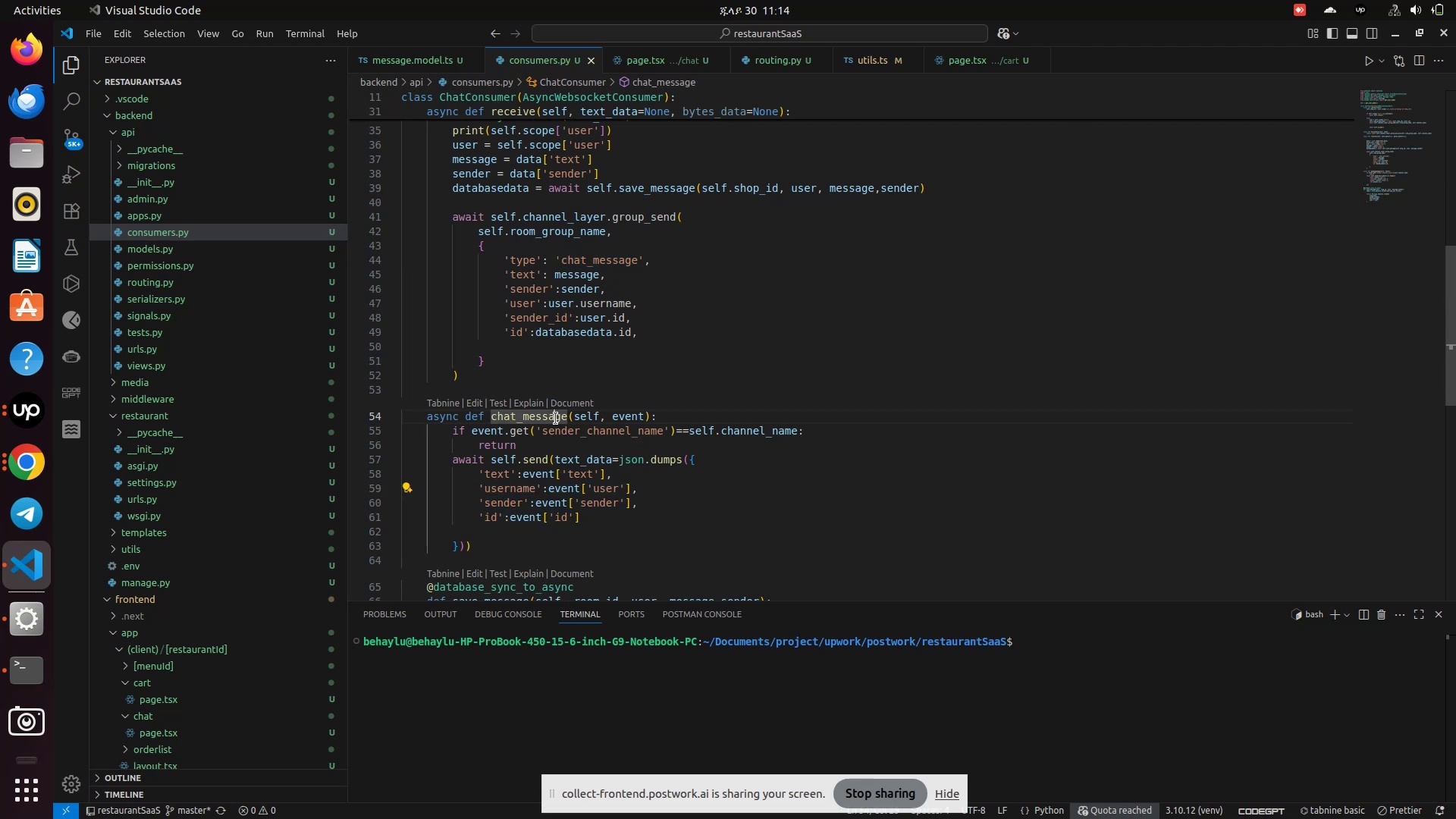 
left_click([556, 419])
 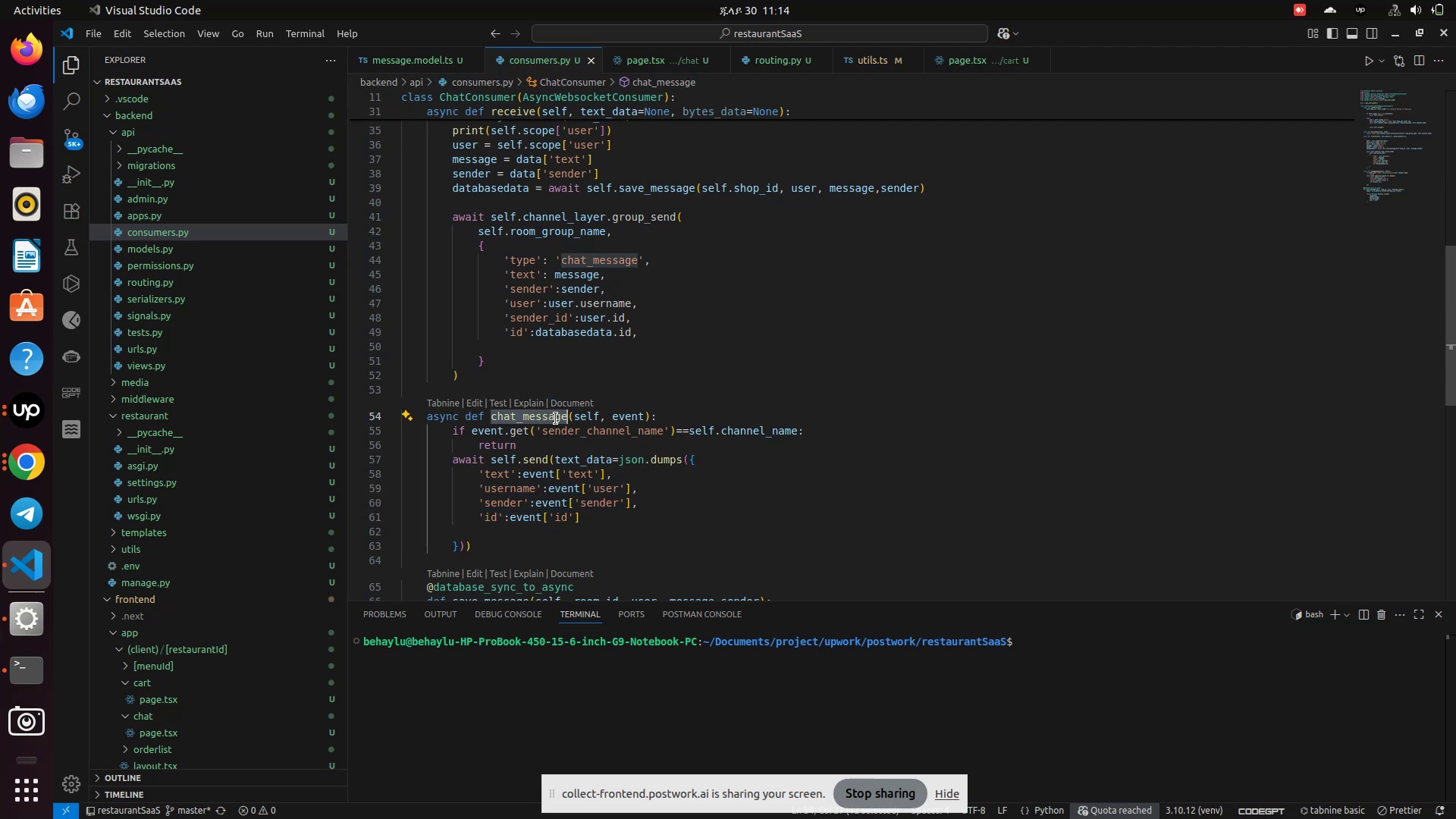 
wait(6.78)
 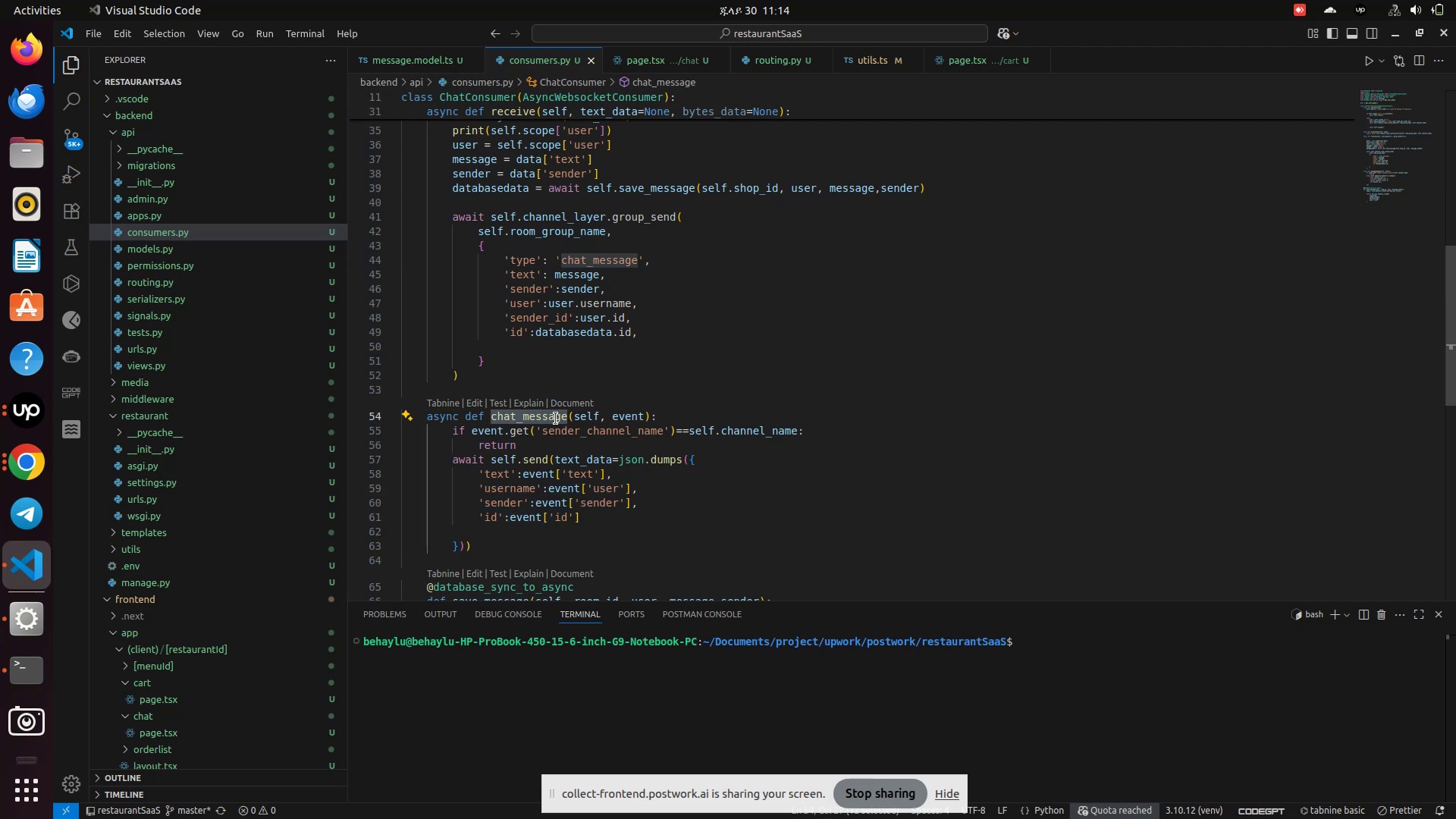 
scroll: coordinate [472, 369], scroll_direction: up, amount: 3.0
 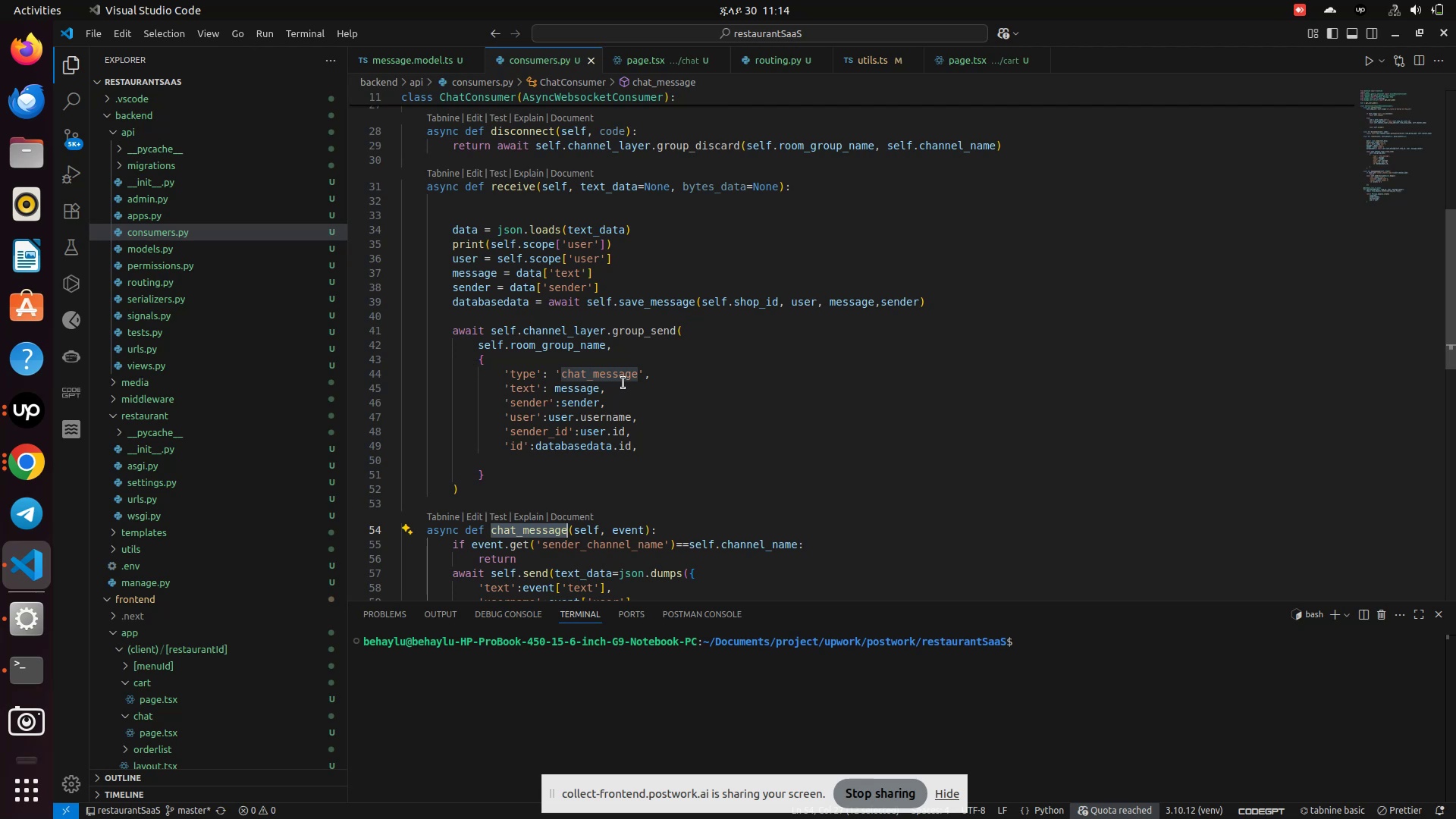 
scroll: coordinate [516, 463], scroll_direction: down, amount: 1.0
 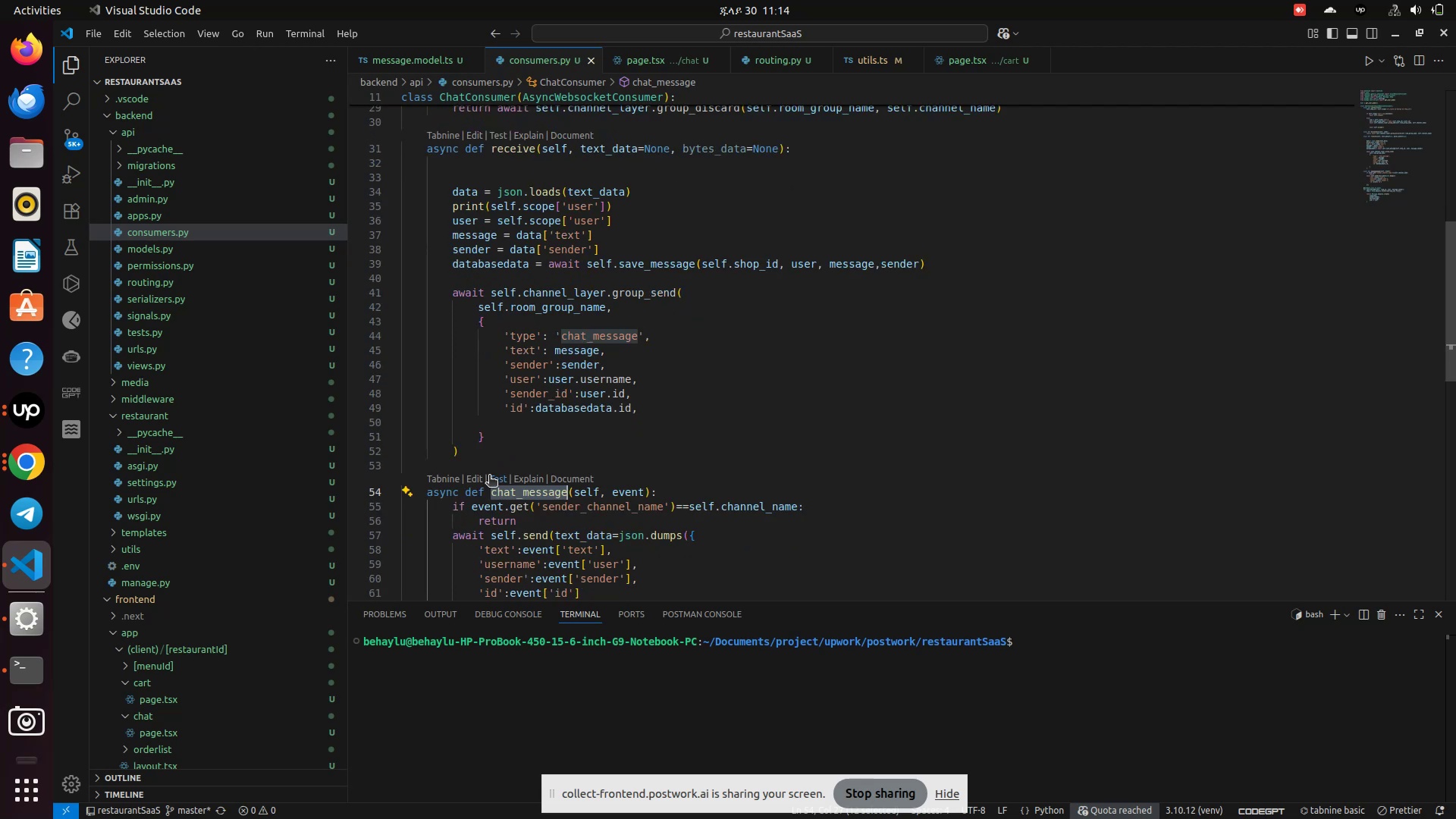 
scroll: coordinate [472, 482], scroll_direction: up, amount: 1.0
 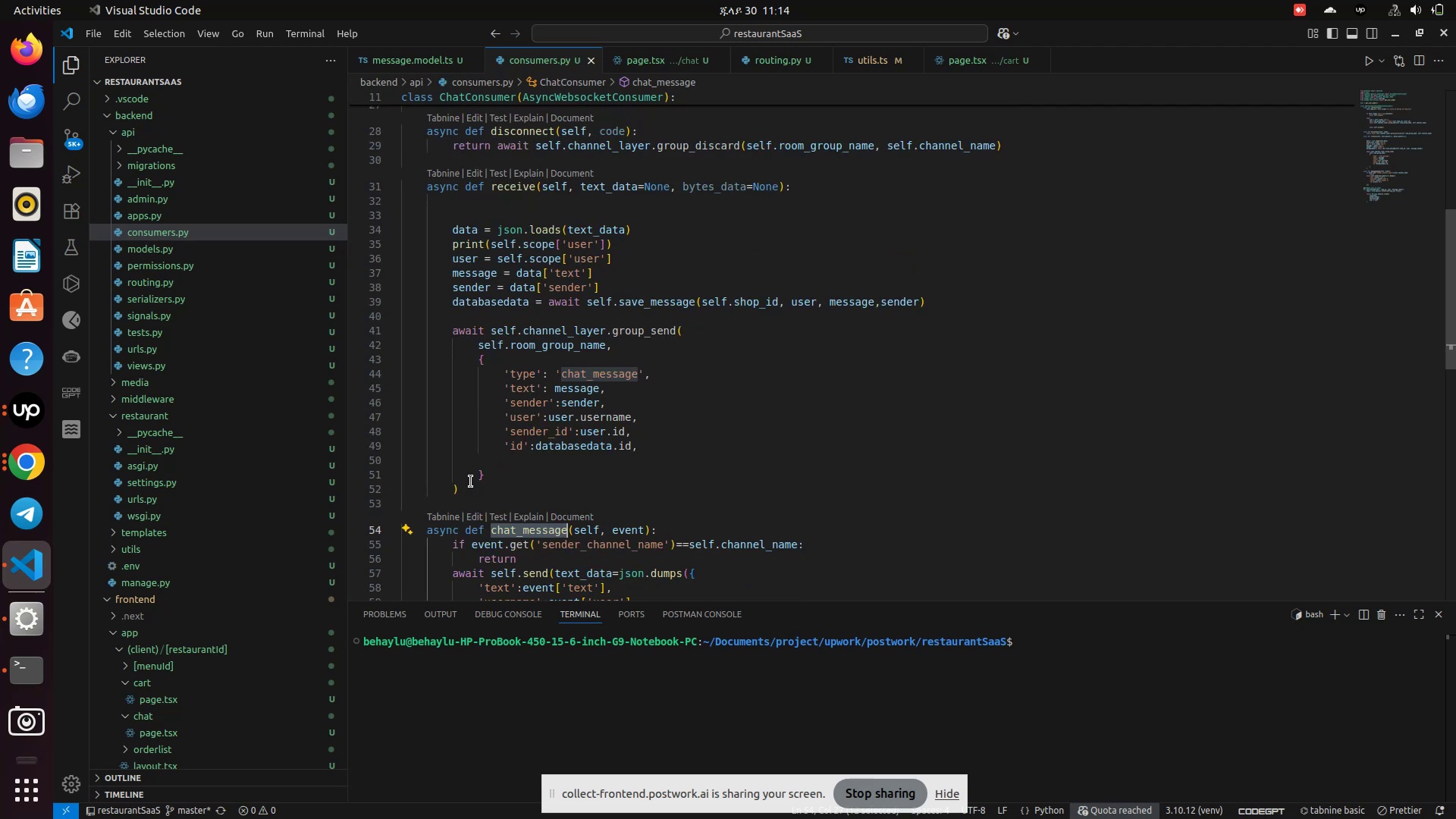 
scroll: coordinate [471, 482], scroll_direction: down, amount: 1.0
 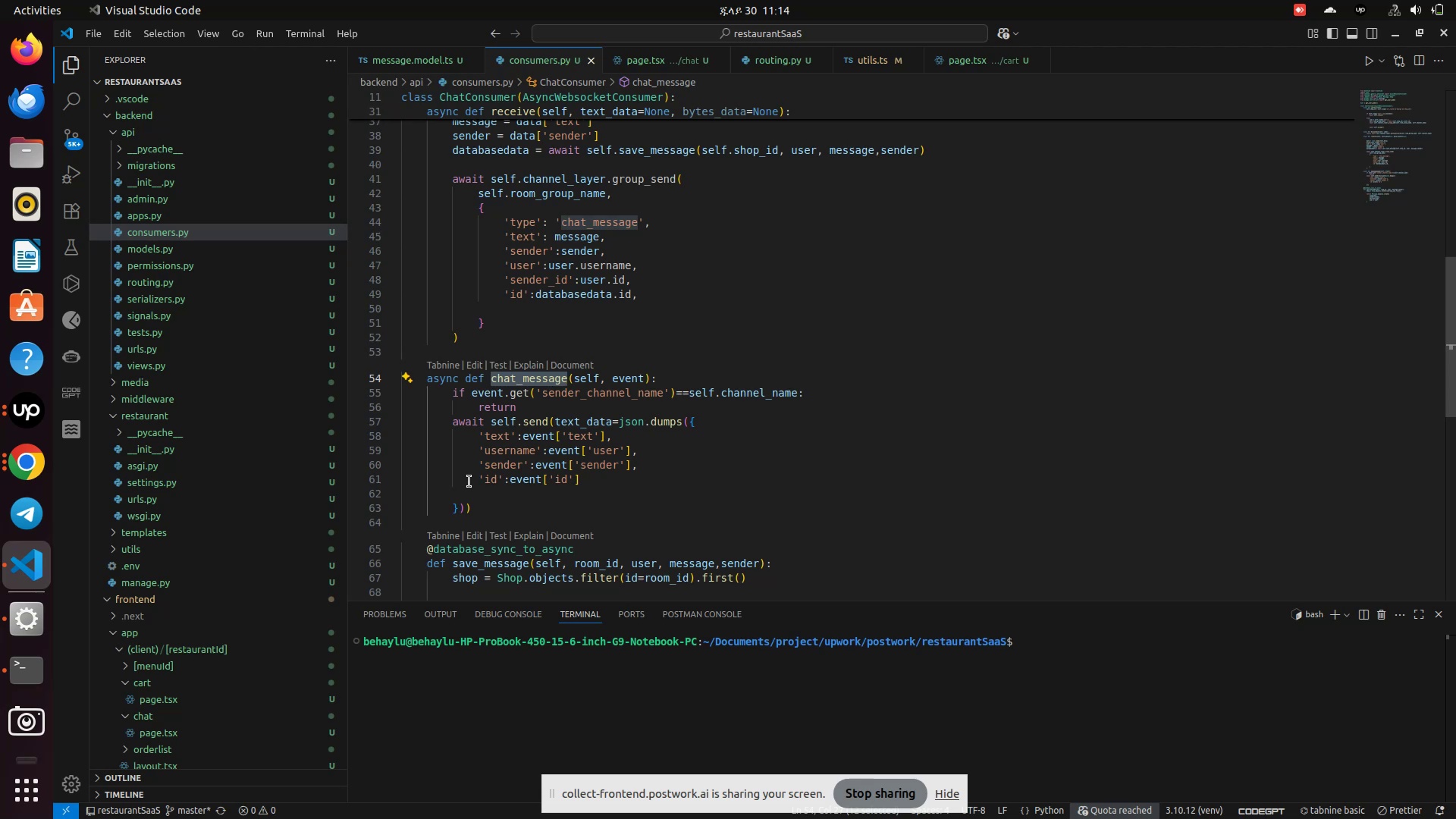 
wait(8.99)
 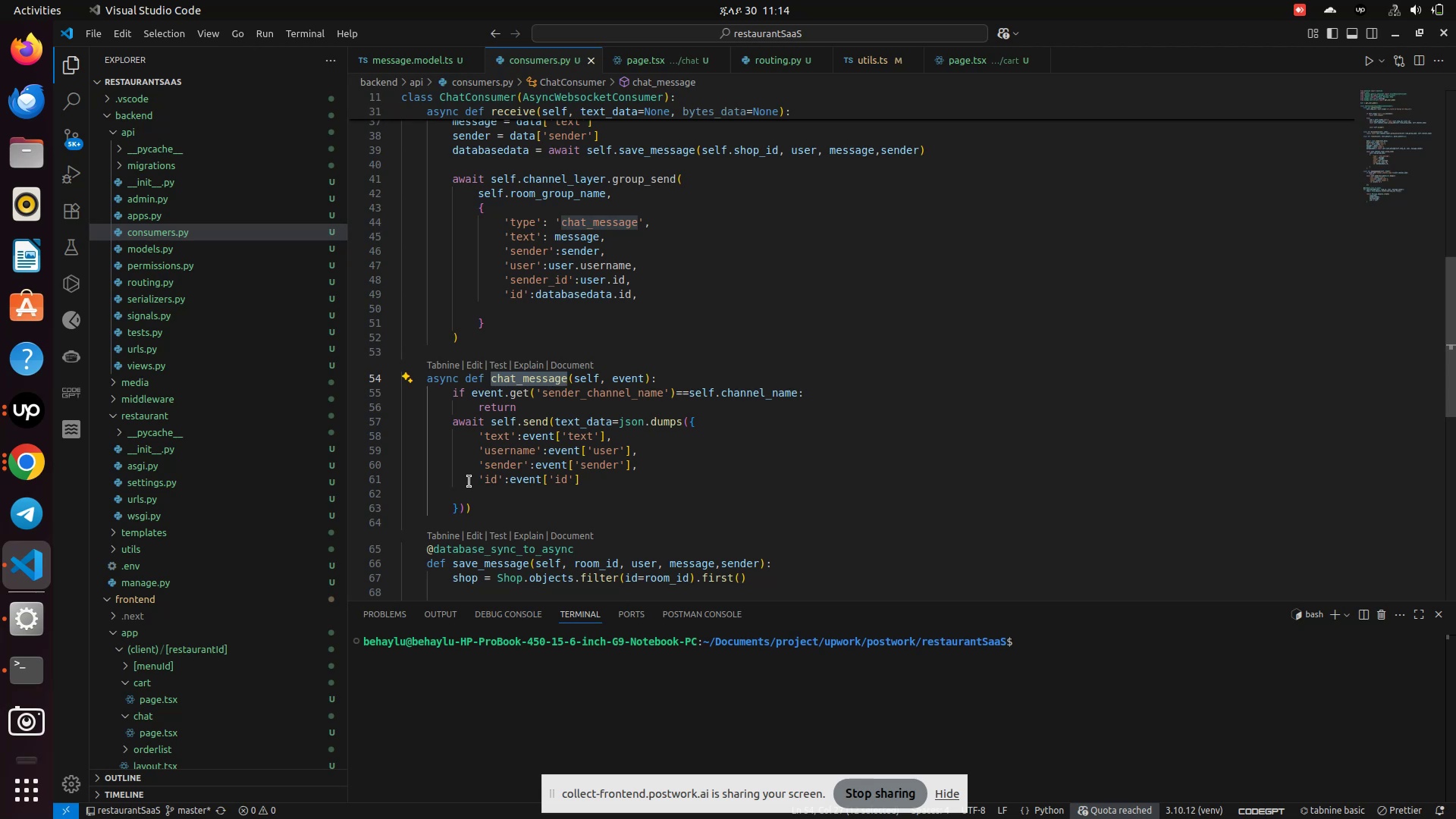 
double_click([620, 396])
 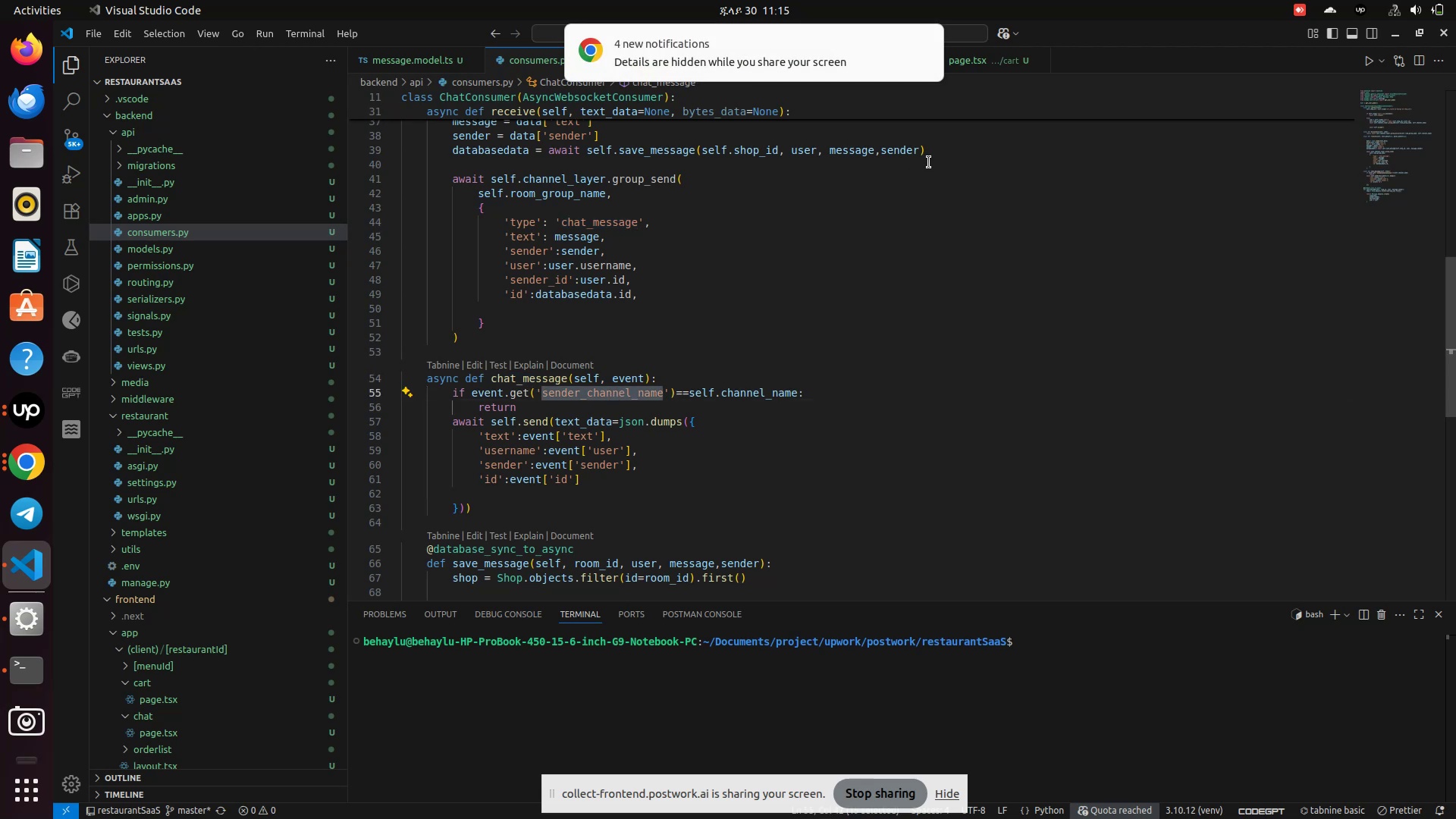 
left_click([927, 42])
 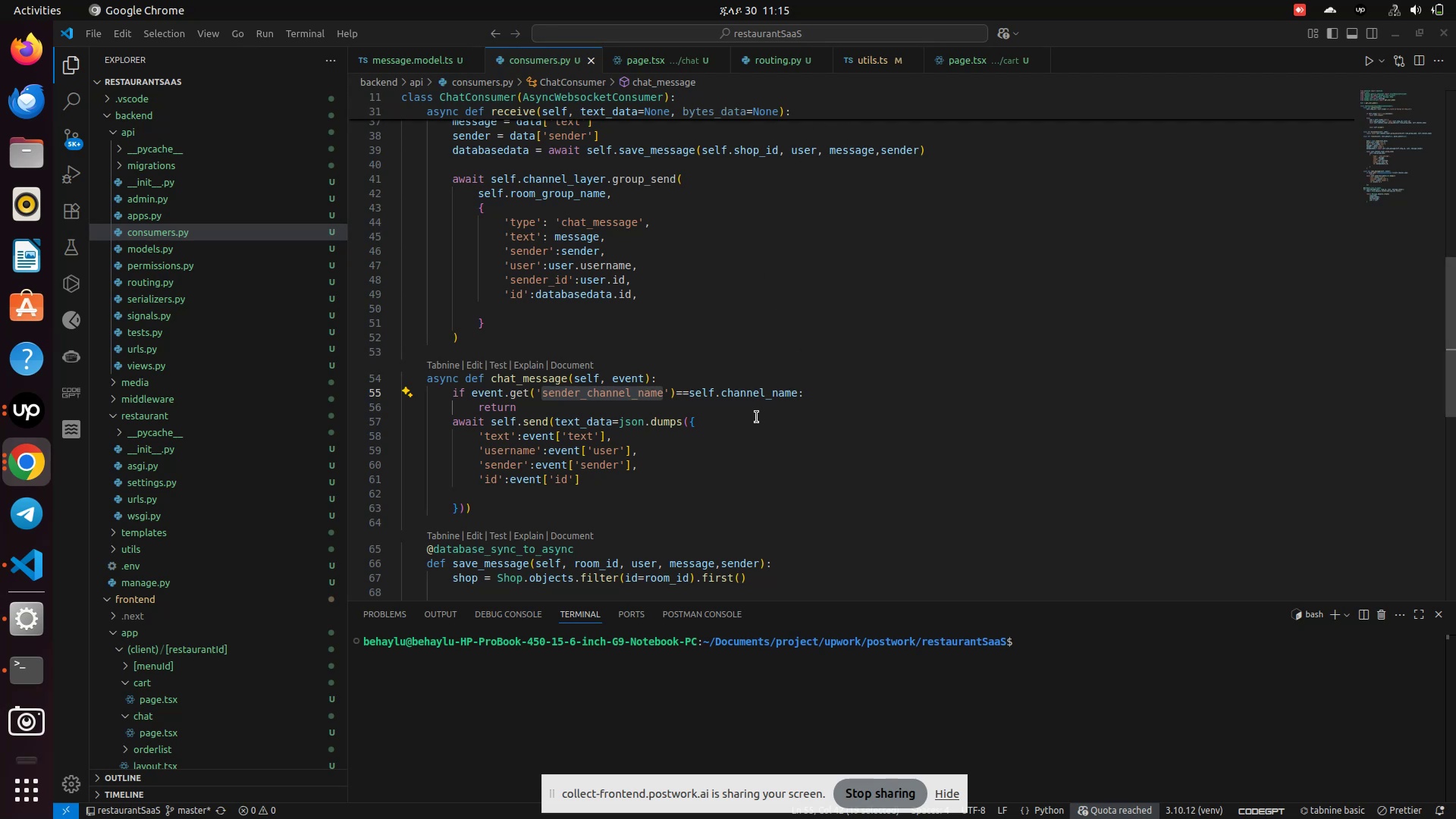 
scroll: coordinate [757, 417], scroll_direction: down, amount: 1.0
 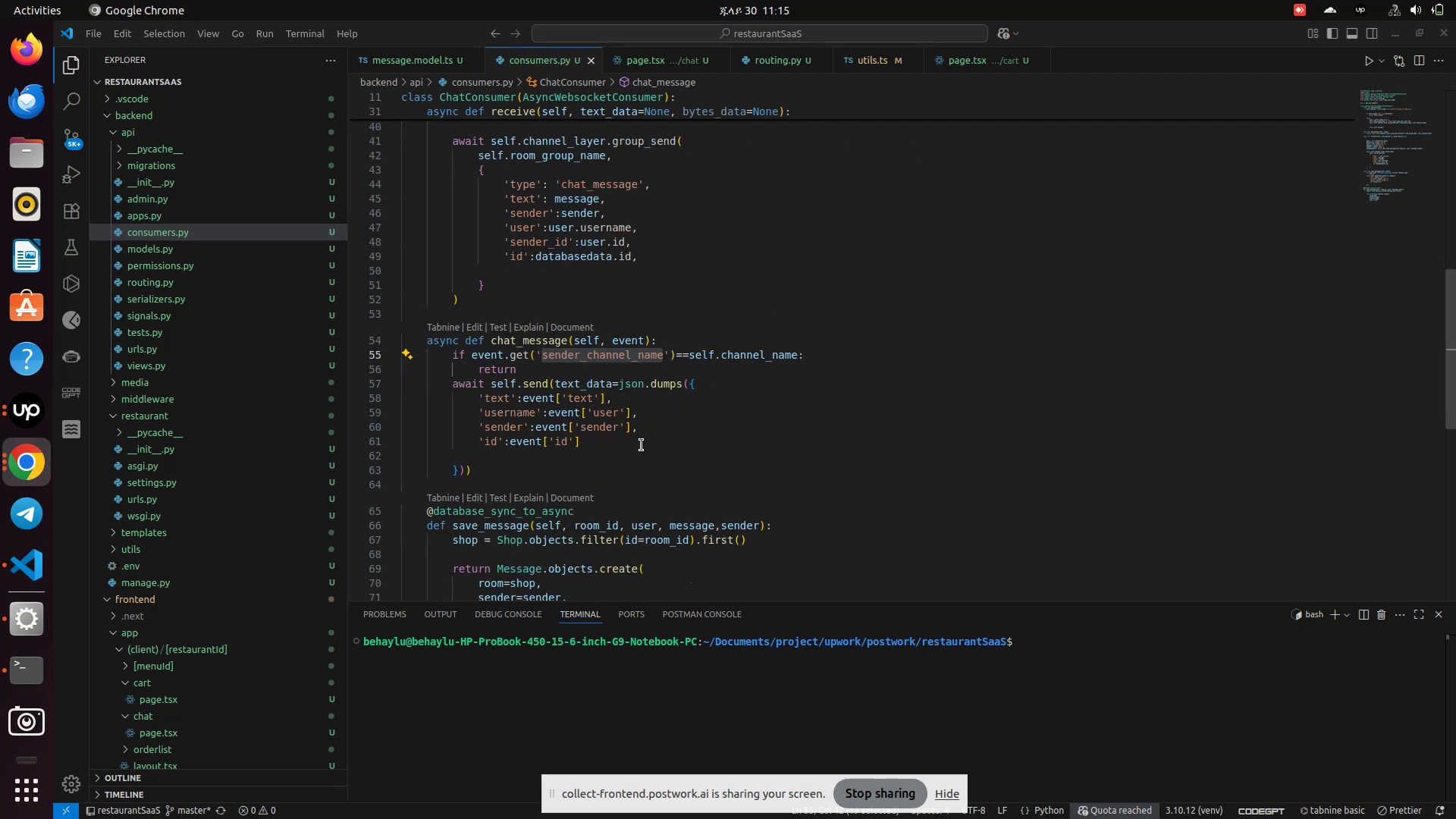 
left_click([642, 445])
 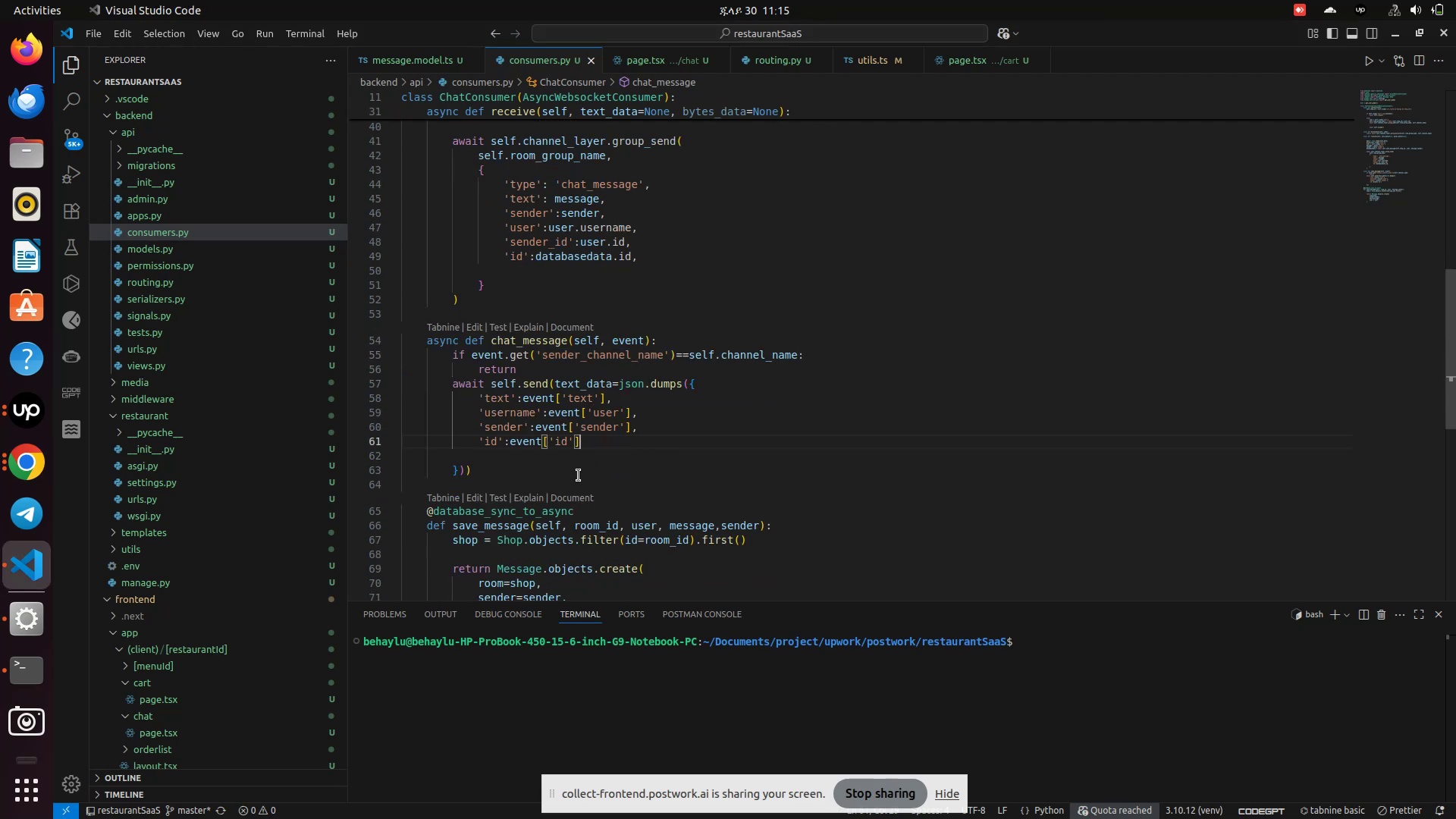 
wait(8.01)
 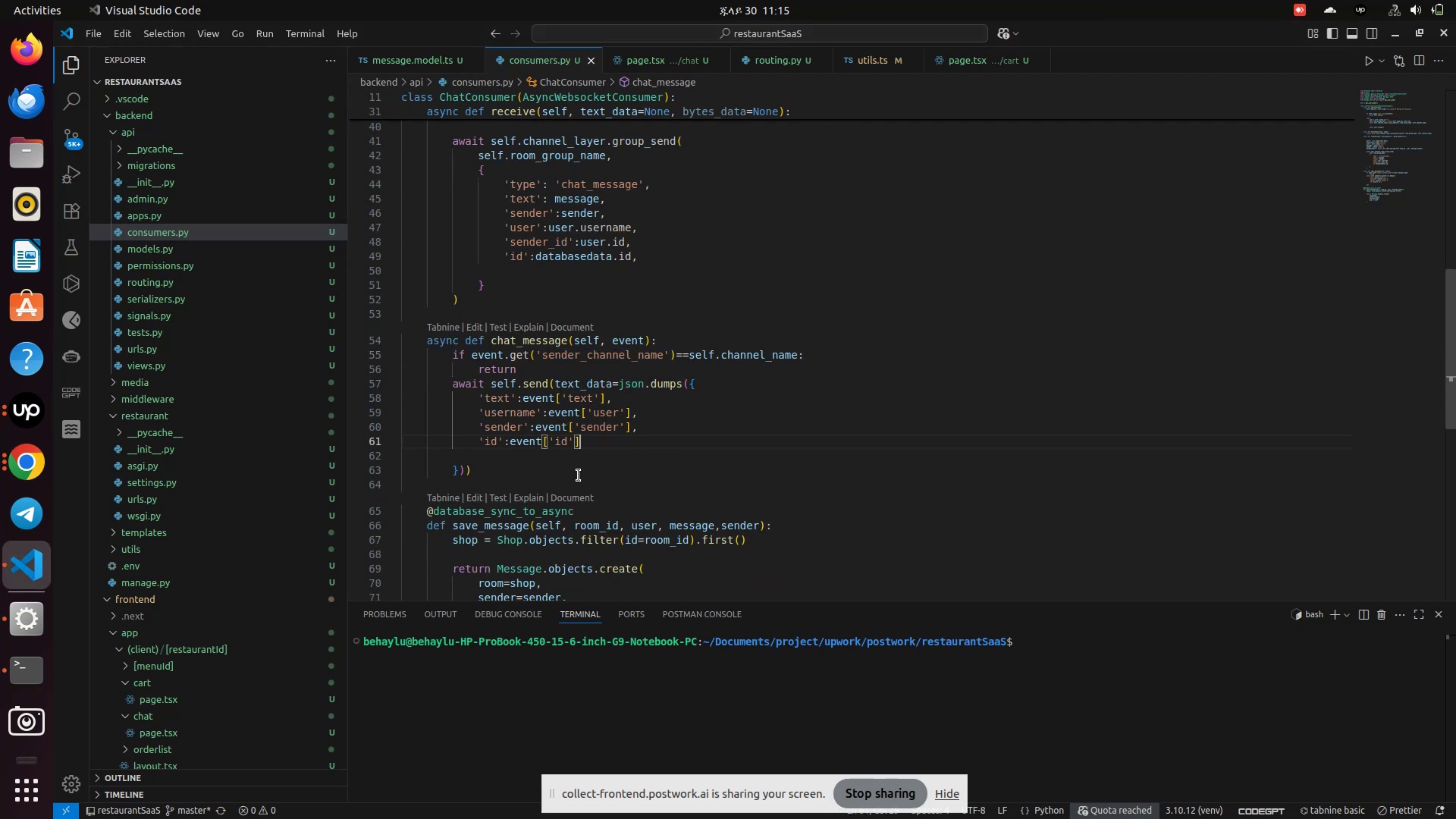 
scroll: coordinate [579, 476], scroll_direction: down, amount: 1.0
 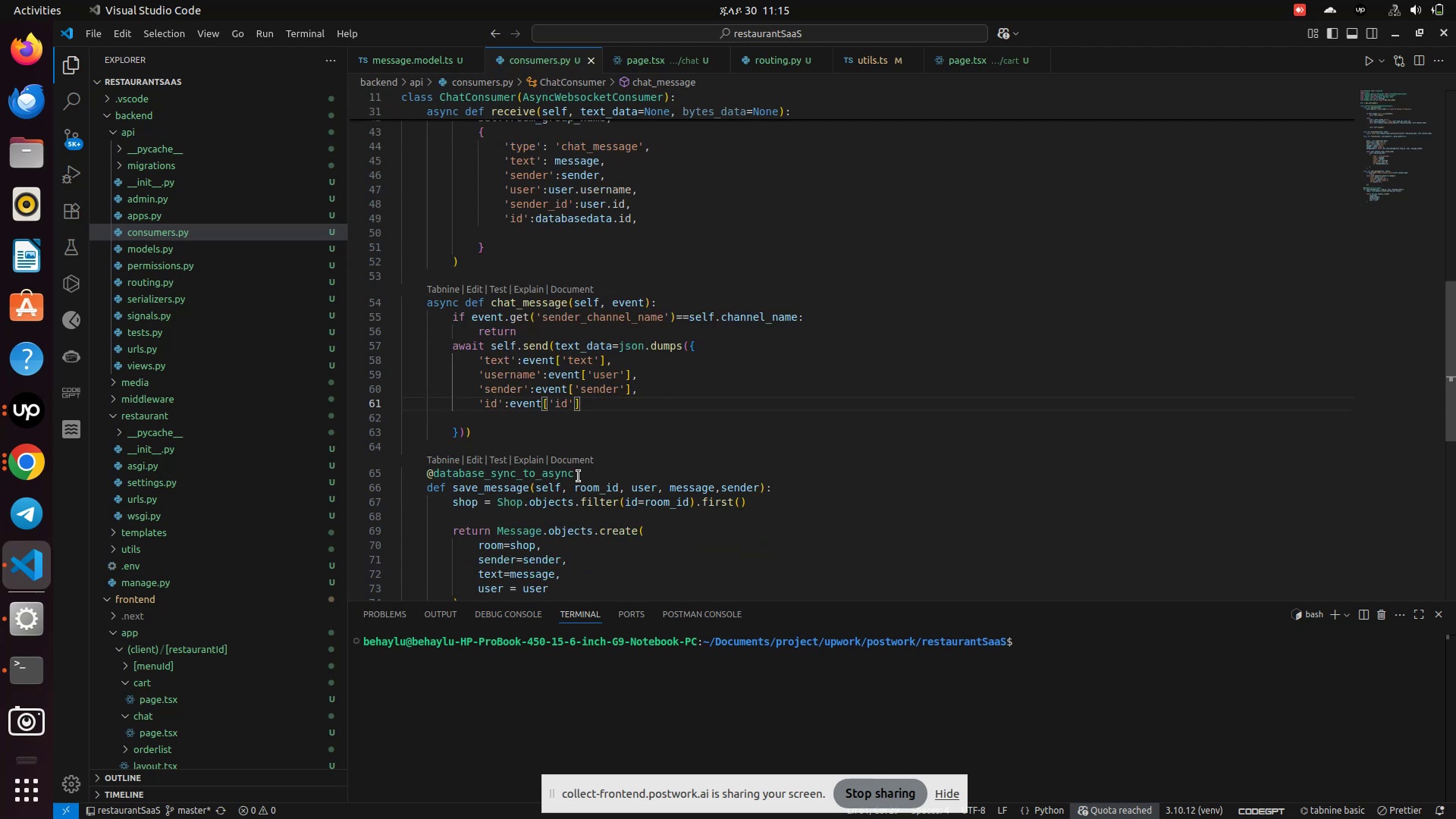 
scroll: coordinate [579, 476], scroll_direction: up, amount: 2.0
 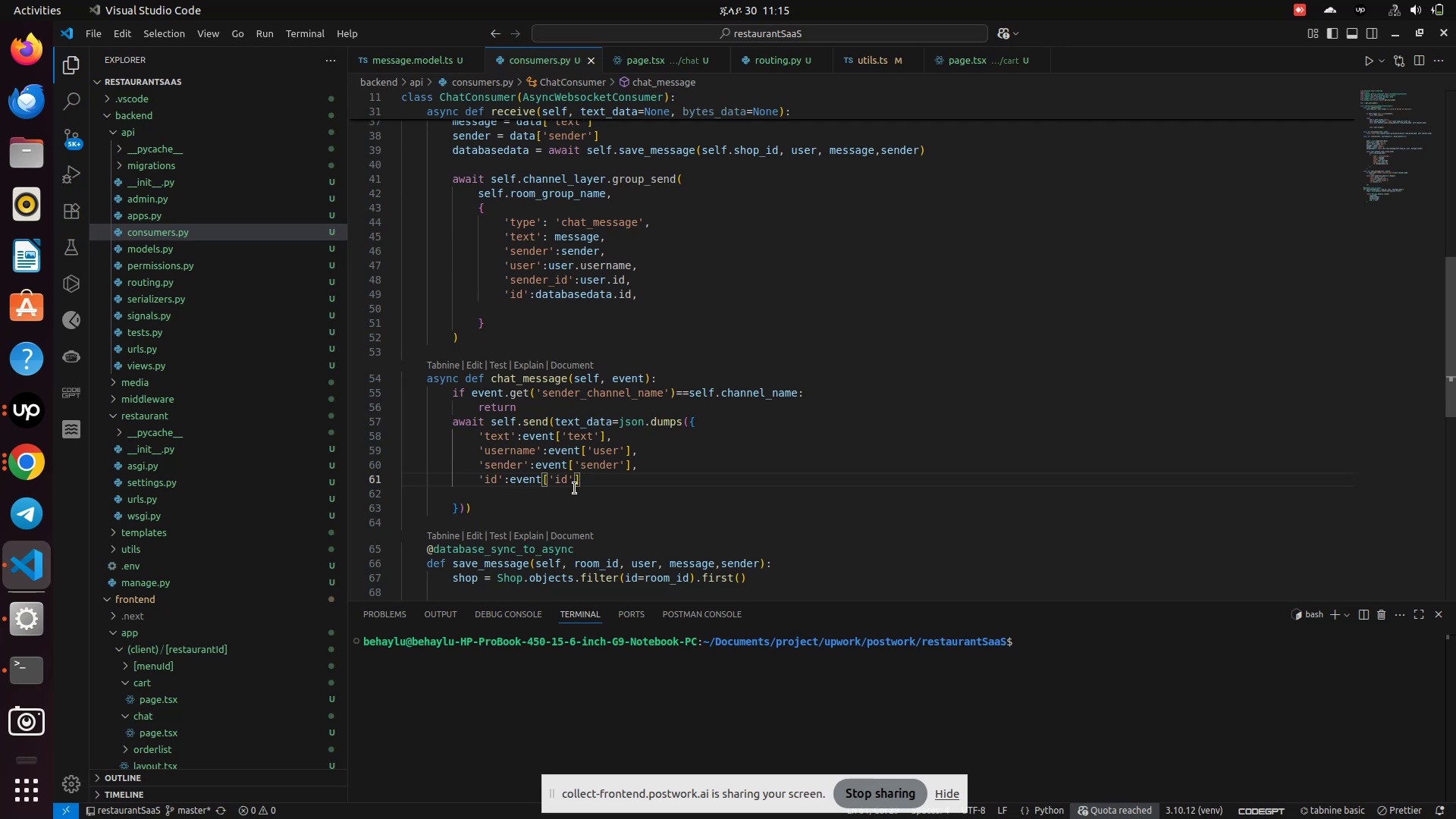 
scroll: coordinate [575, 488], scroll_direction: down, amount: 1.0
 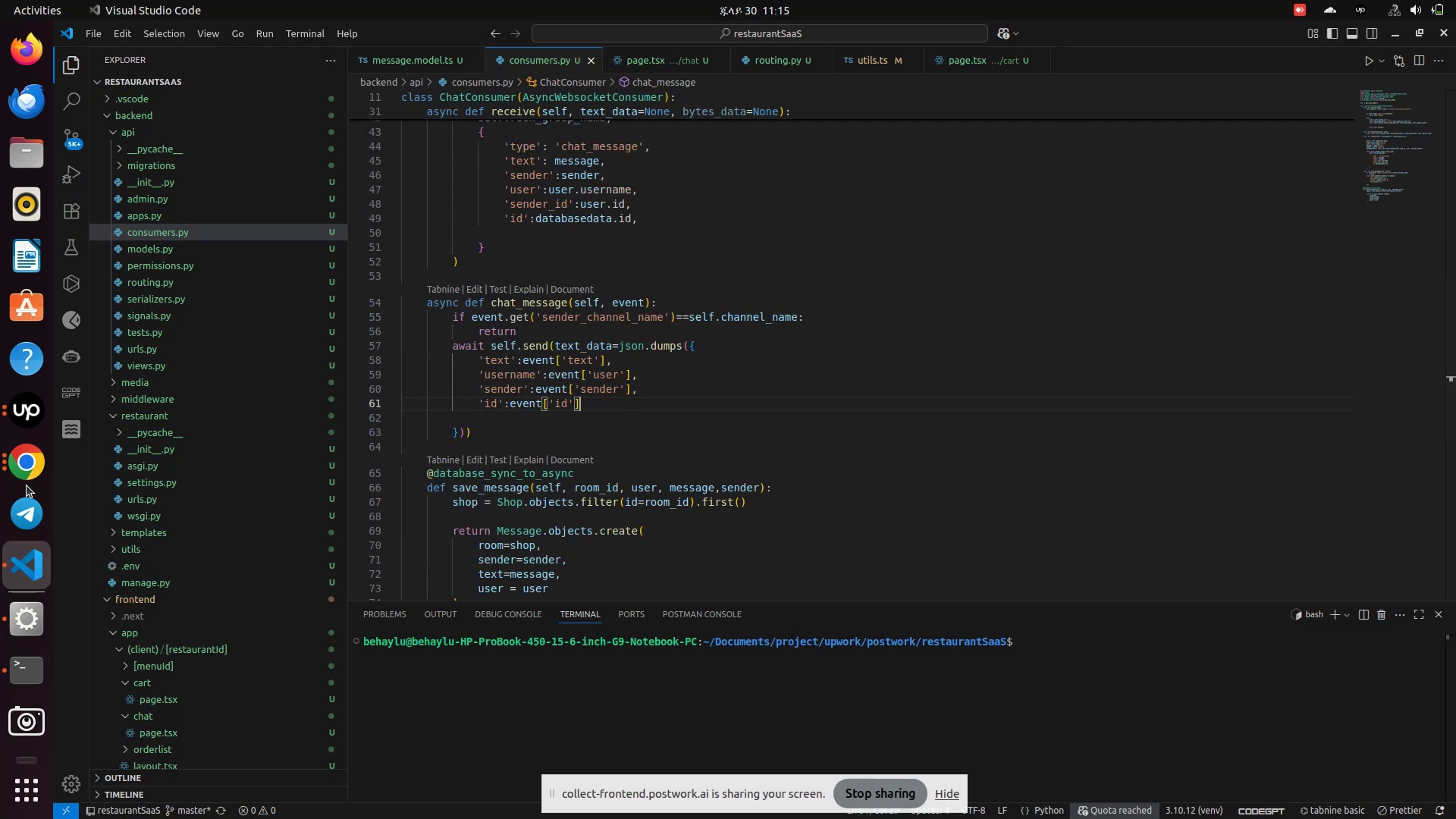 
left_click([25, 483])
 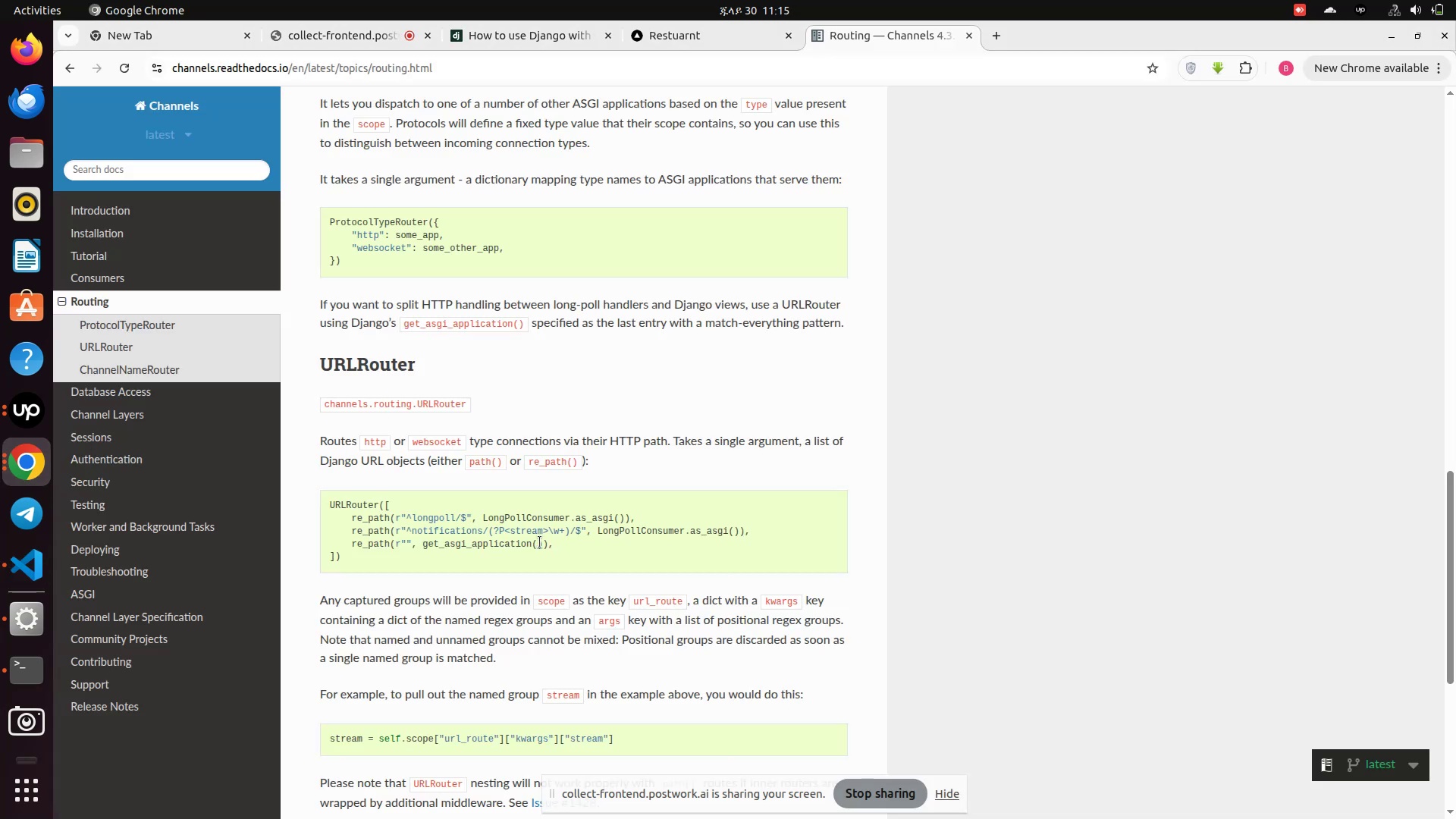 
scroll: coordinate [540, 542], scroll_direction: down, amount: 1.0
 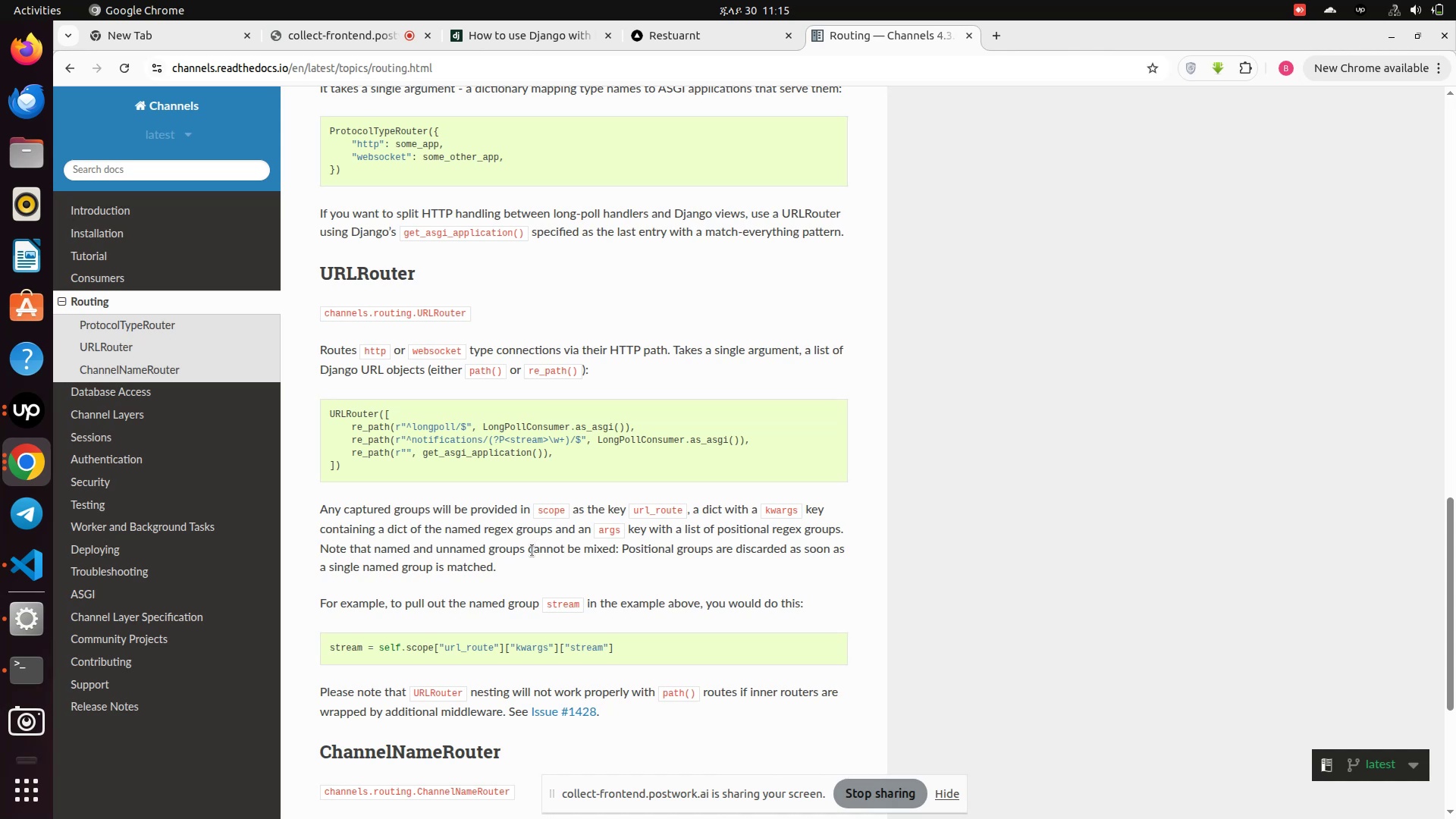 
wait(16.94)
 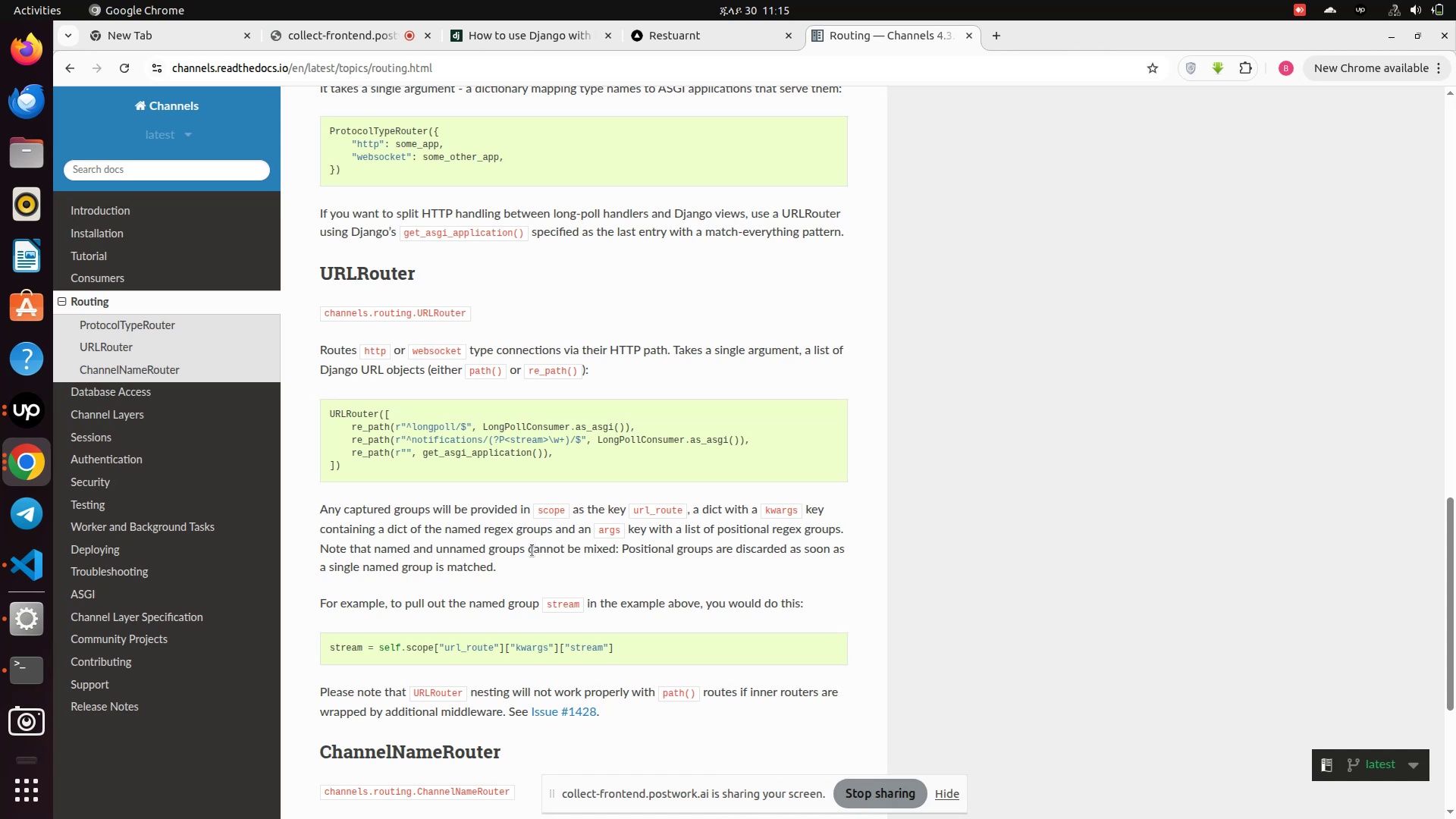 
scroll: coordinate [529, 553], scroll_direction: down, amount: 2.0
 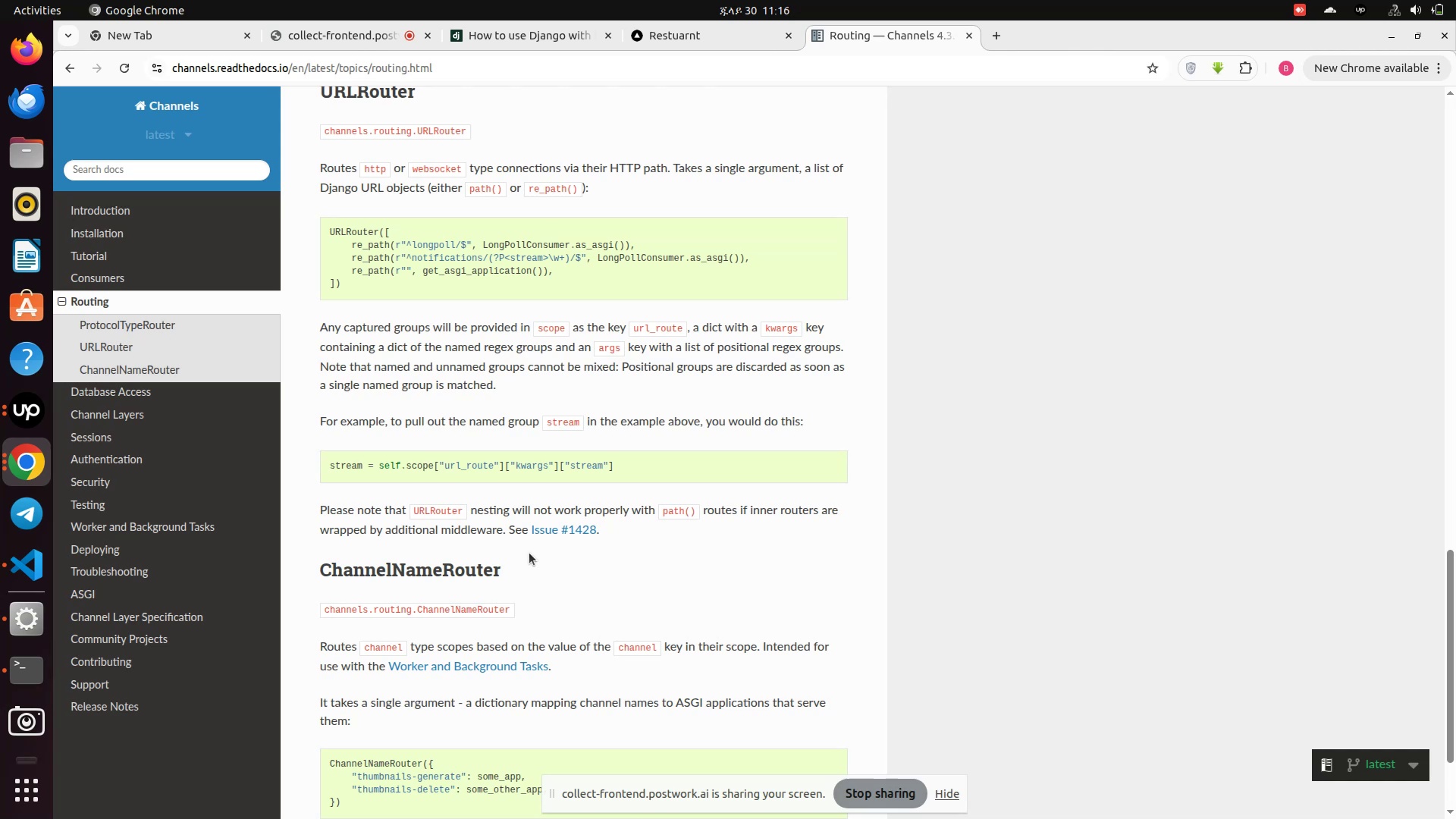 
wait(16.93)
 